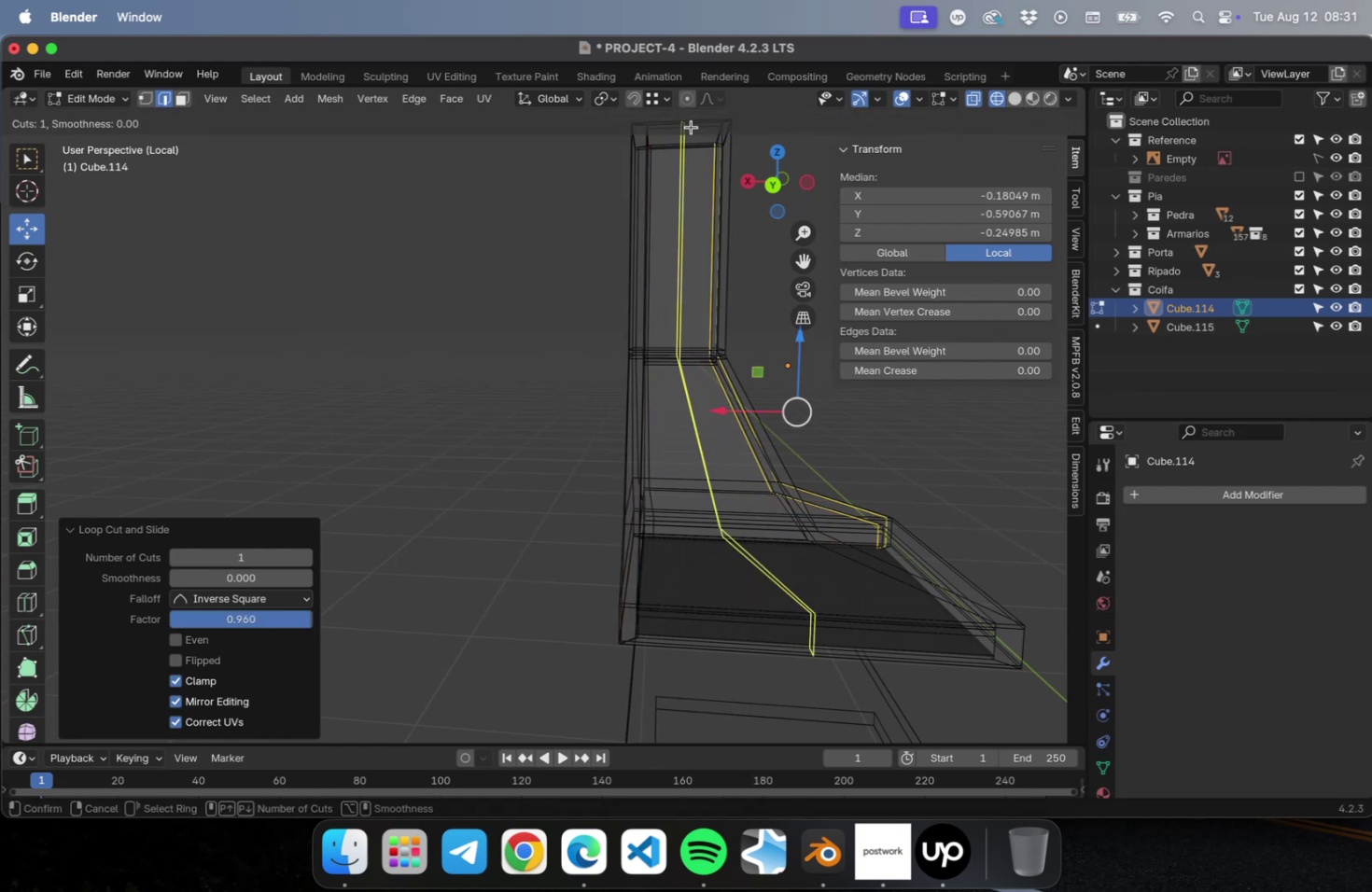 
left_click([691, 127])
 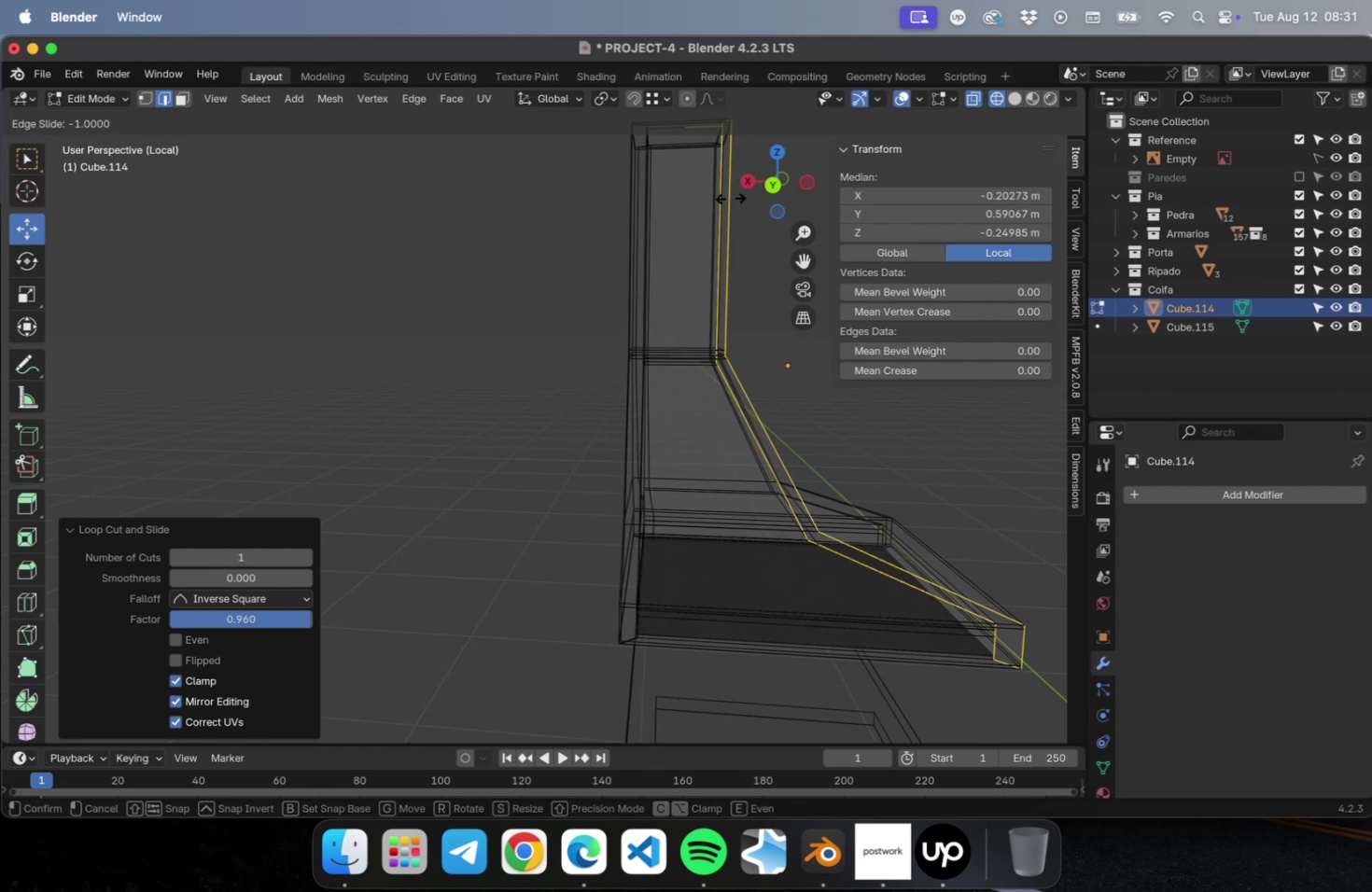 
wait(5.32)
 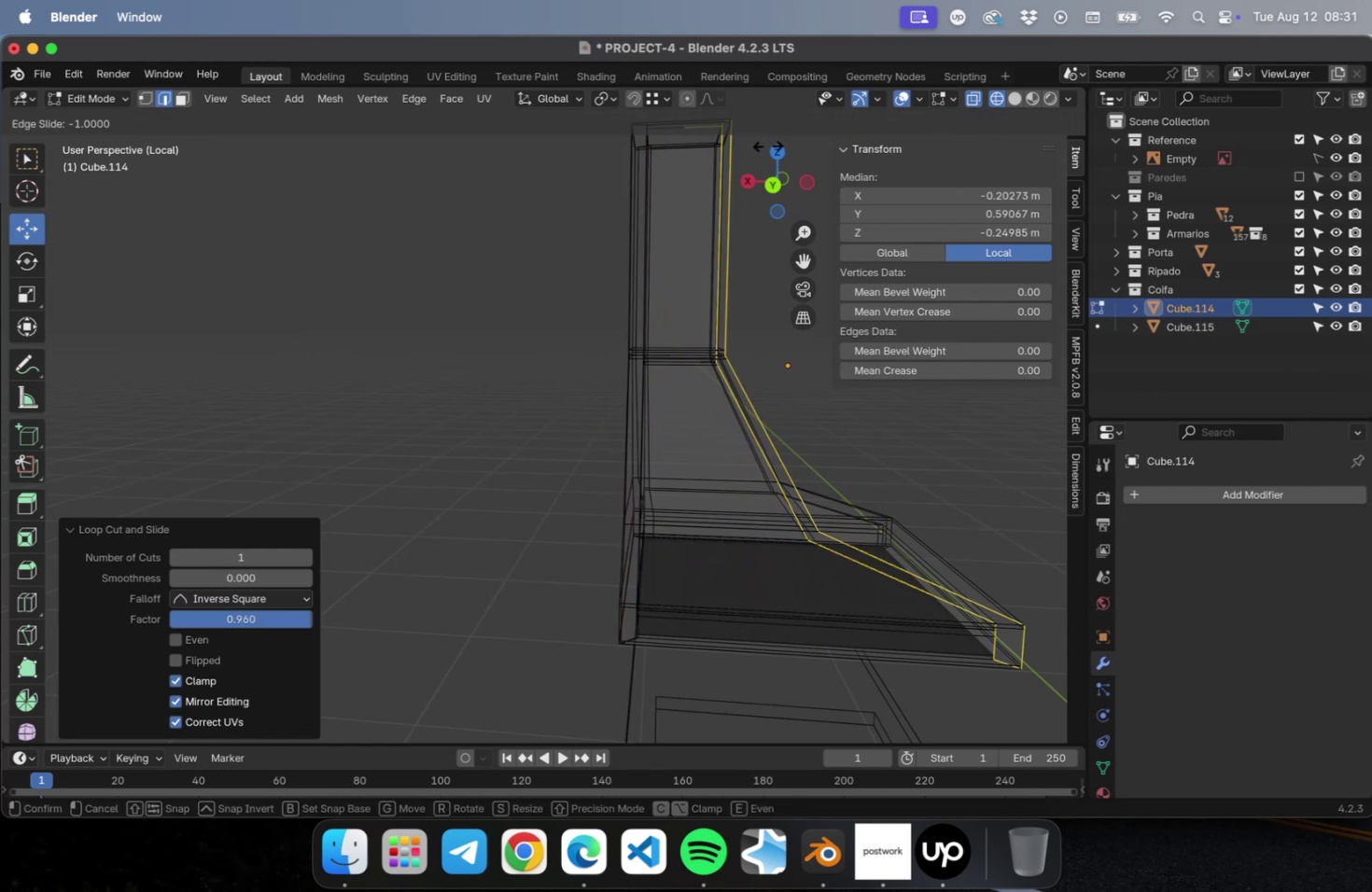 
left_click([730, 196])
 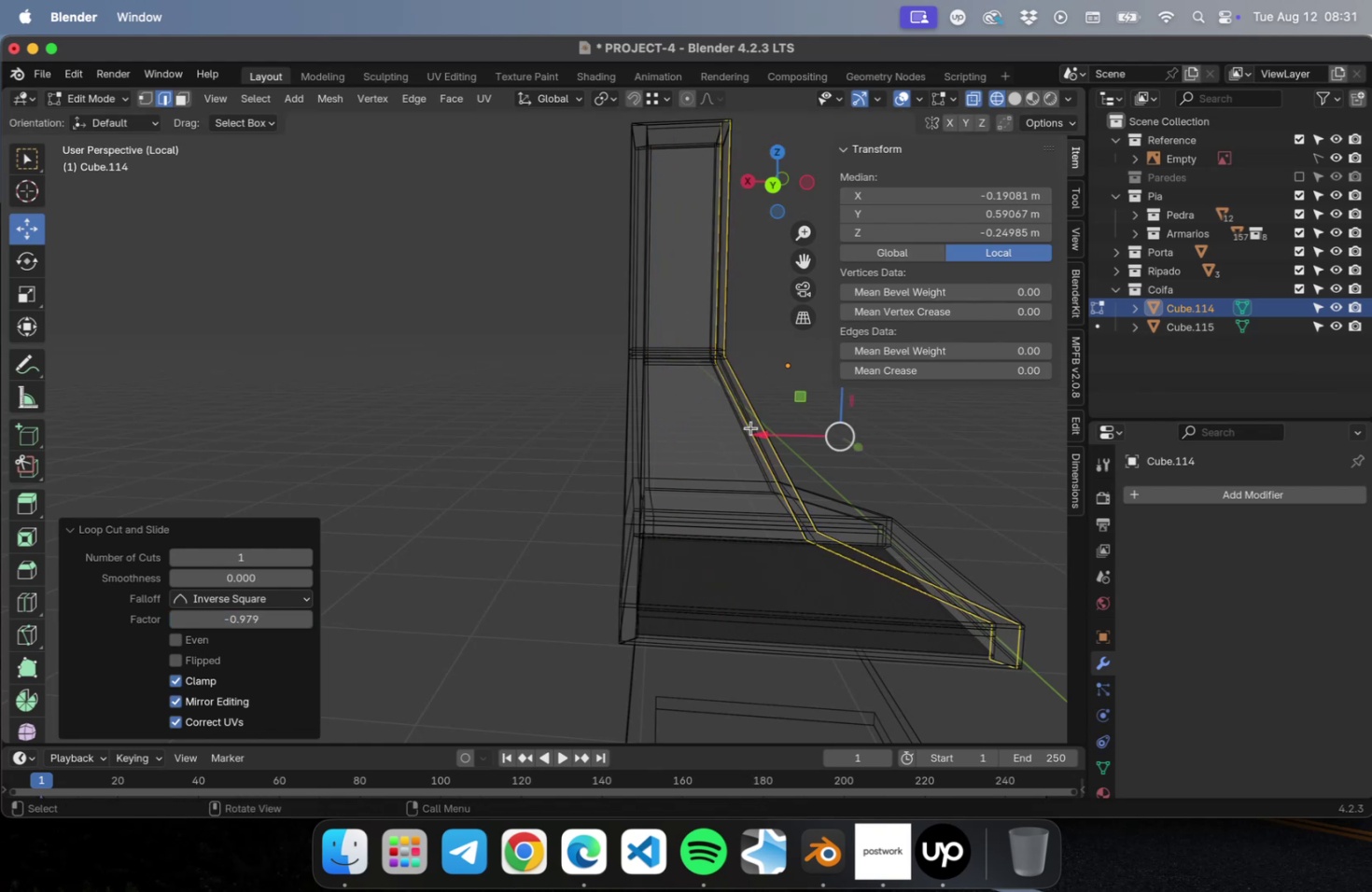 
scroll: coordinate [754, 438], scroll_direction: down, amount: 2.0
 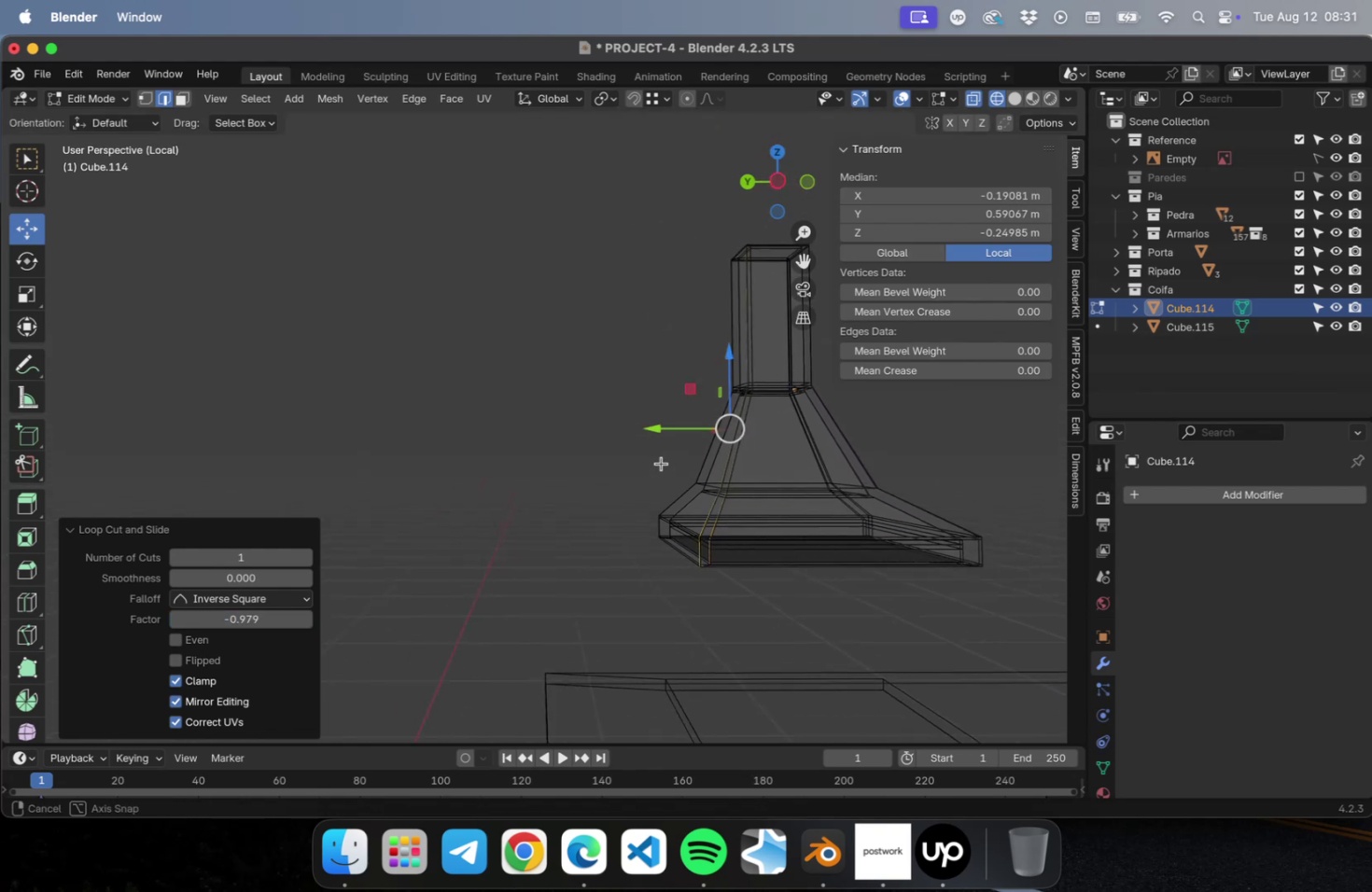 
hold_key(key=ShiftLeft, duration=0.45)
 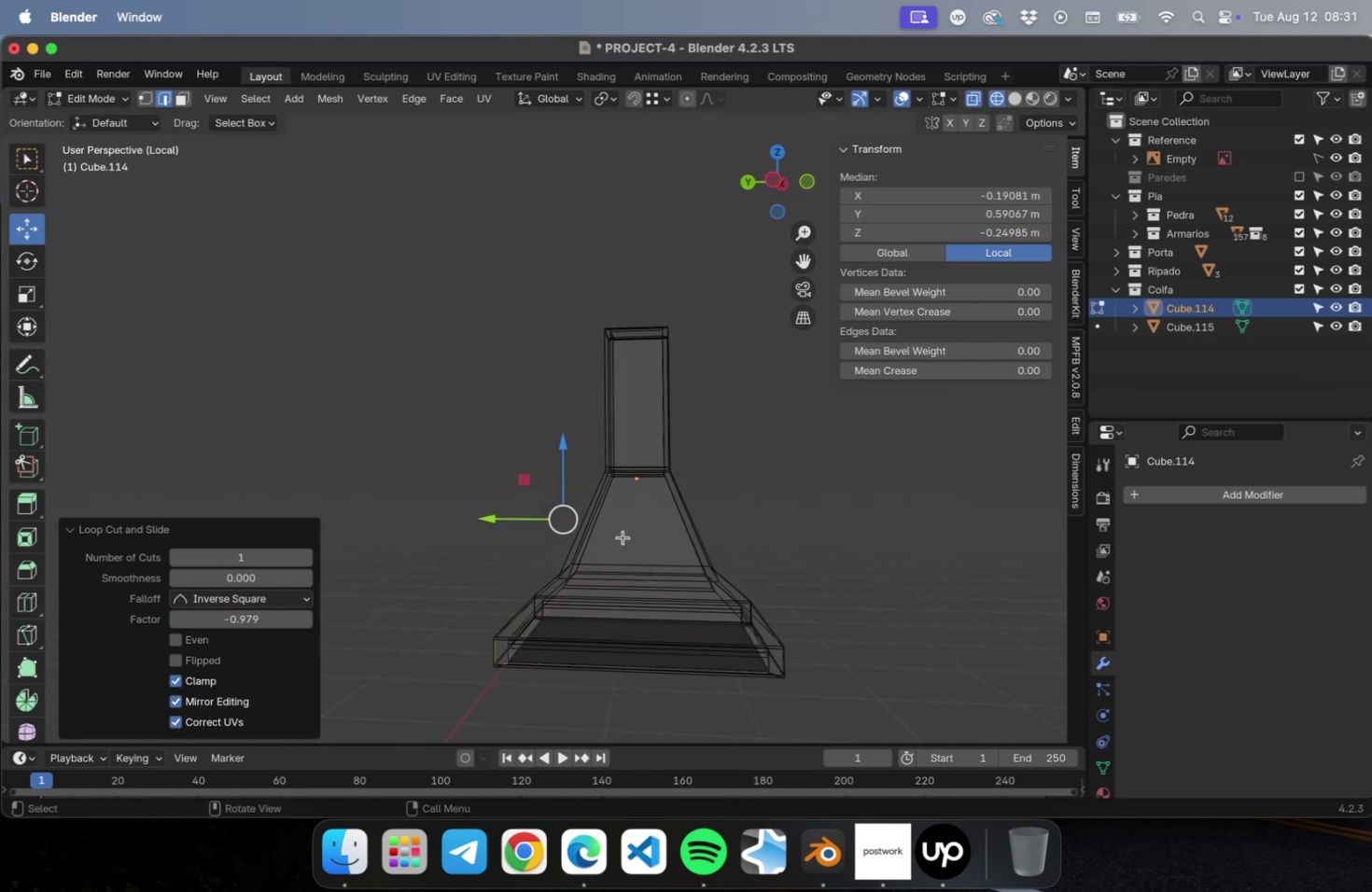 
key(Meta+CommandLeft)
 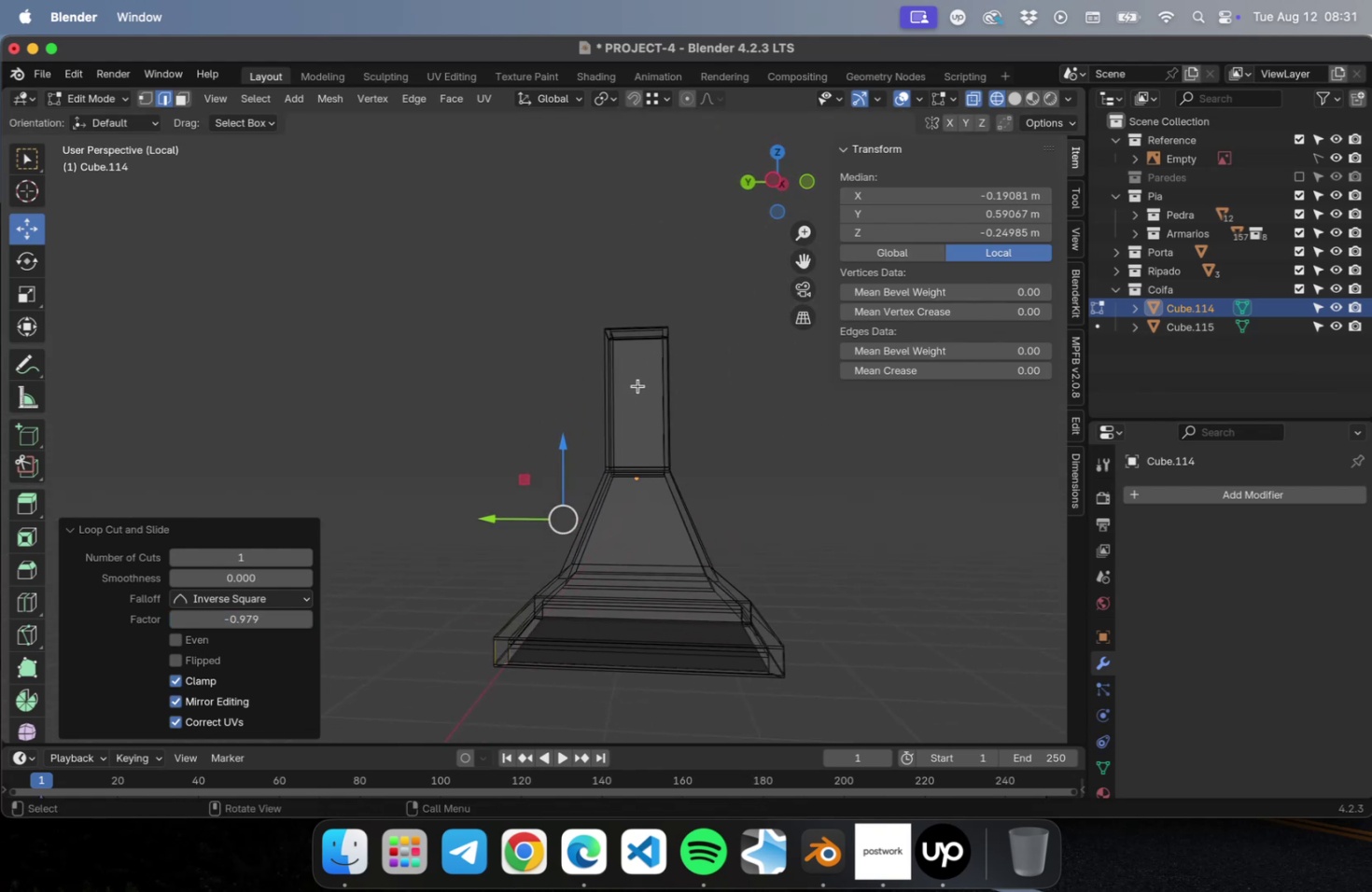 
key(PlayPause)
 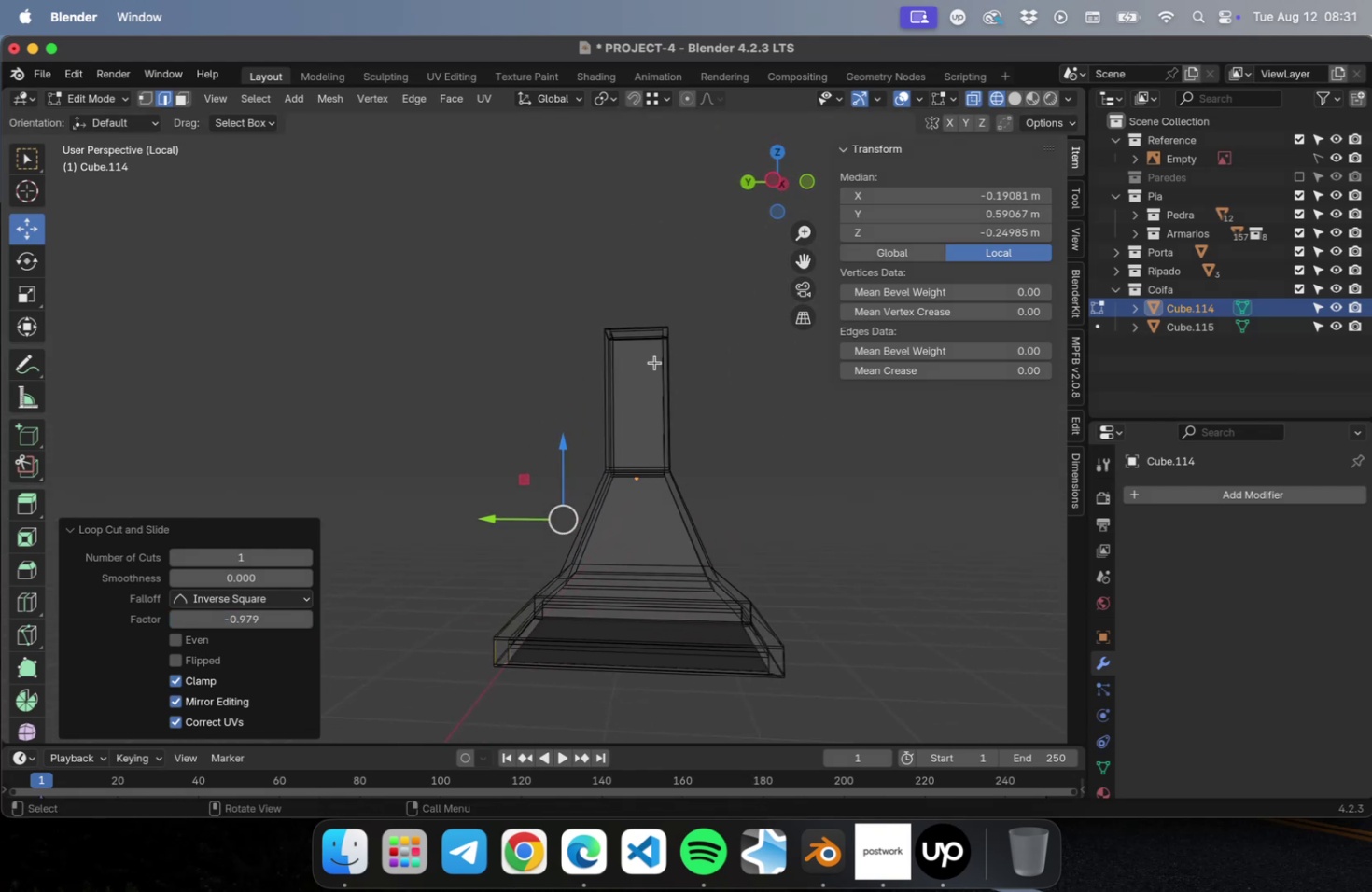 
key(Meta+R)
 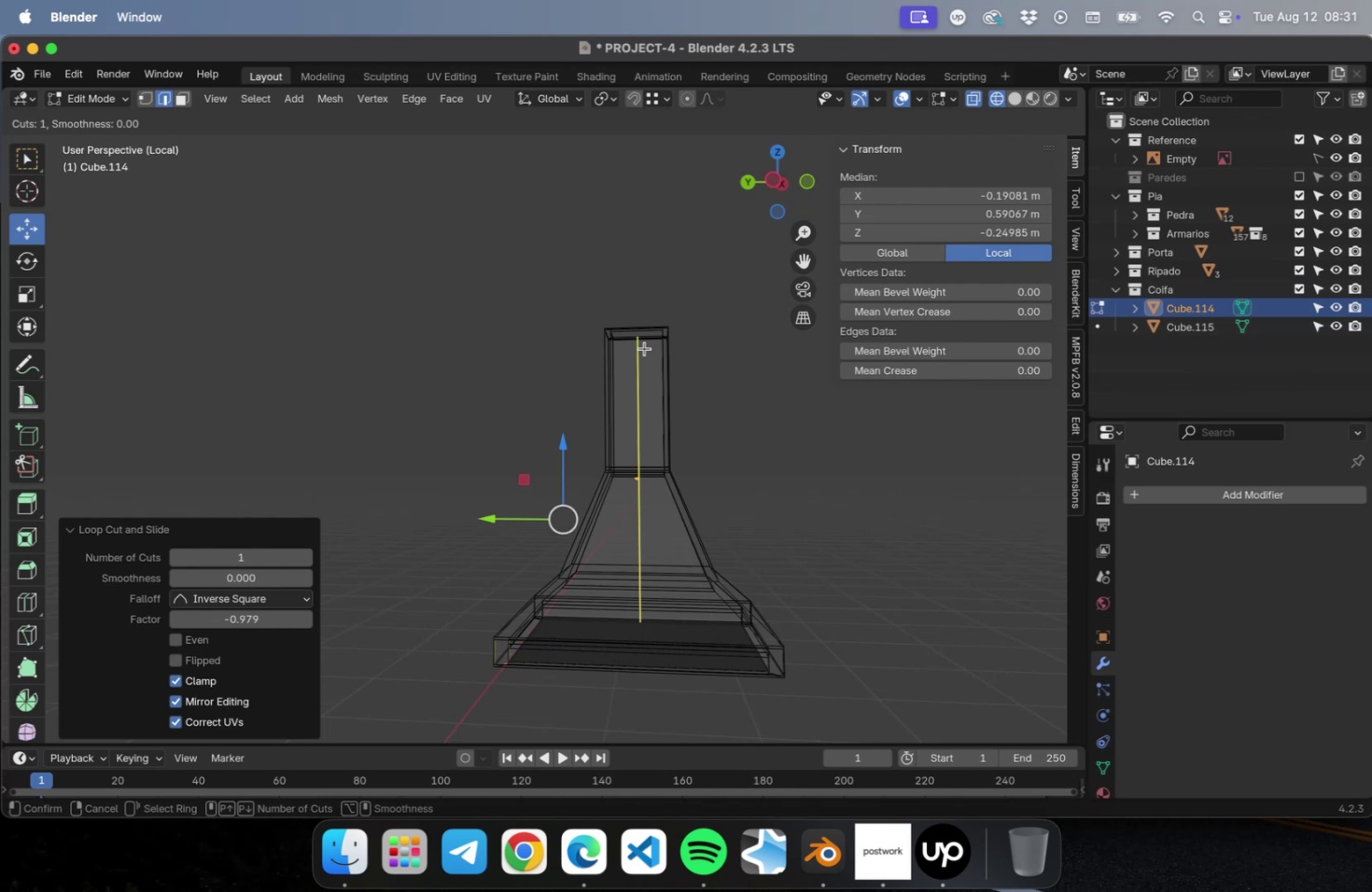 
left_click([644, 348])
 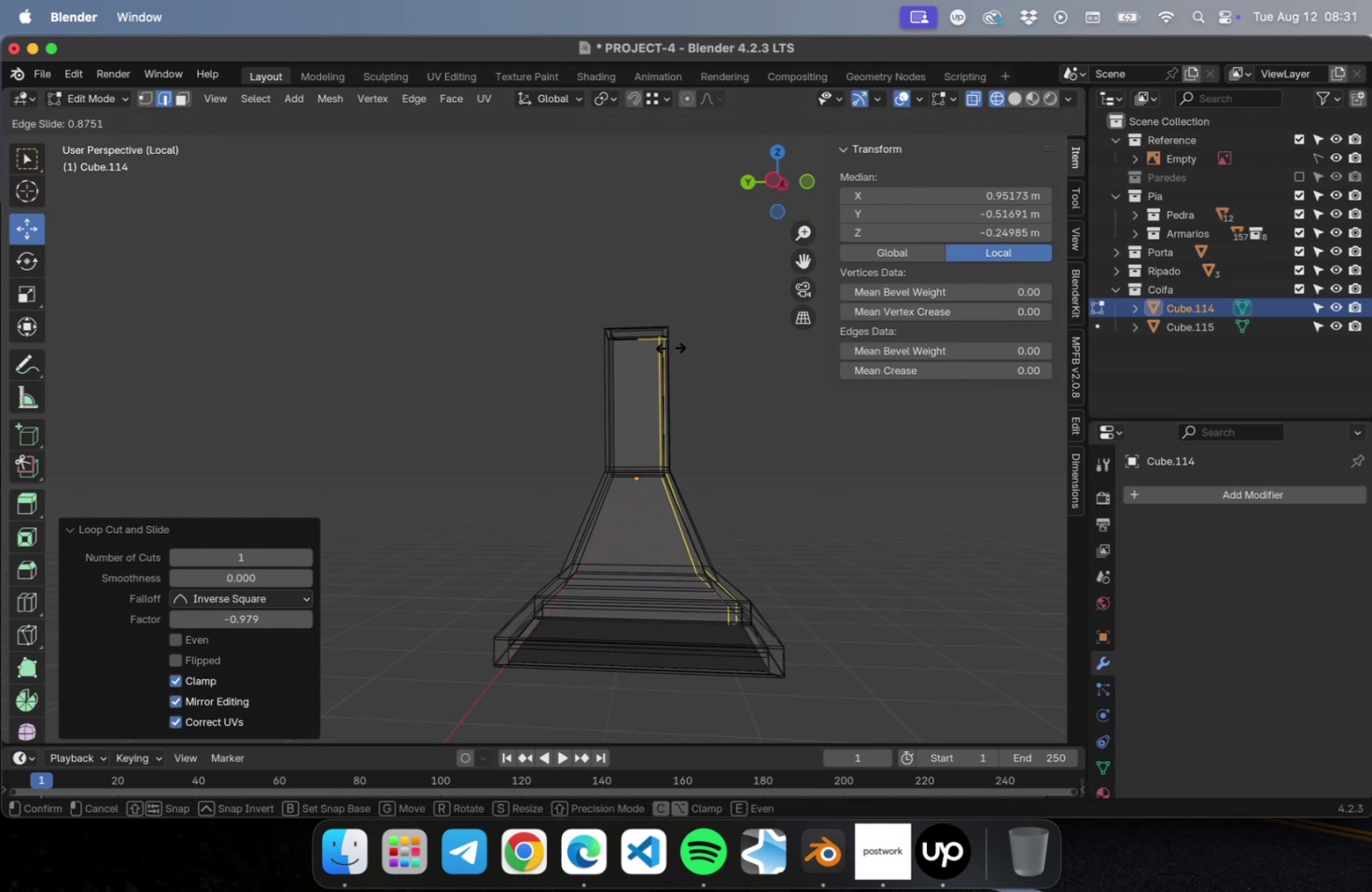 
left_click([669, 348])
 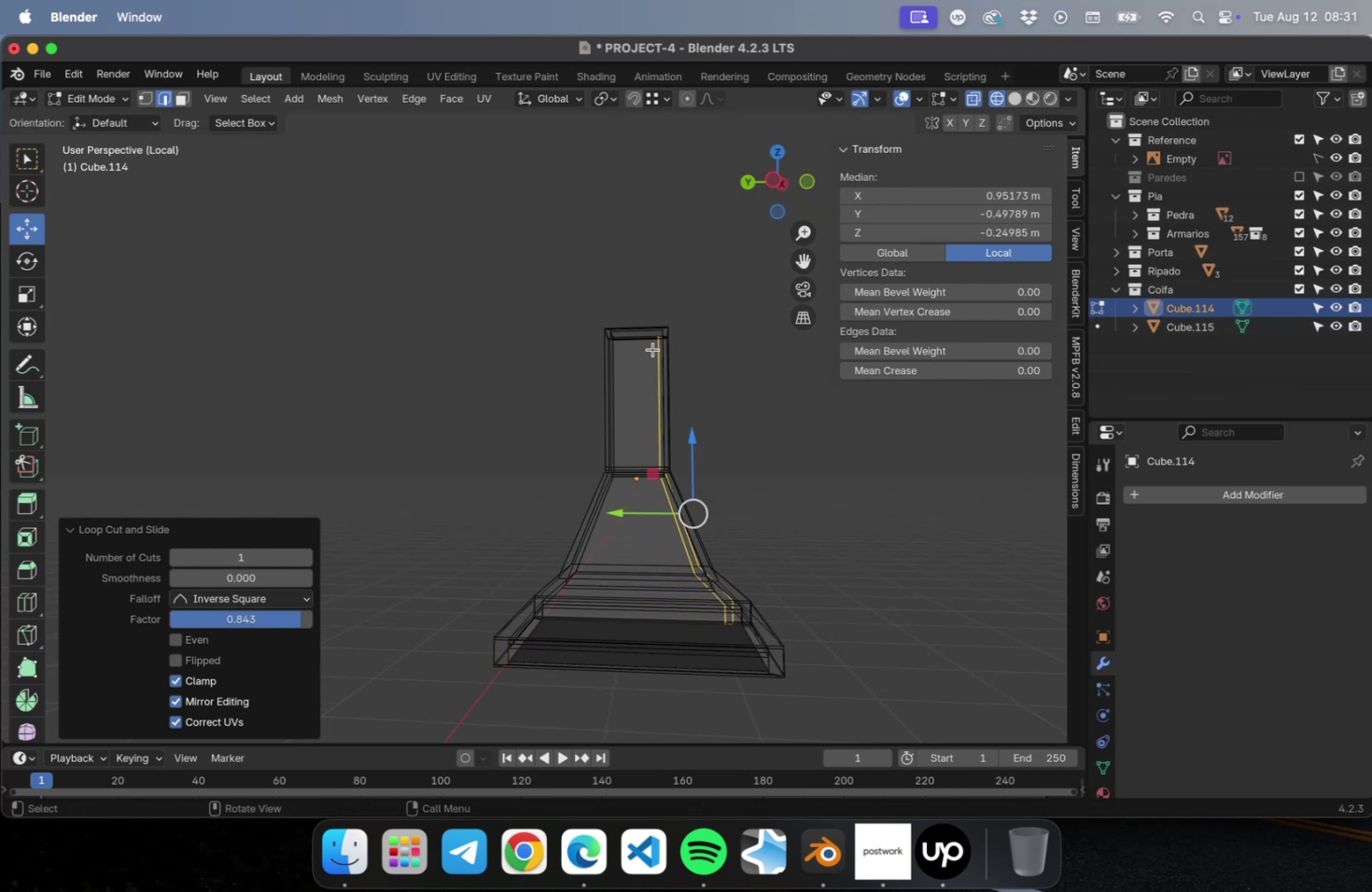 
key(Meta+CommandLeft)
 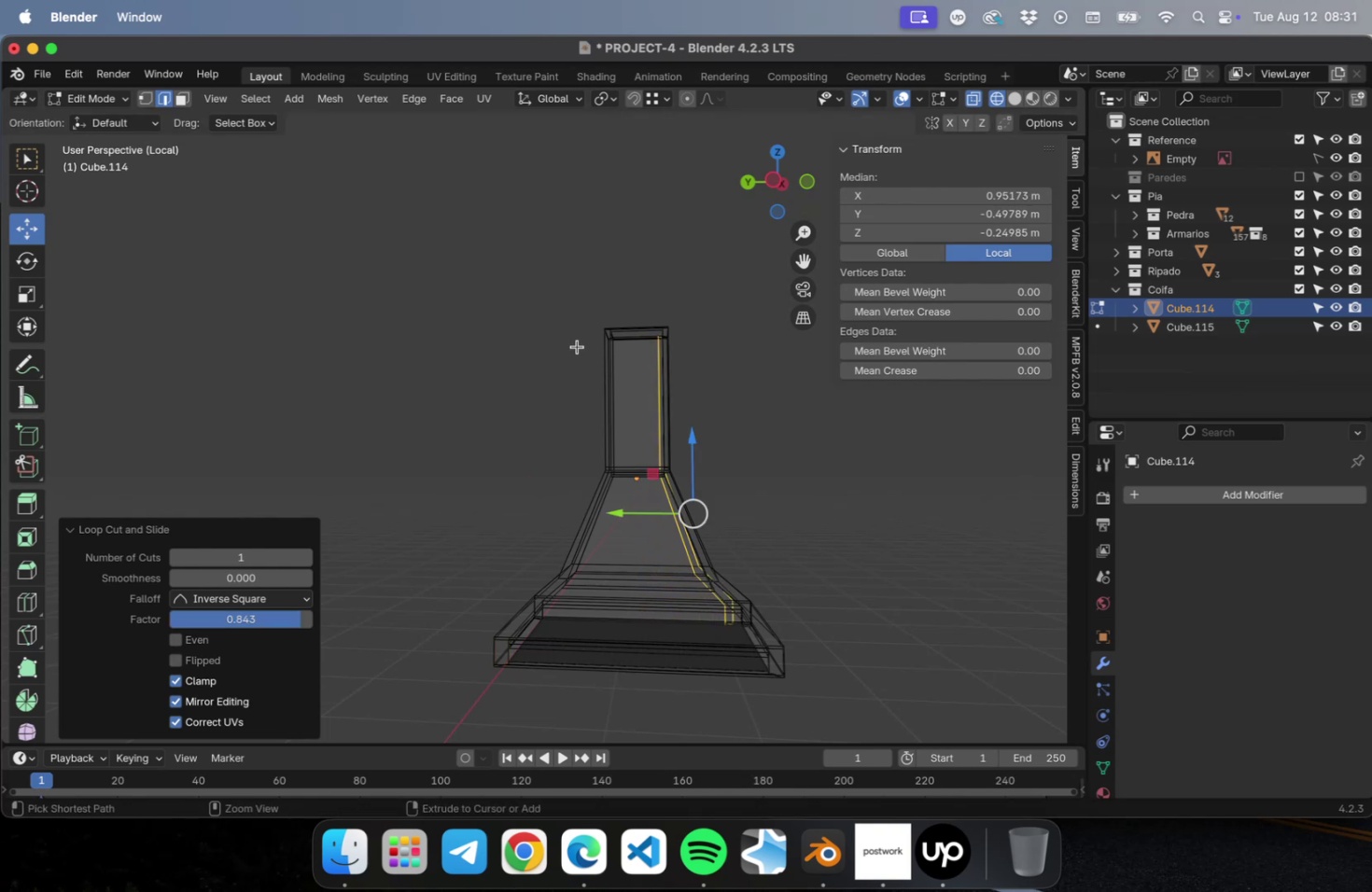 
key(Meta+R)
 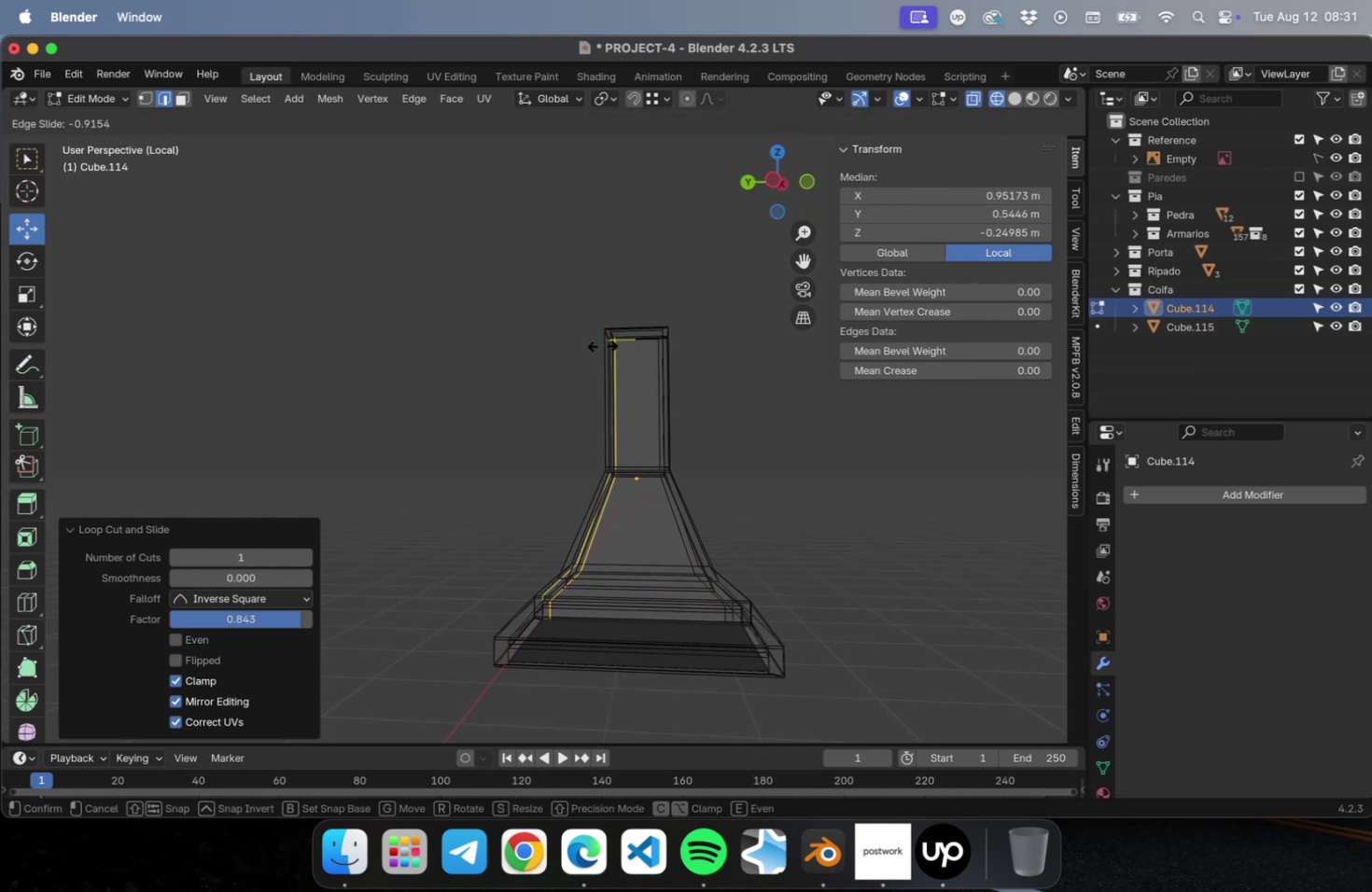 
left_click([603, 345])
 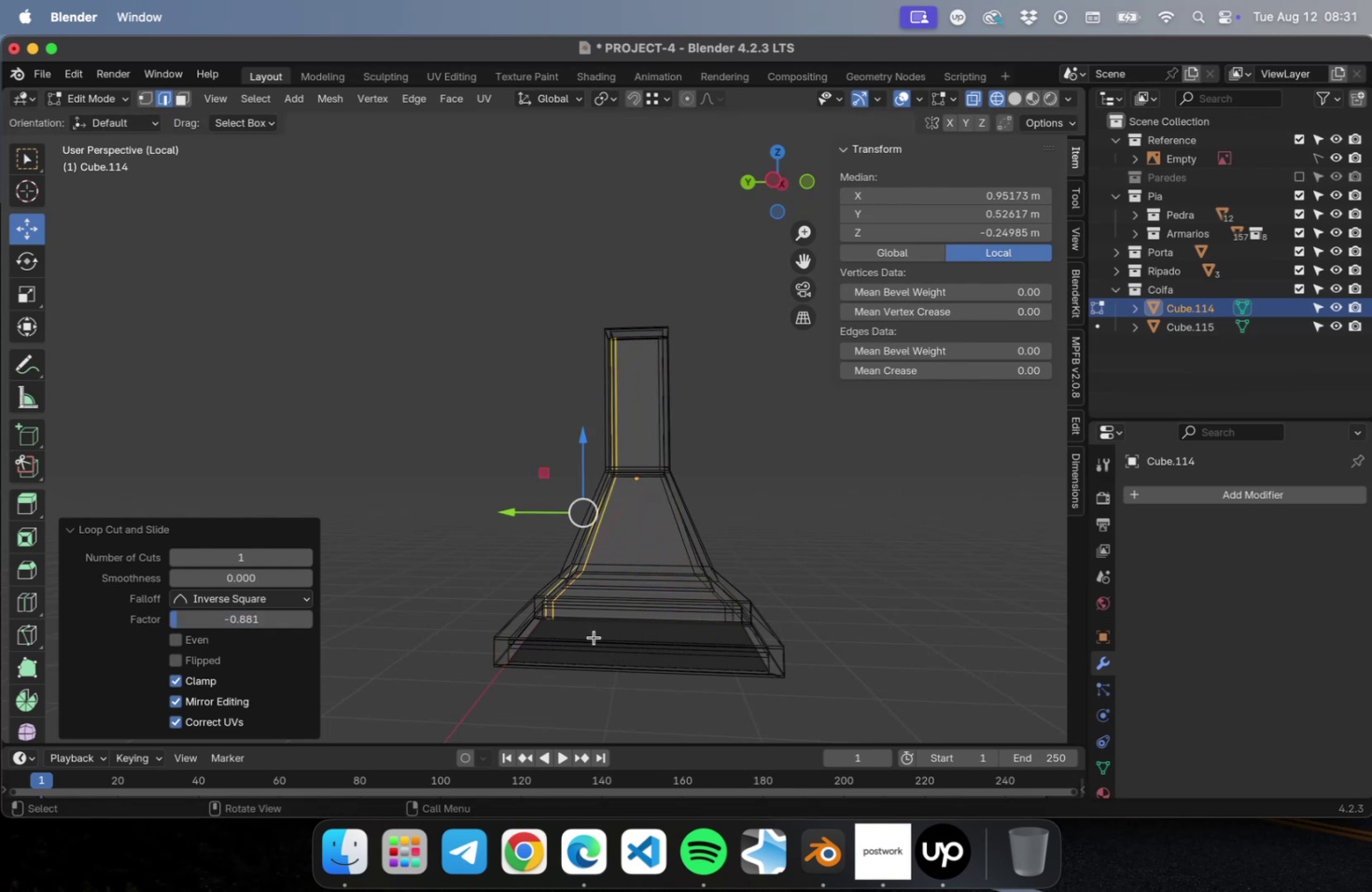 
key(Meta+CommandLeft)
 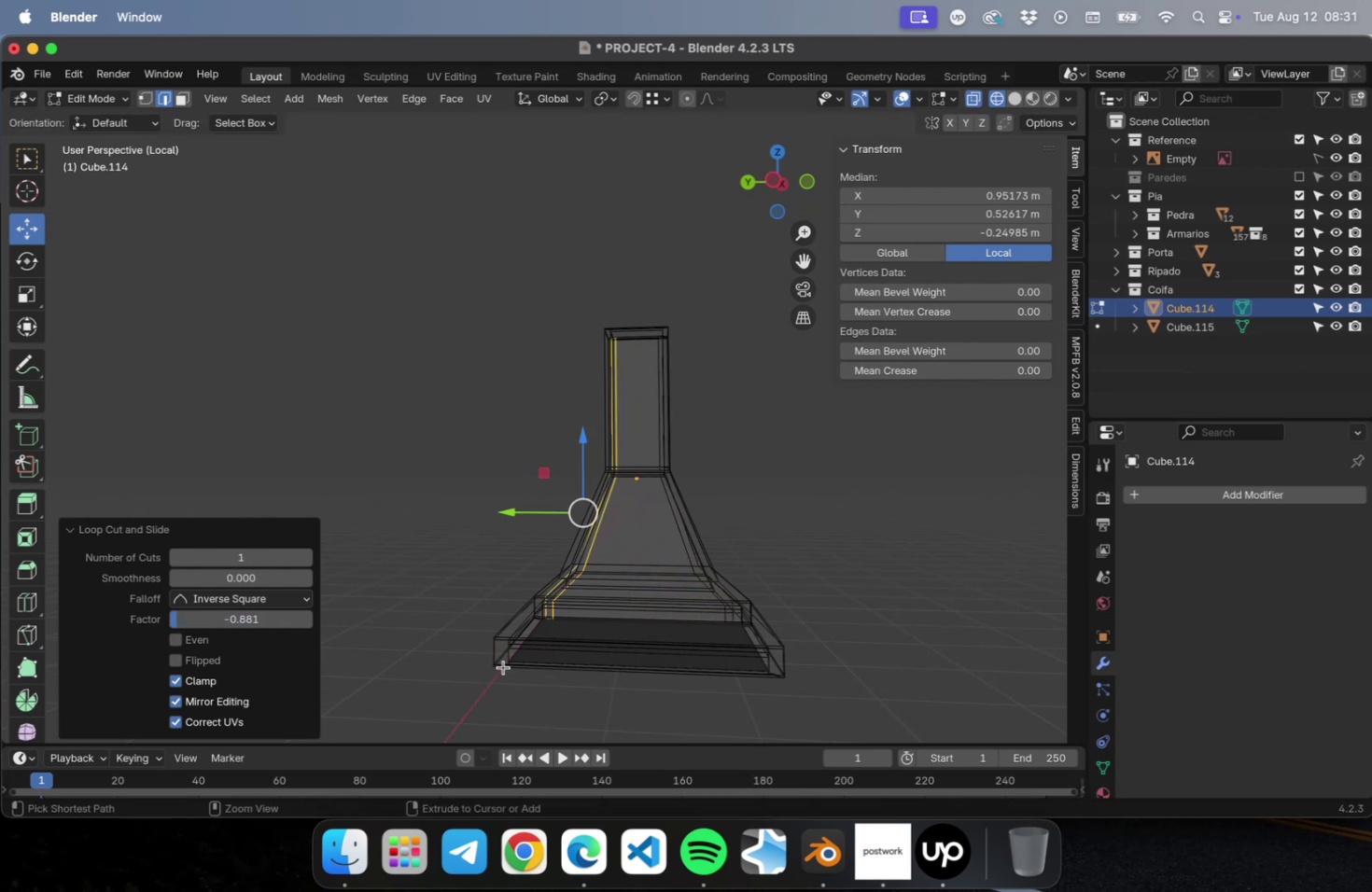 
key(Meta+R)
 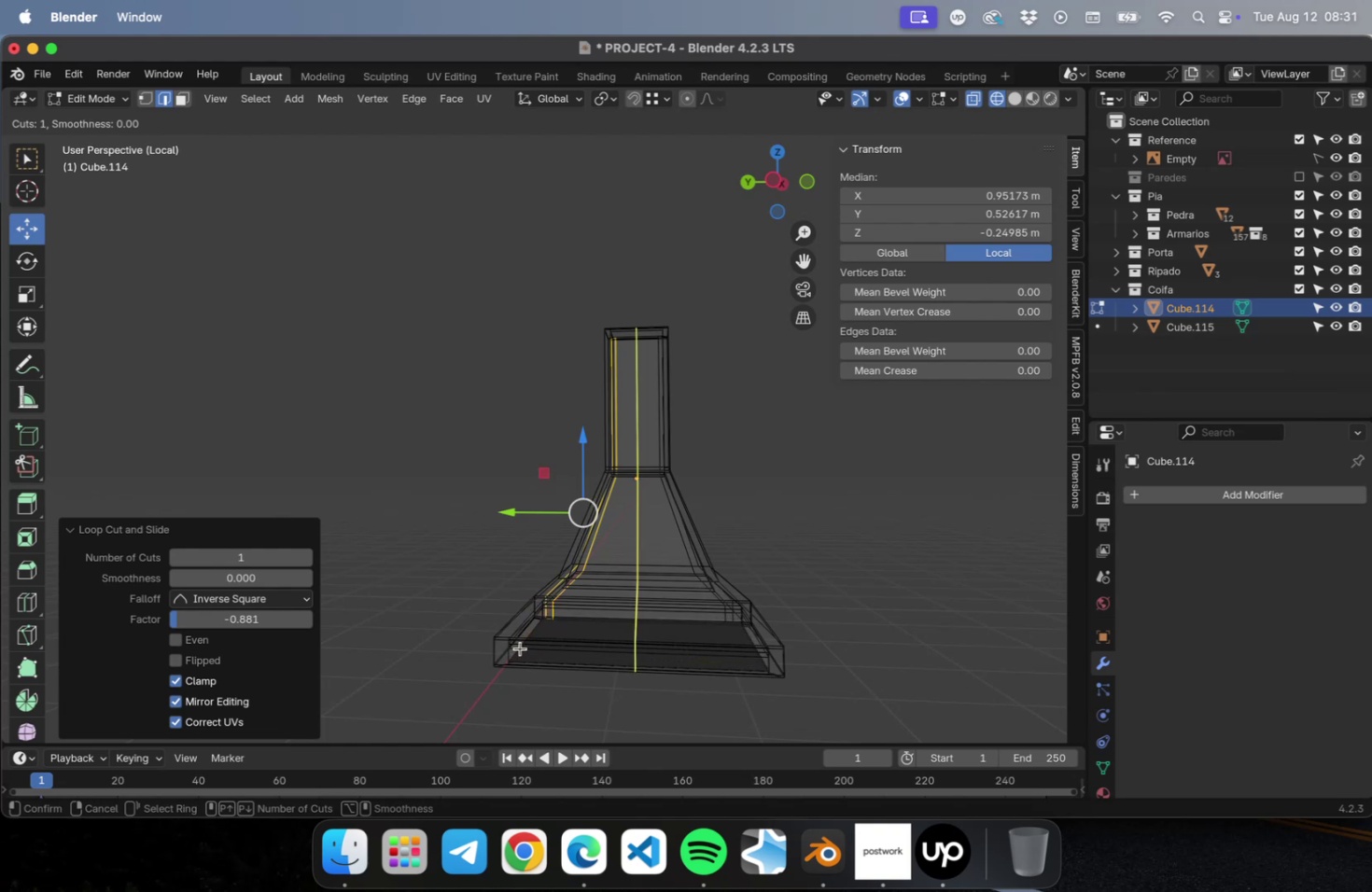 
left_click([520, 648])
 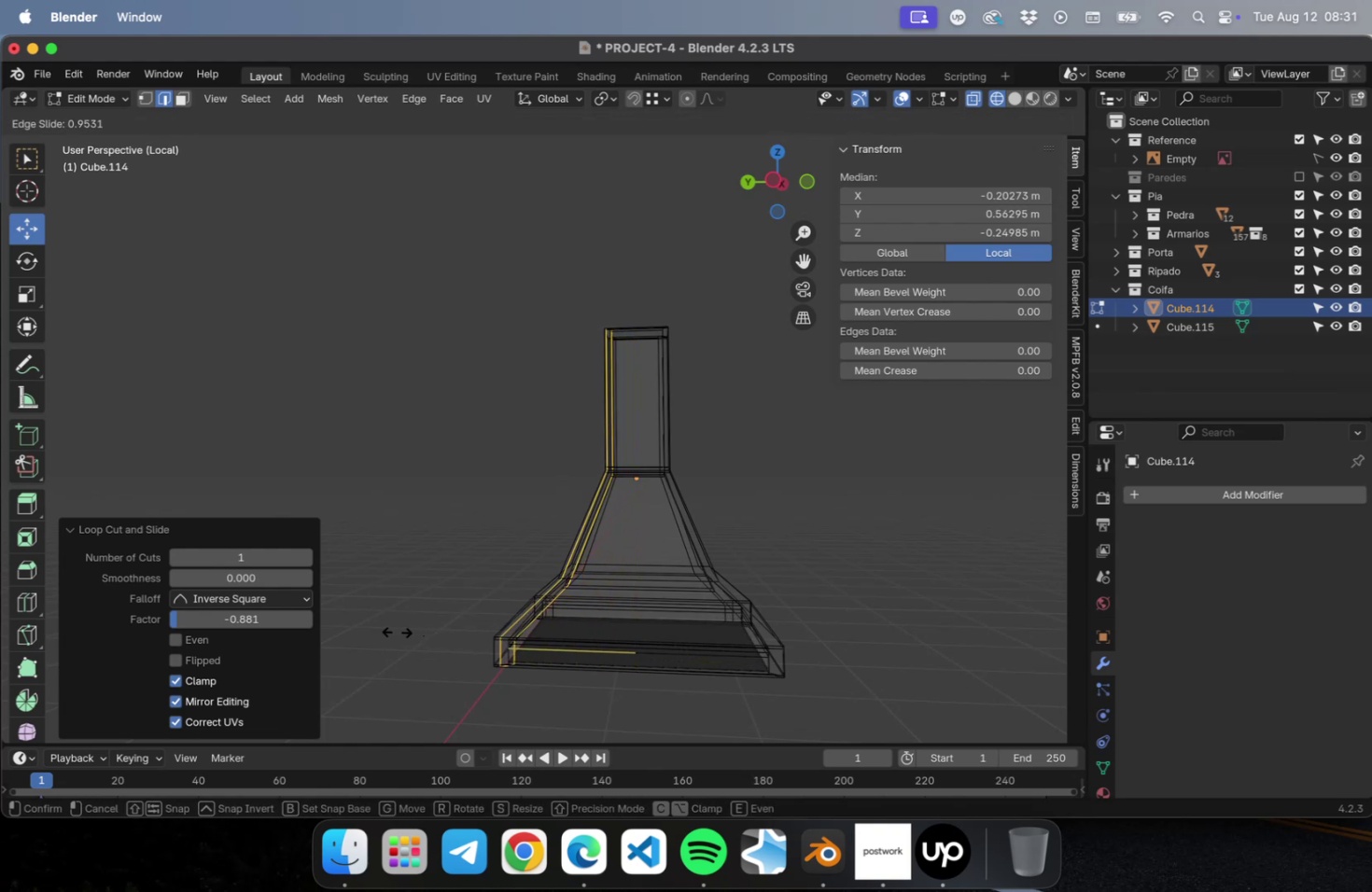 
left_click([395, 631])
 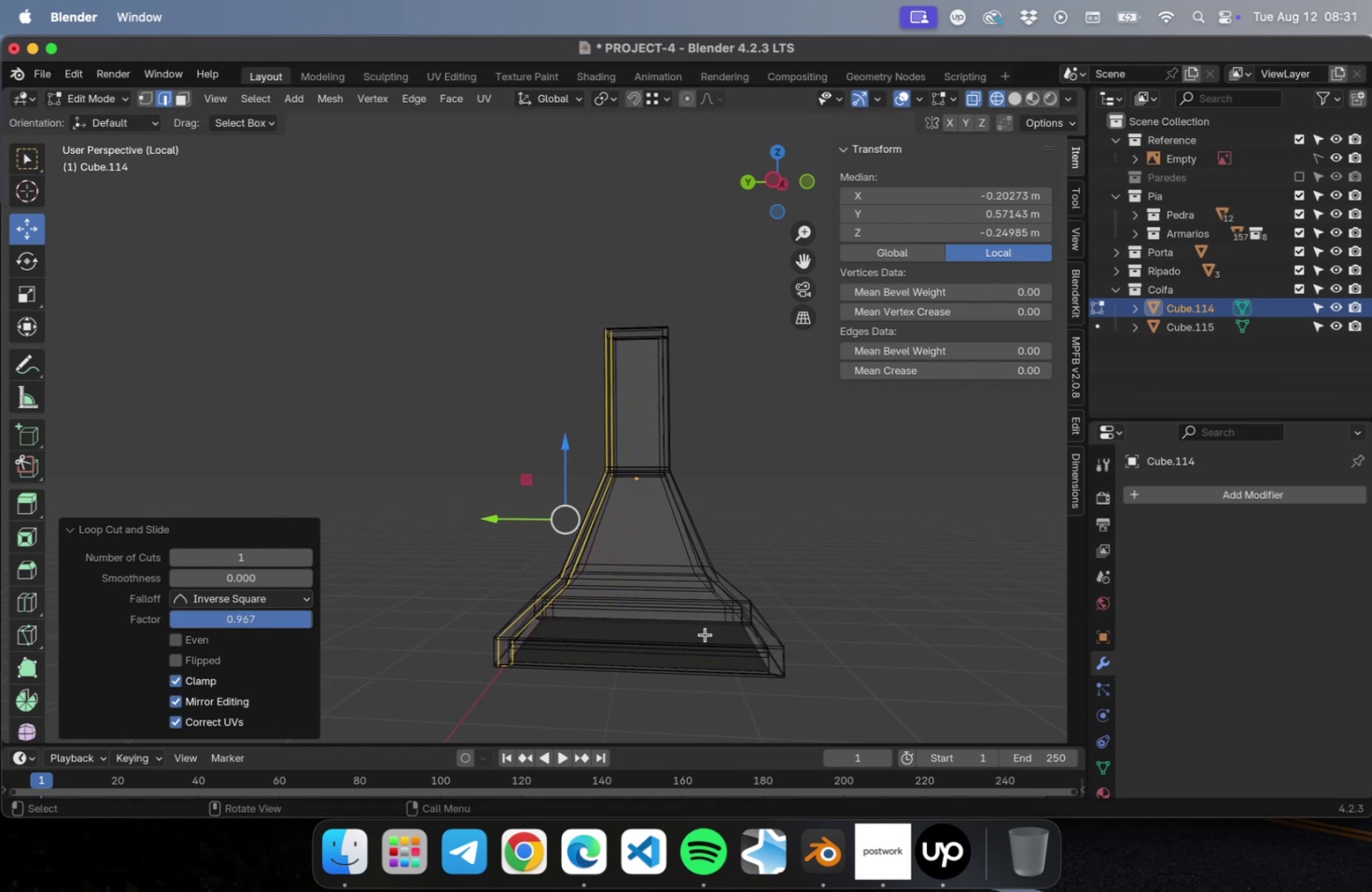 
key(Meta+R)
 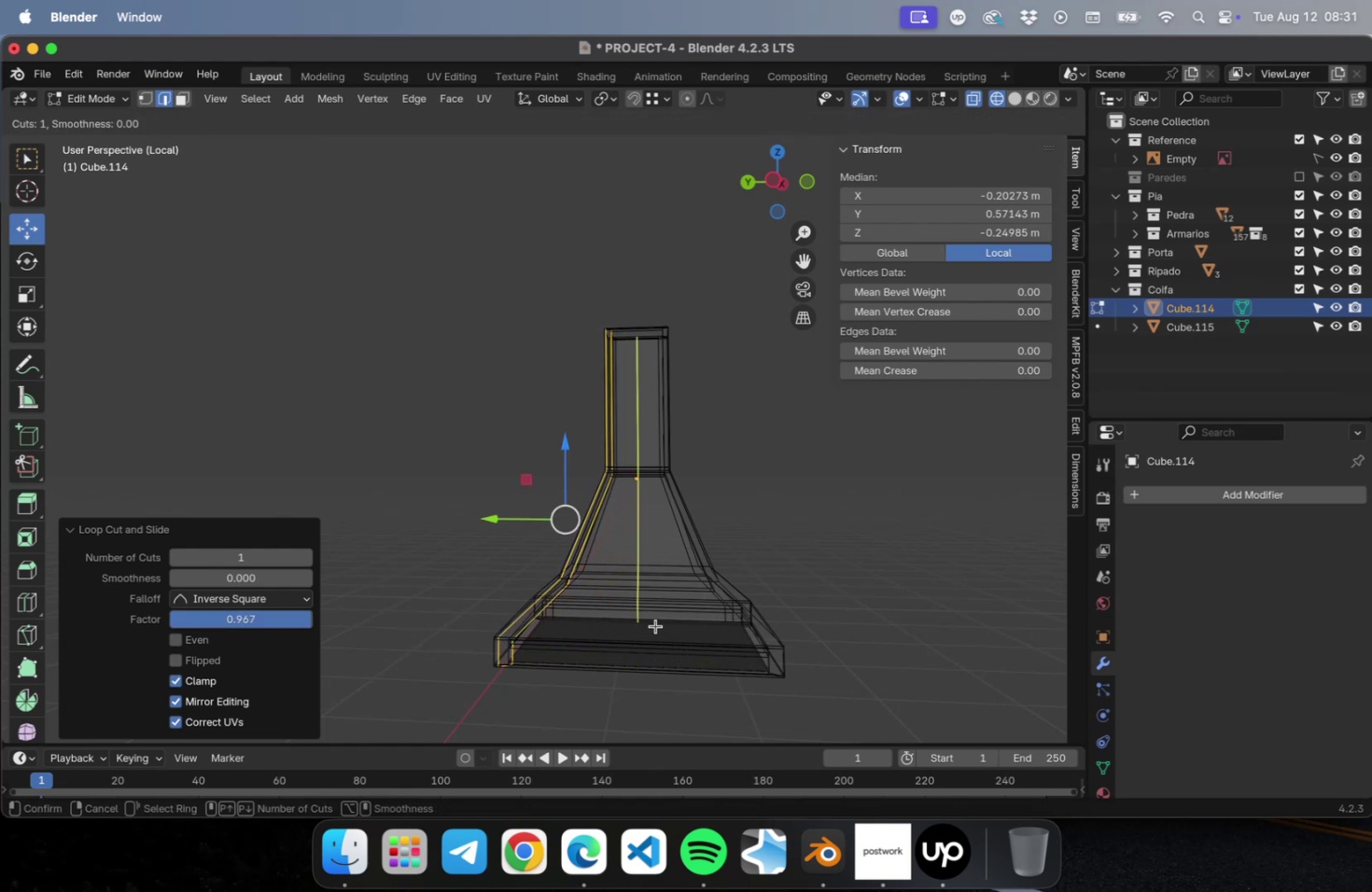 
left_click([655, 625])
 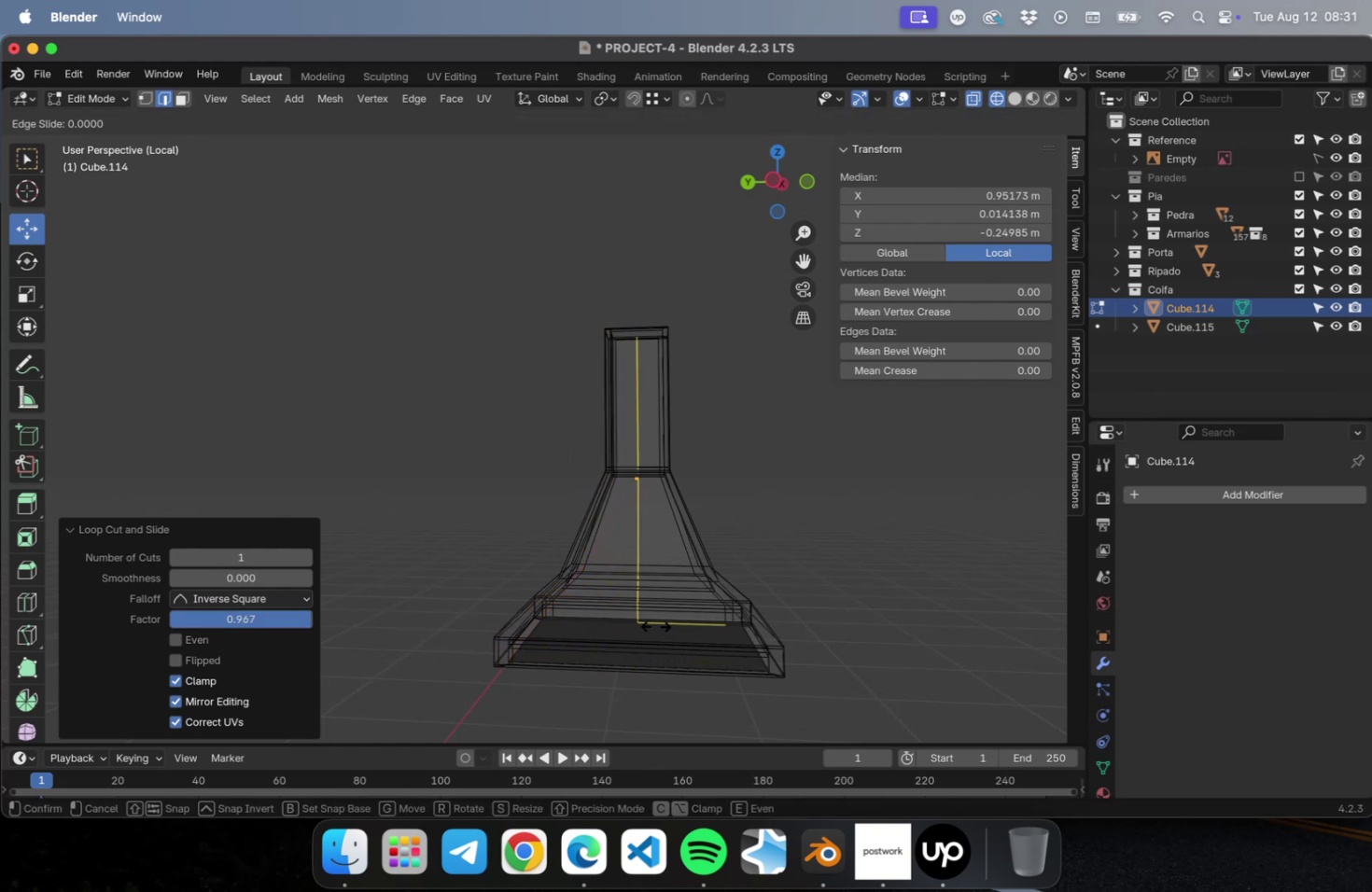 
key(Meta+Z)
 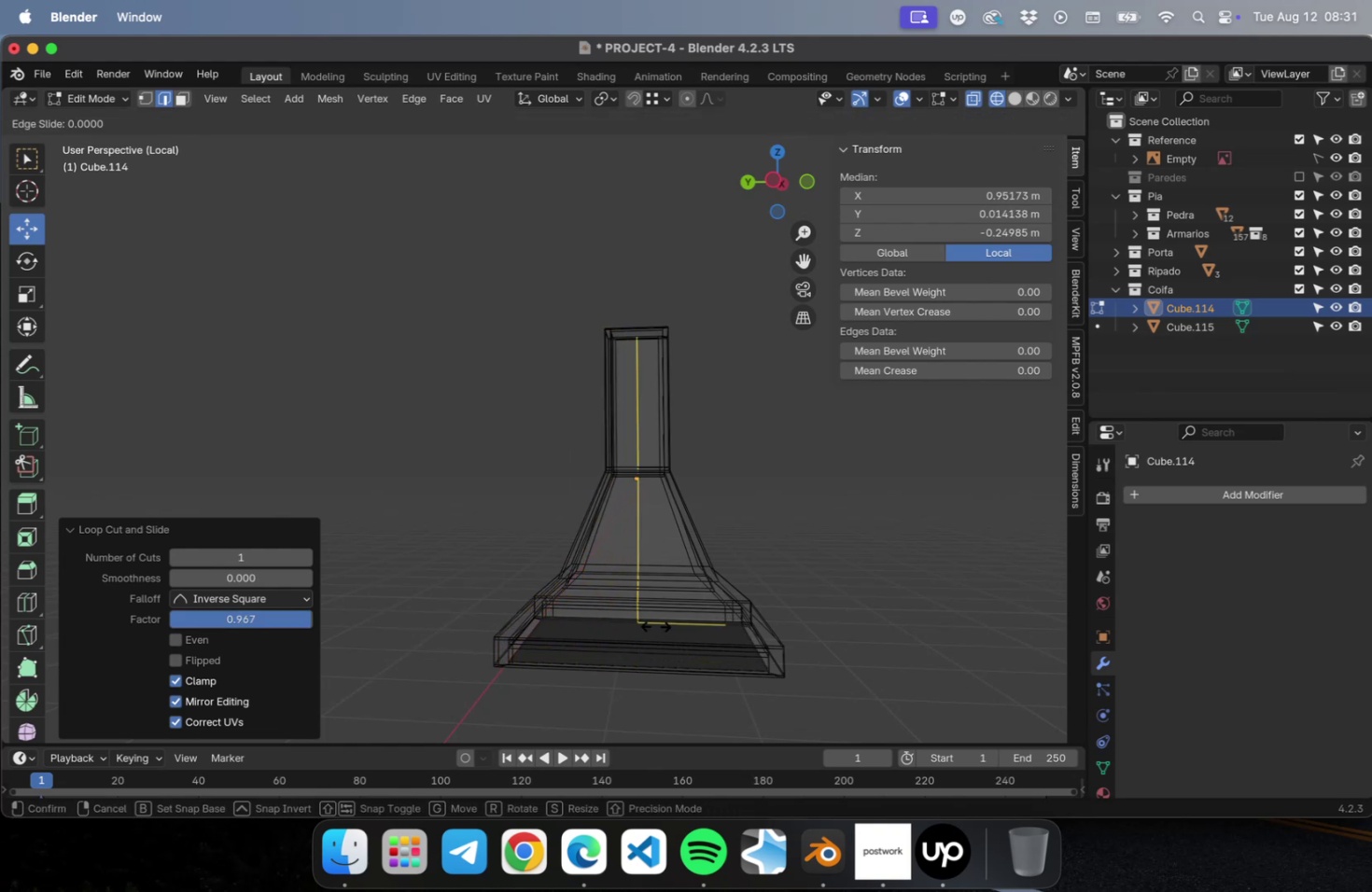 
key(Escape)
 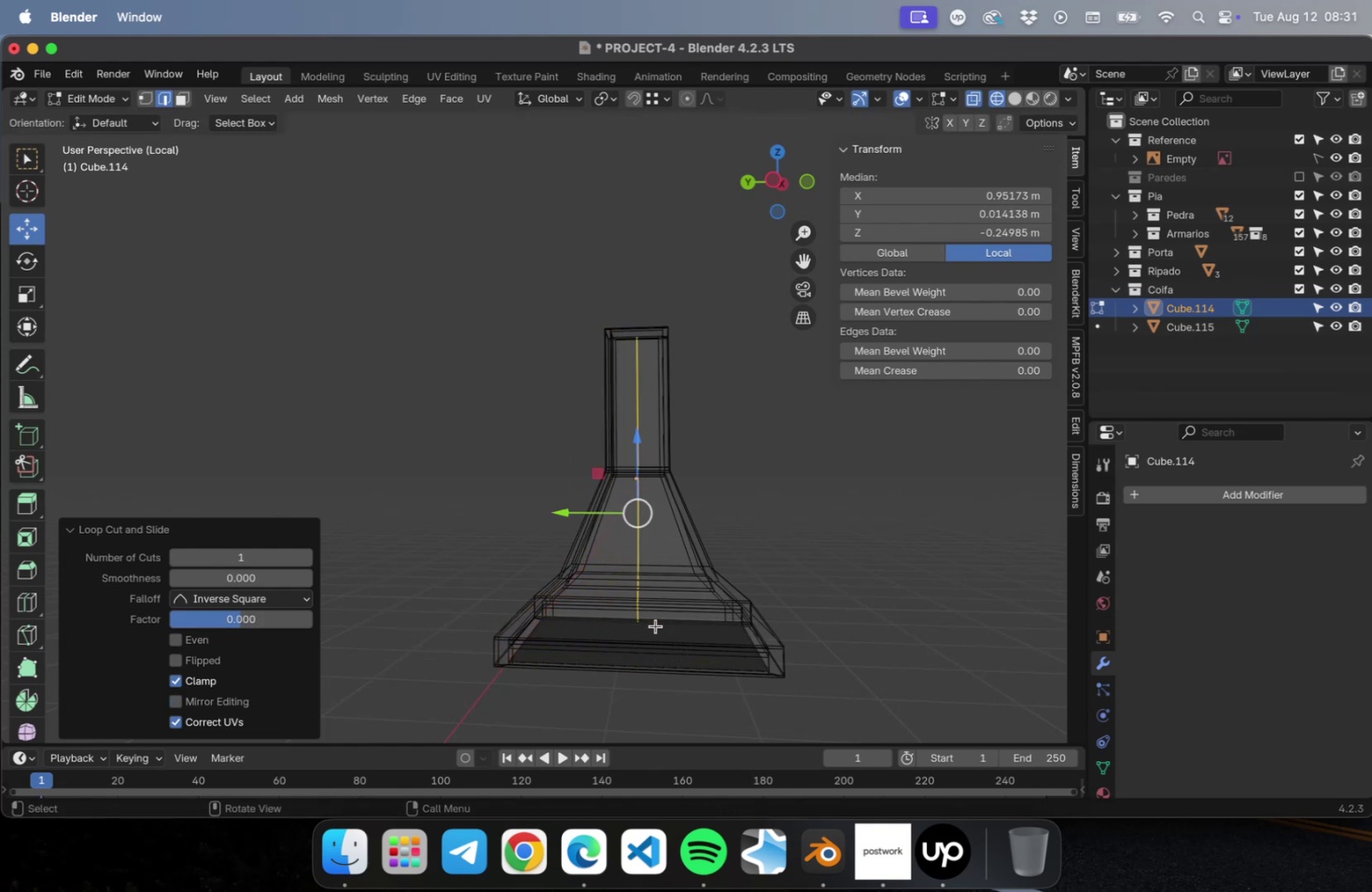 
key(Meta+CommandLeft)
 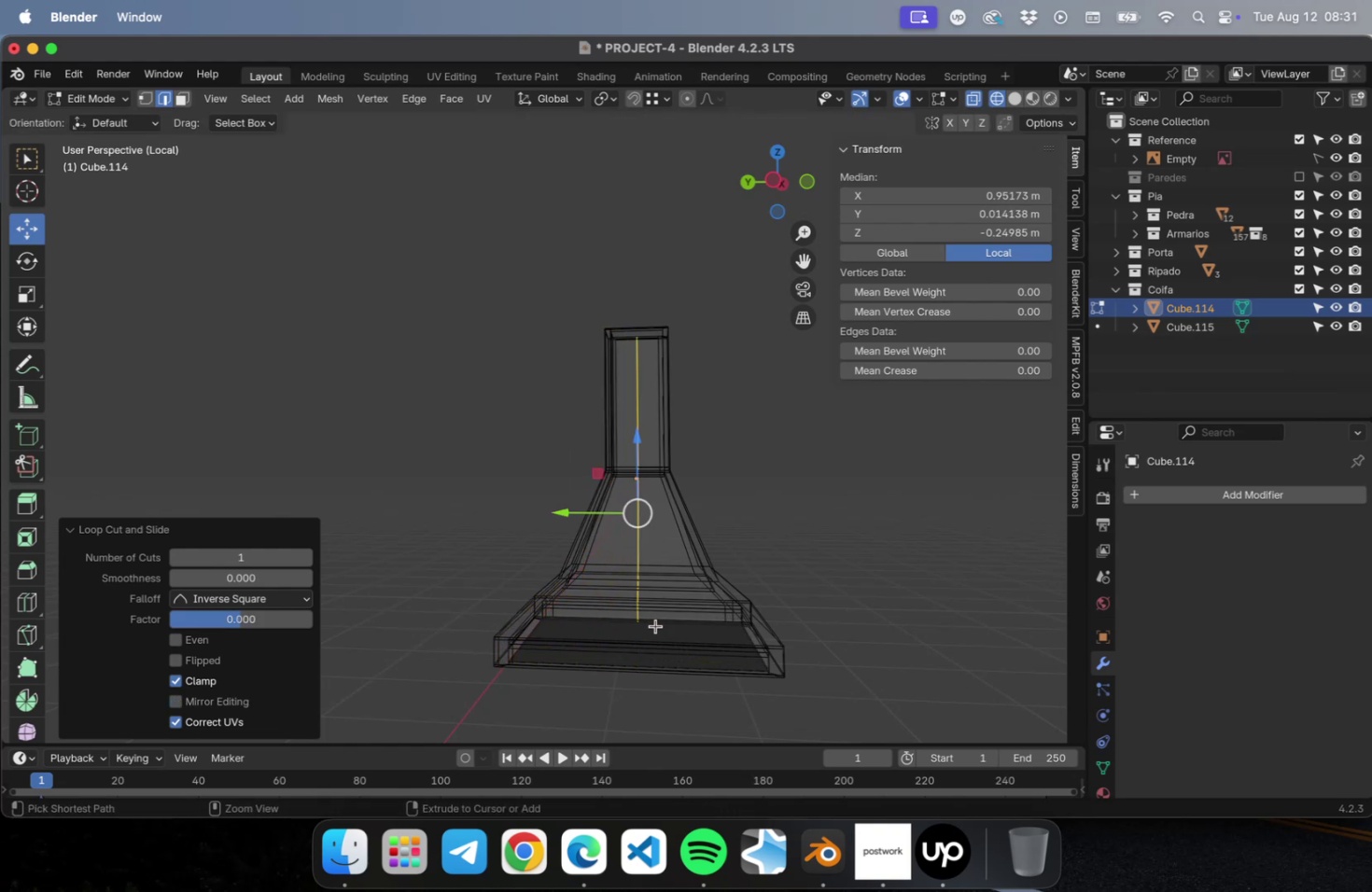 
key(Meta+Z)
 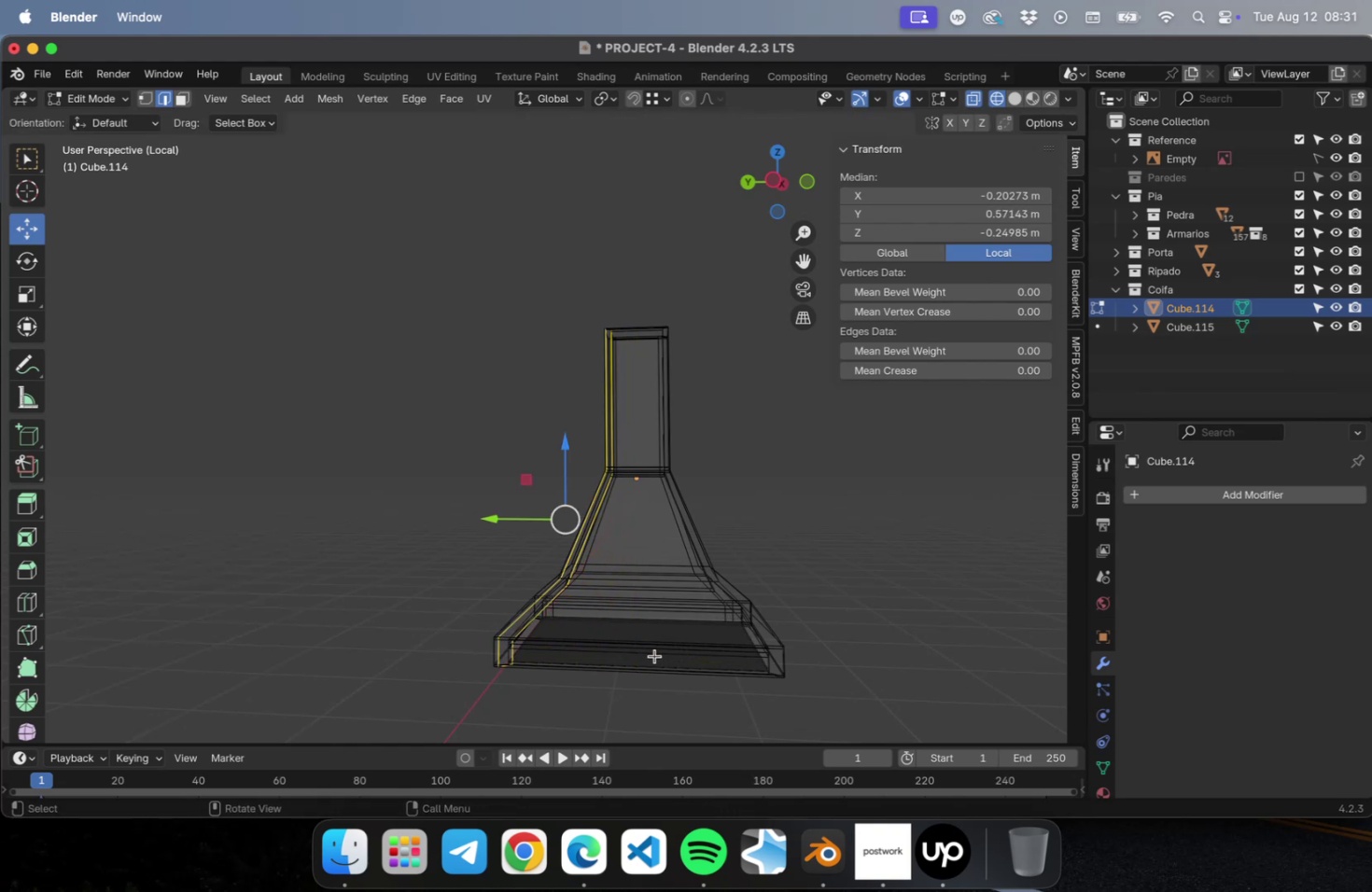 
key(Meta+CommandLeft)
 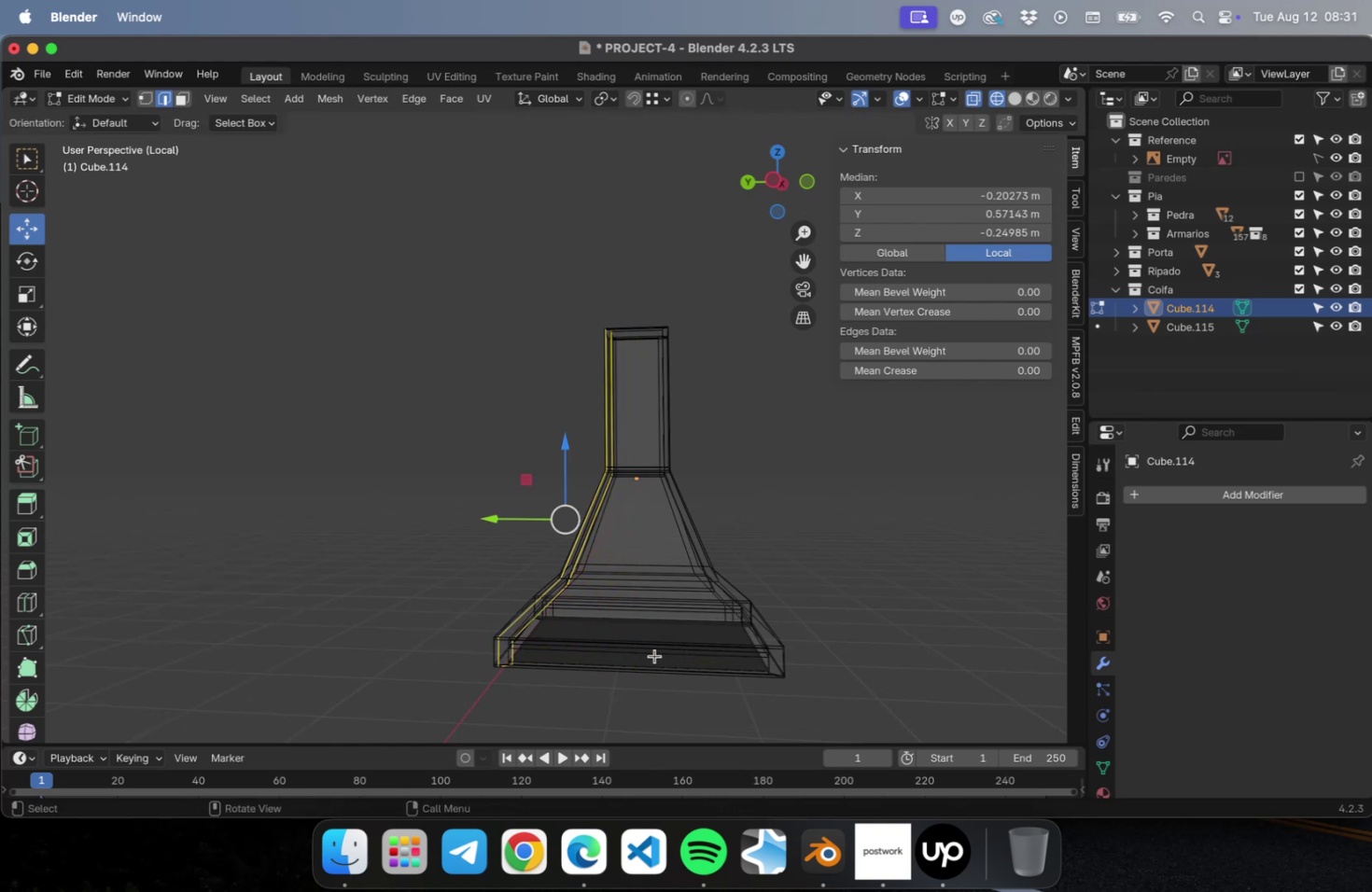 
key(Meta+R)
 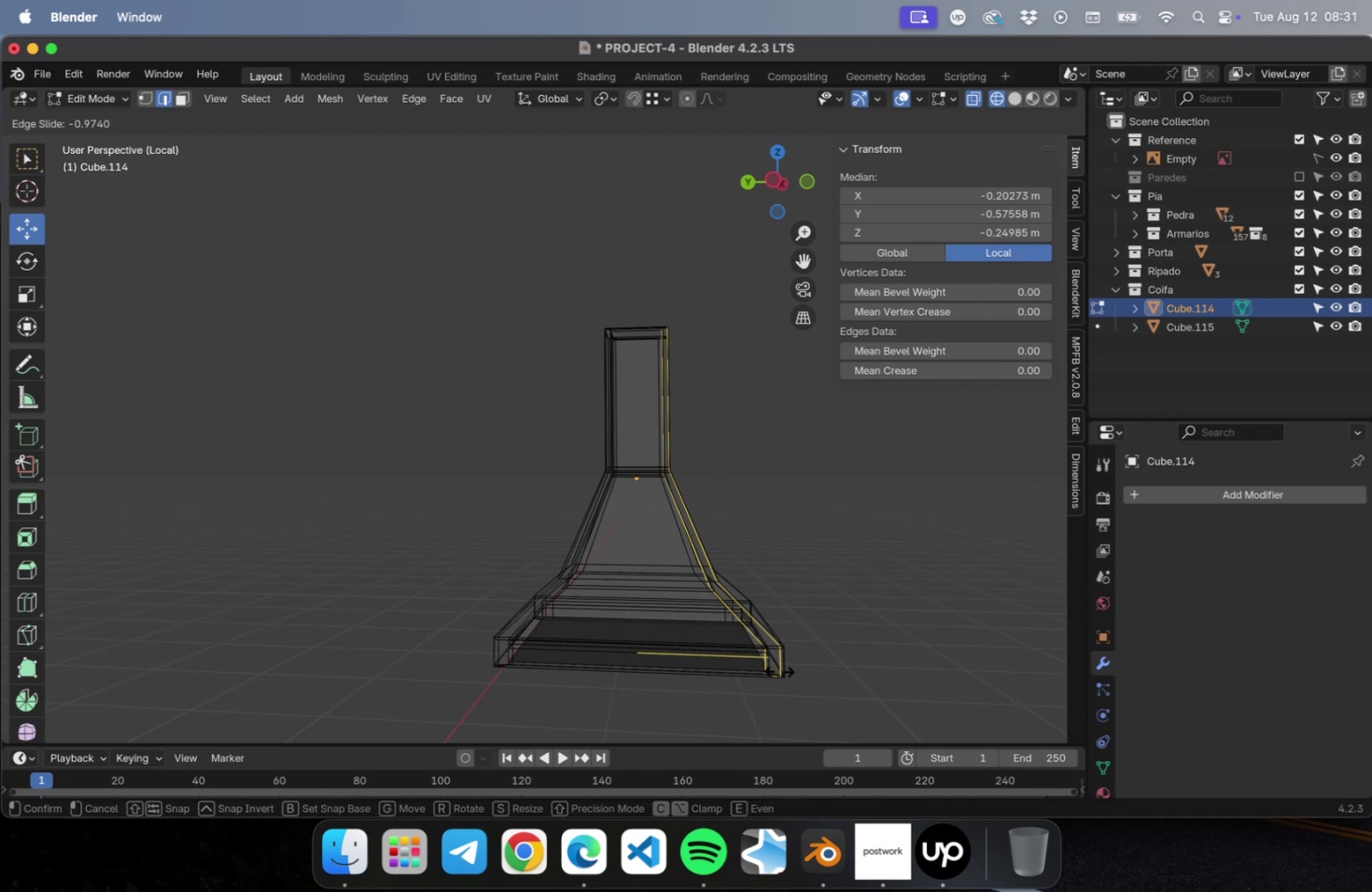 
key(Tab)
 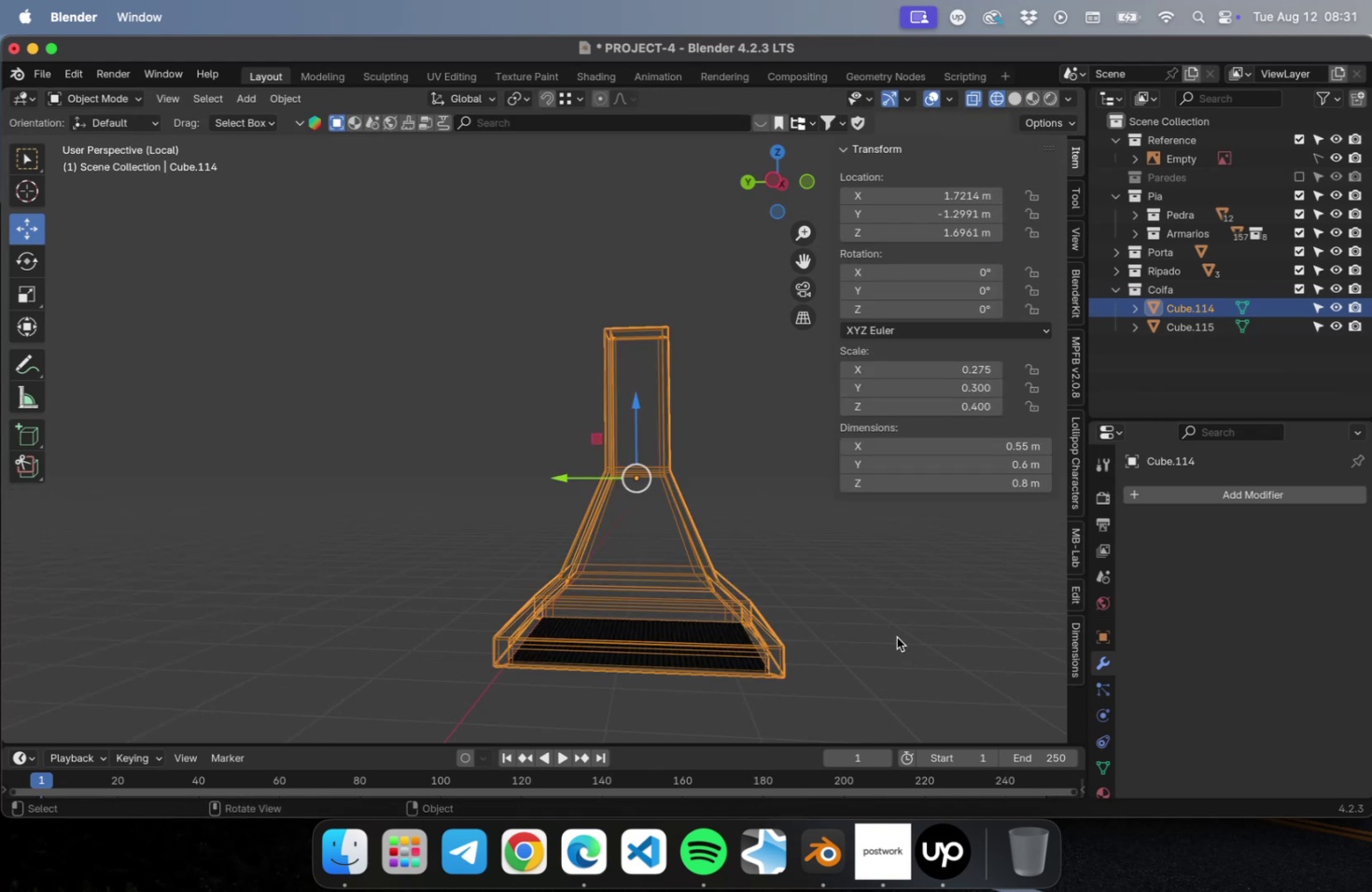 
scroll: coordinate [896, 635], scroll_direction: down, amount: 2.0
 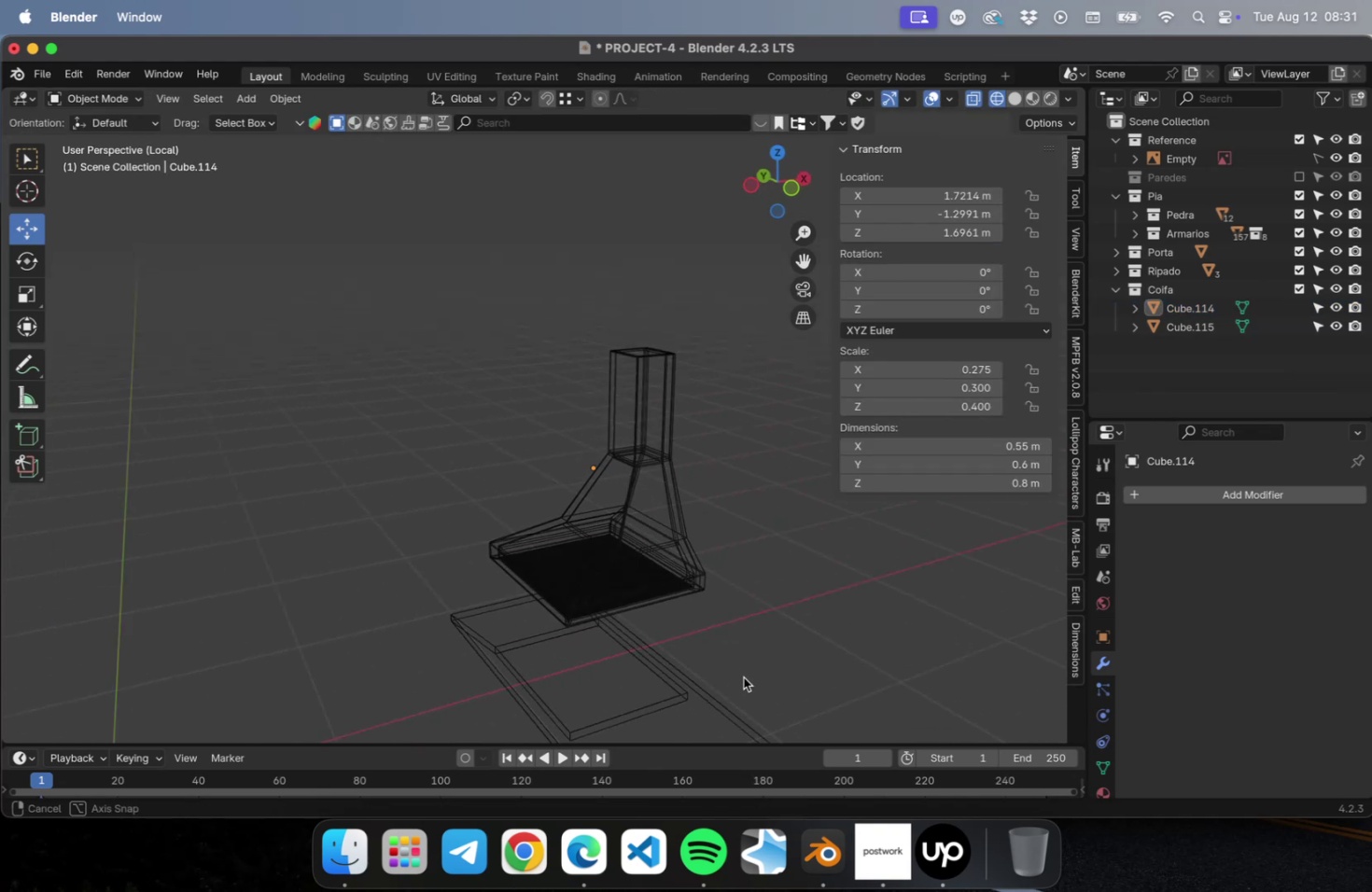 
key(Meta+S)
 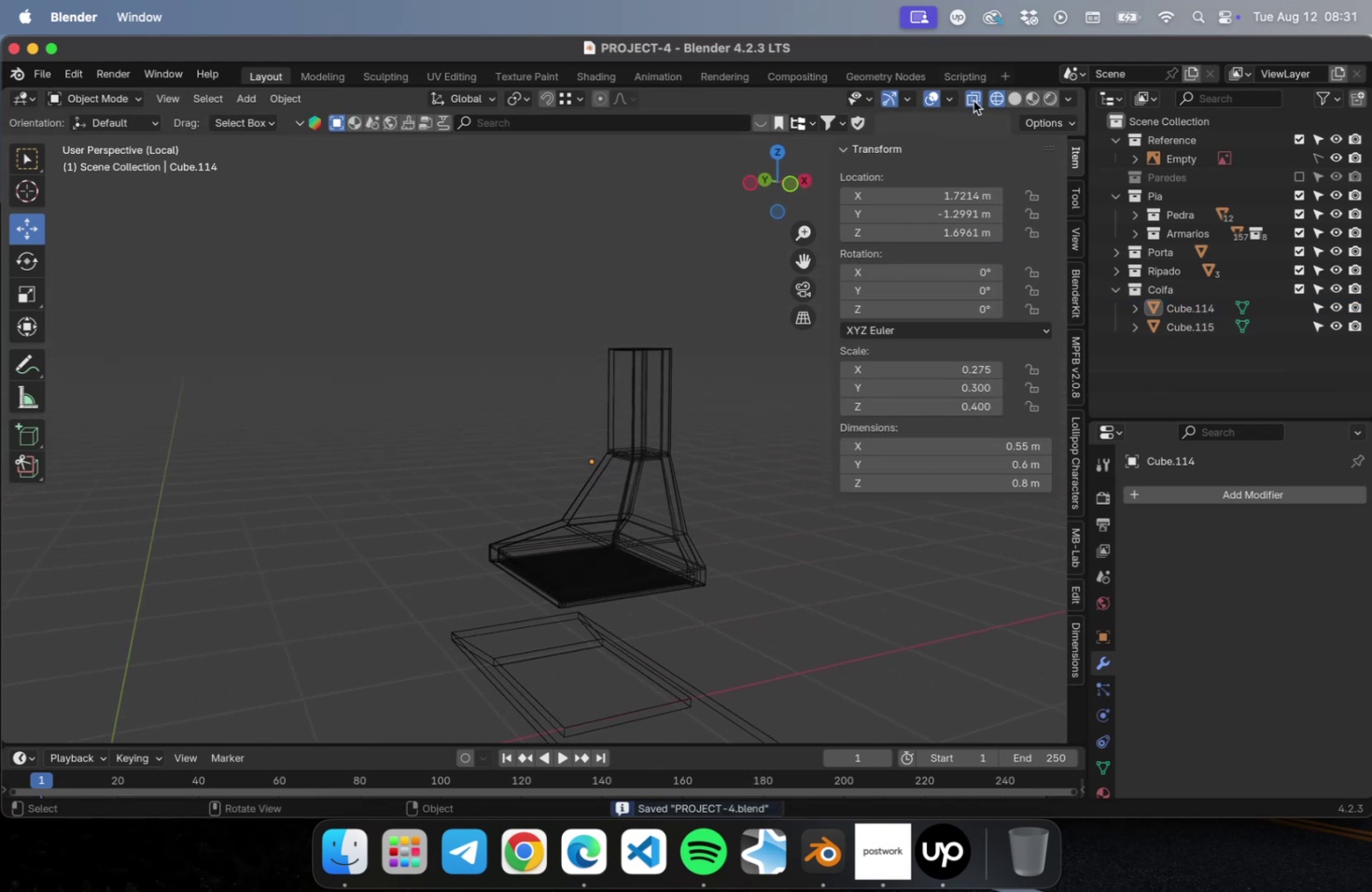 
left_click([1006, 99])
 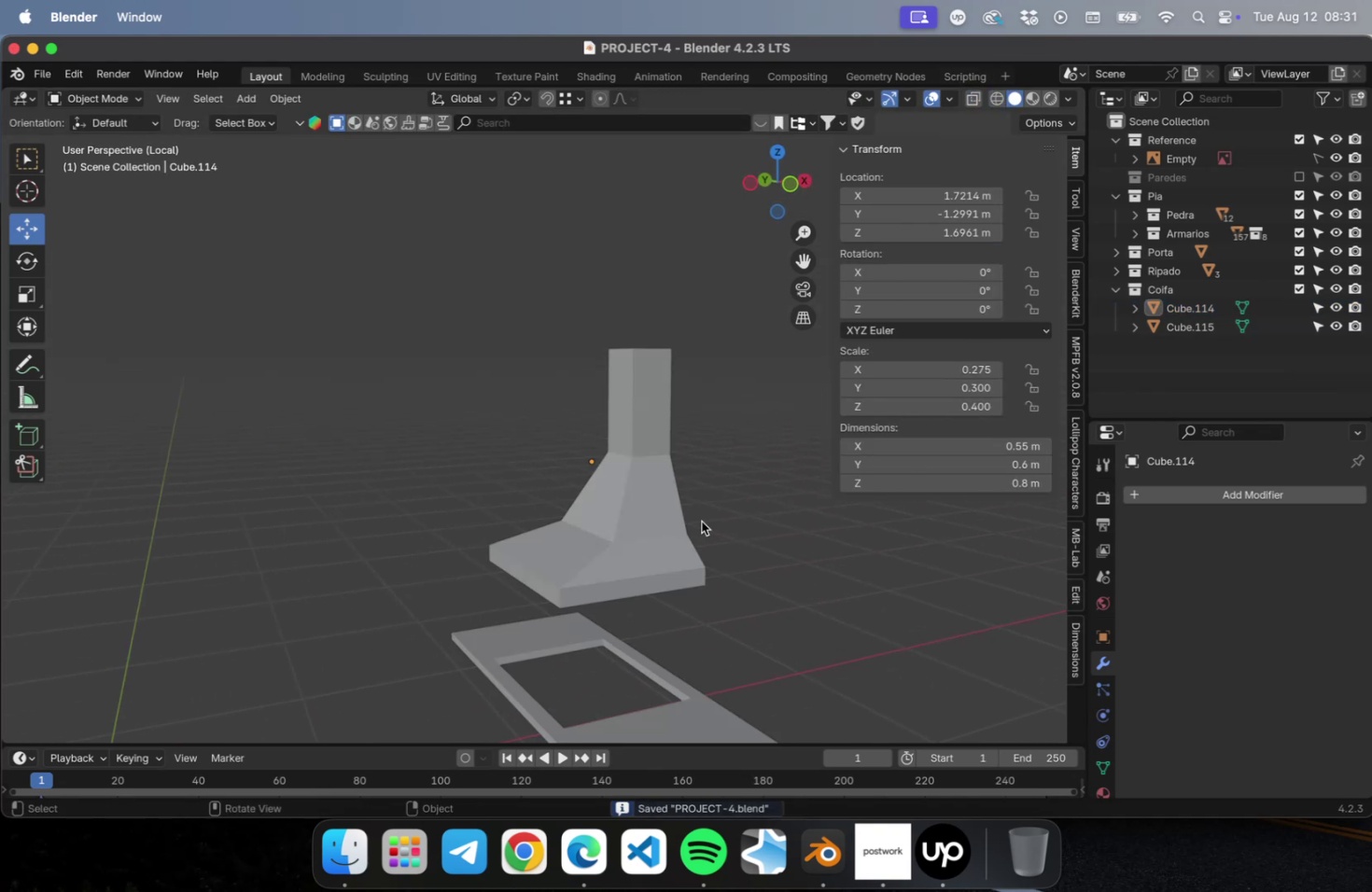 
left_click([658, 507])
 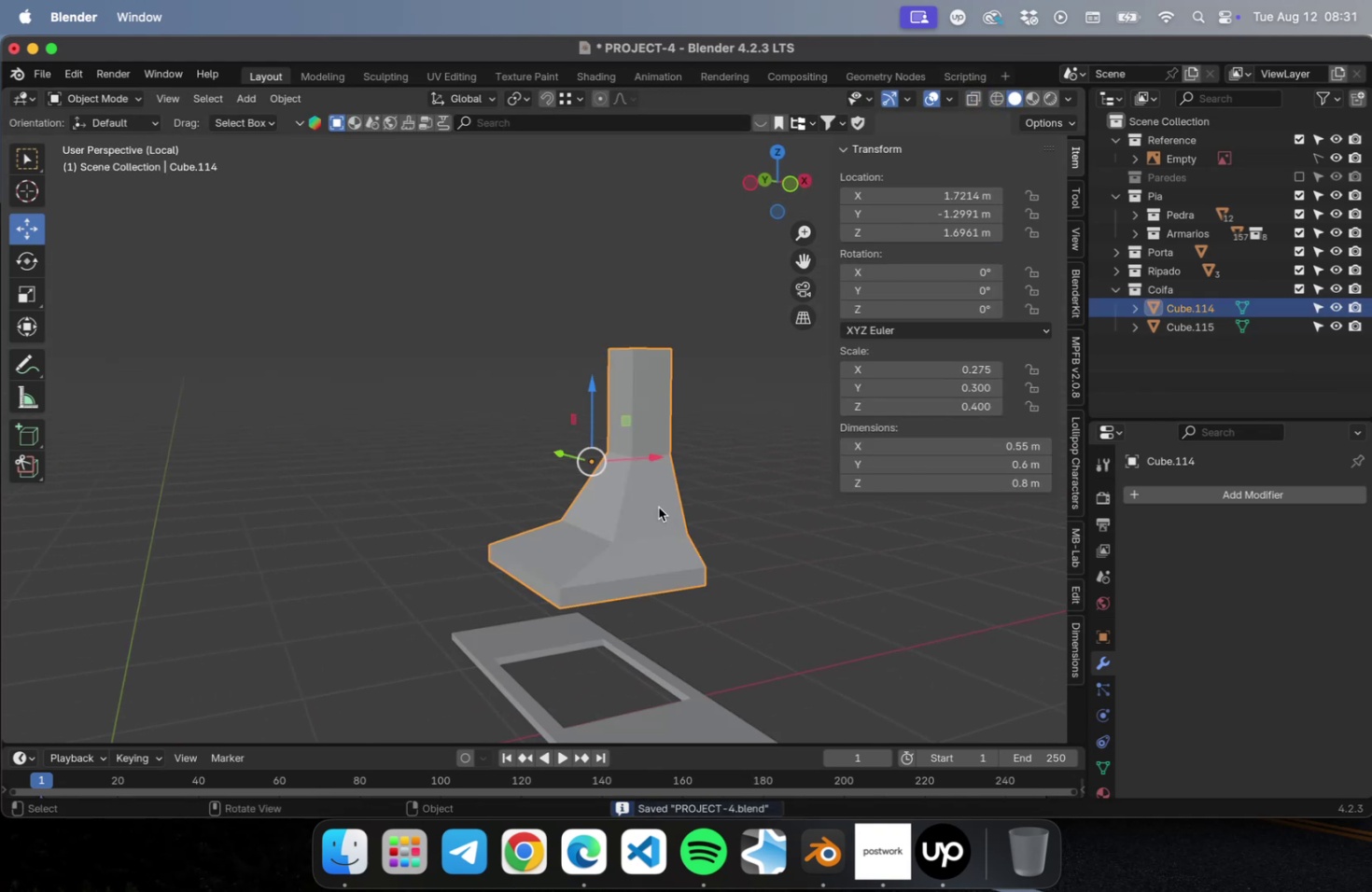 
key(Meta+1)
 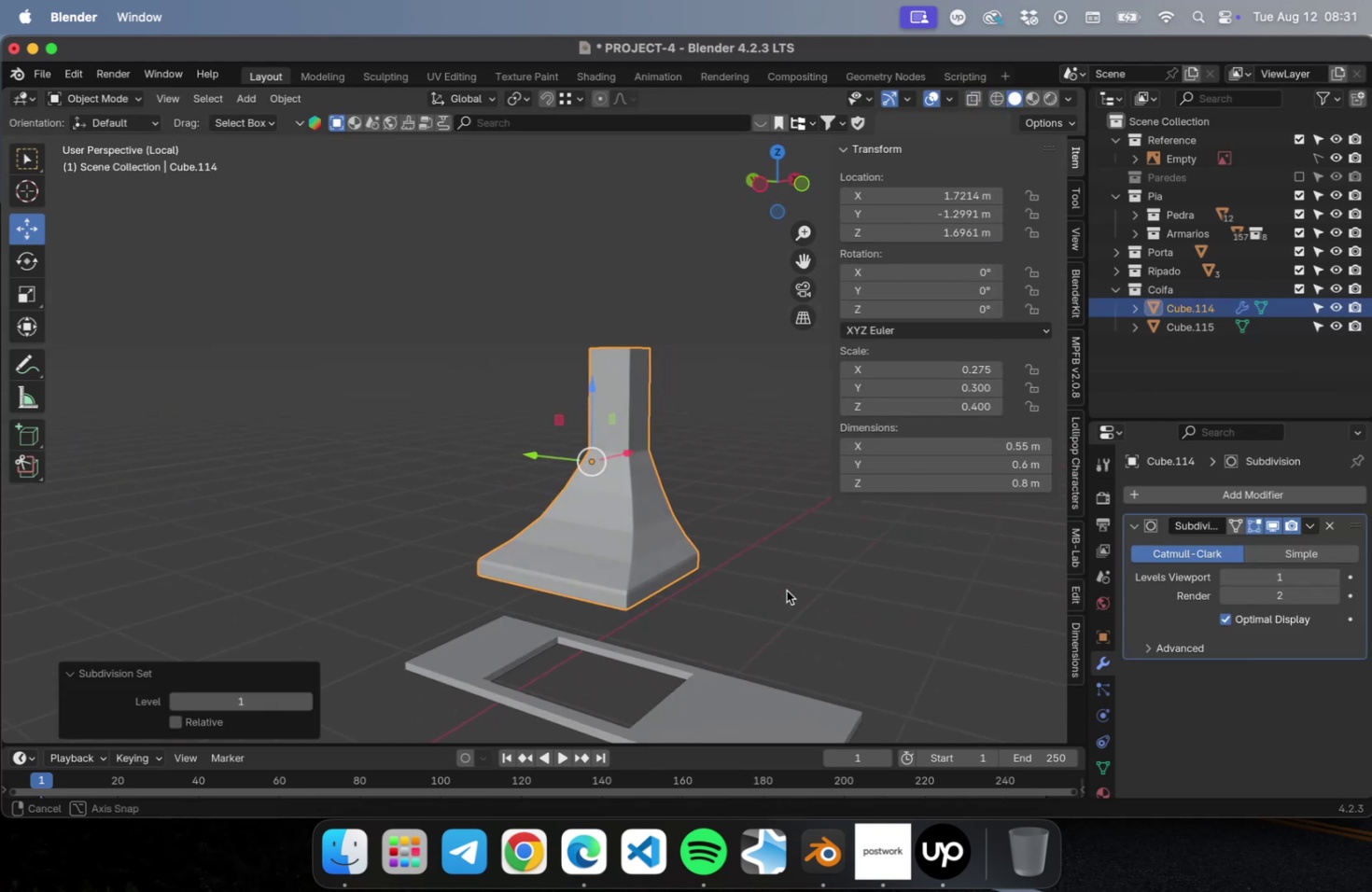 
right_click([553, 531])
 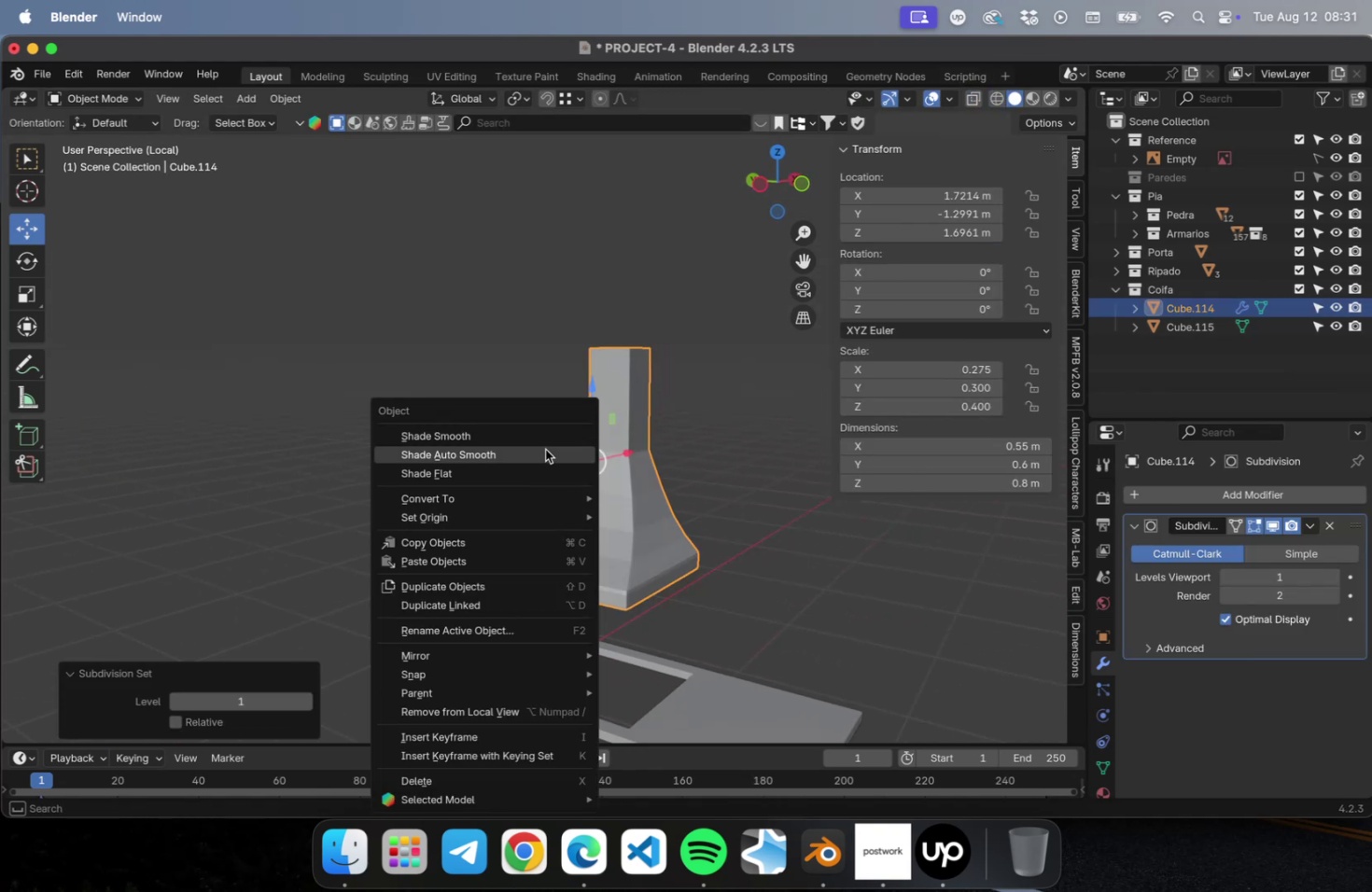 
left_click([545, 449])
 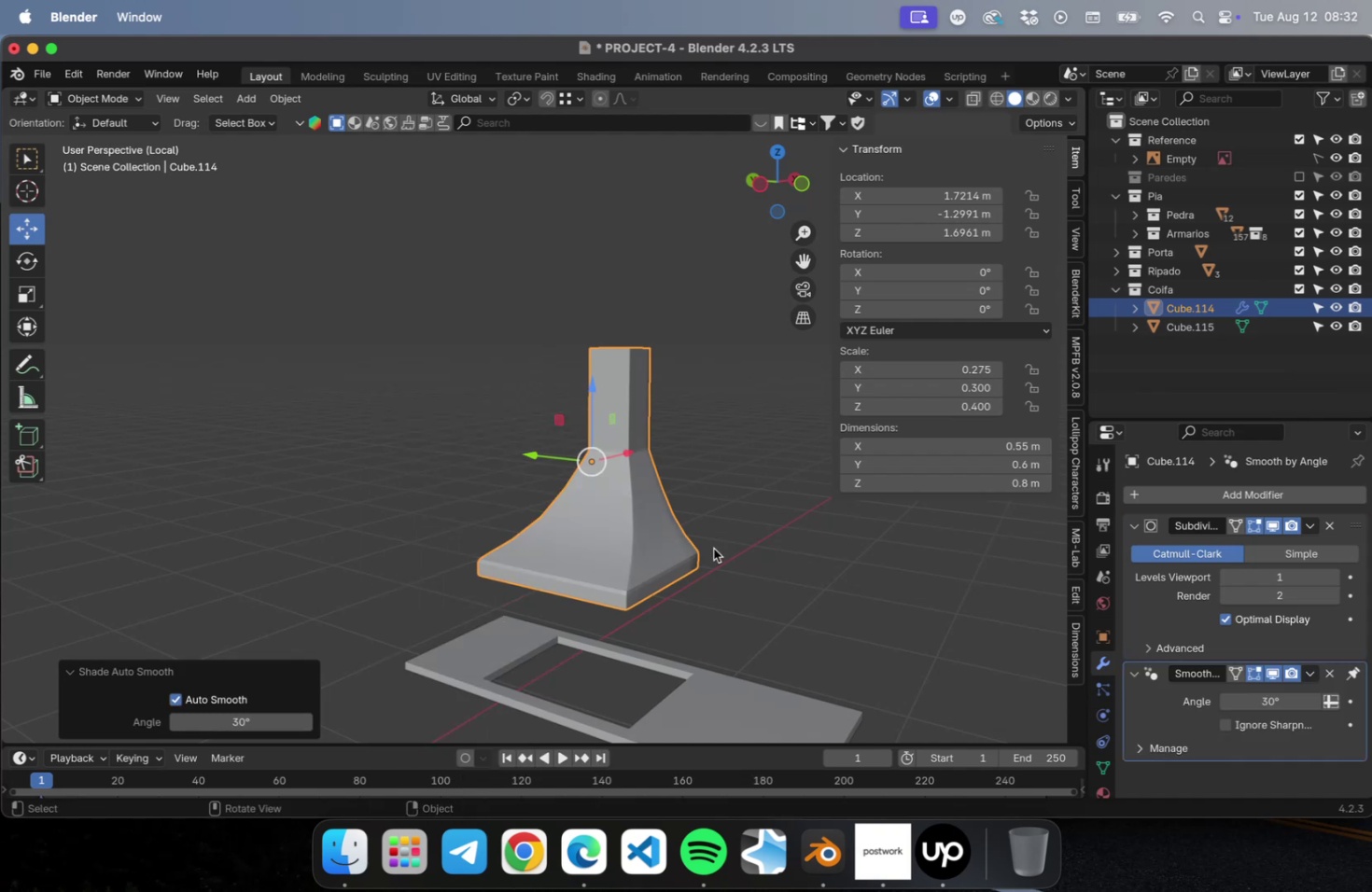 
scroll: coordinate [726, 556], scroll_direction: up, amount: 4.0
 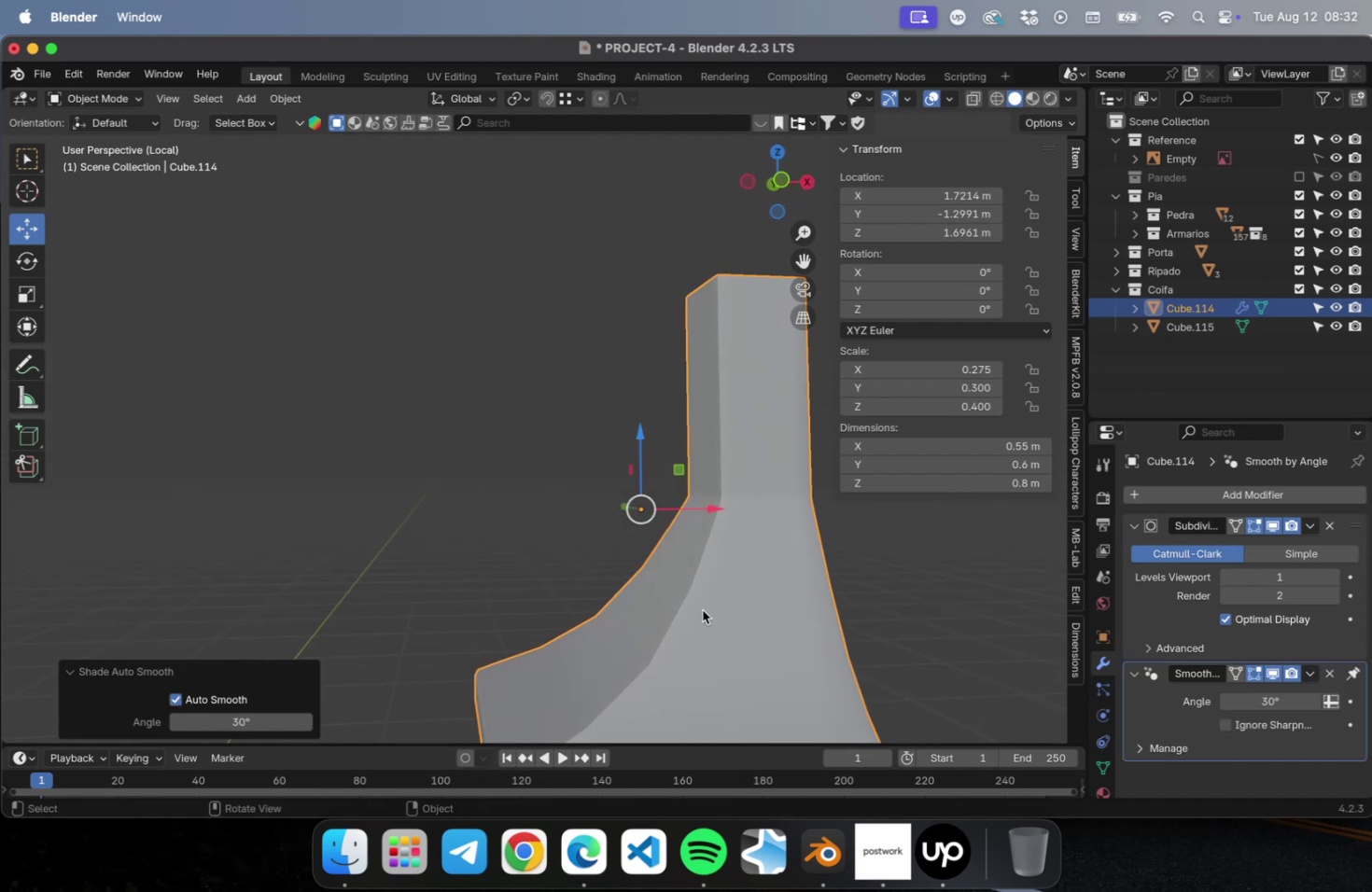 
scroll: coordinate [717, 578], scroll_direction: down, amount: 2.0
 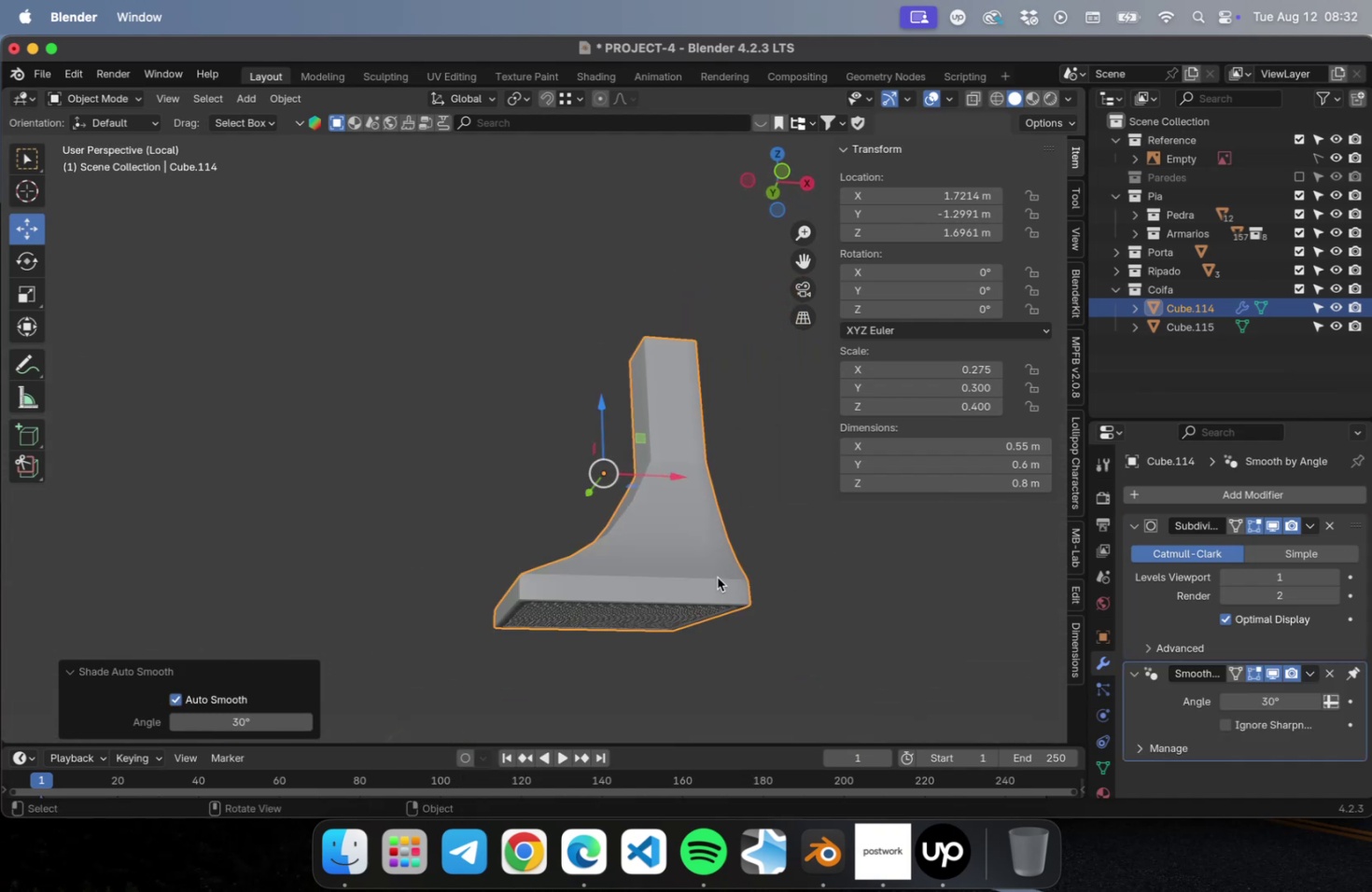 
hold_key(key=ShiftLeft, duration=0.38)
 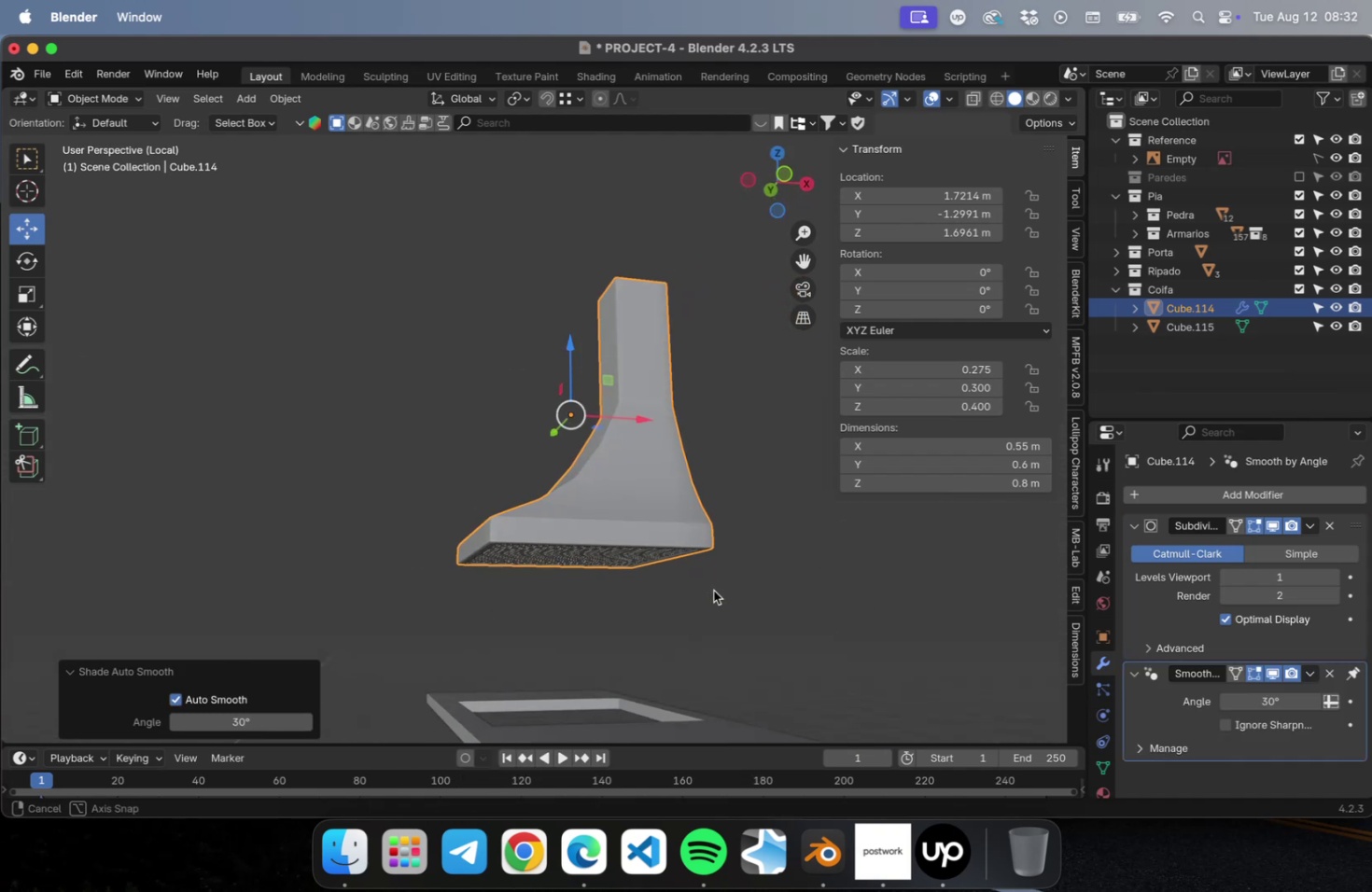 
scroll: coordinate [581, 549], scroll_direction: up, amount: 4.0
 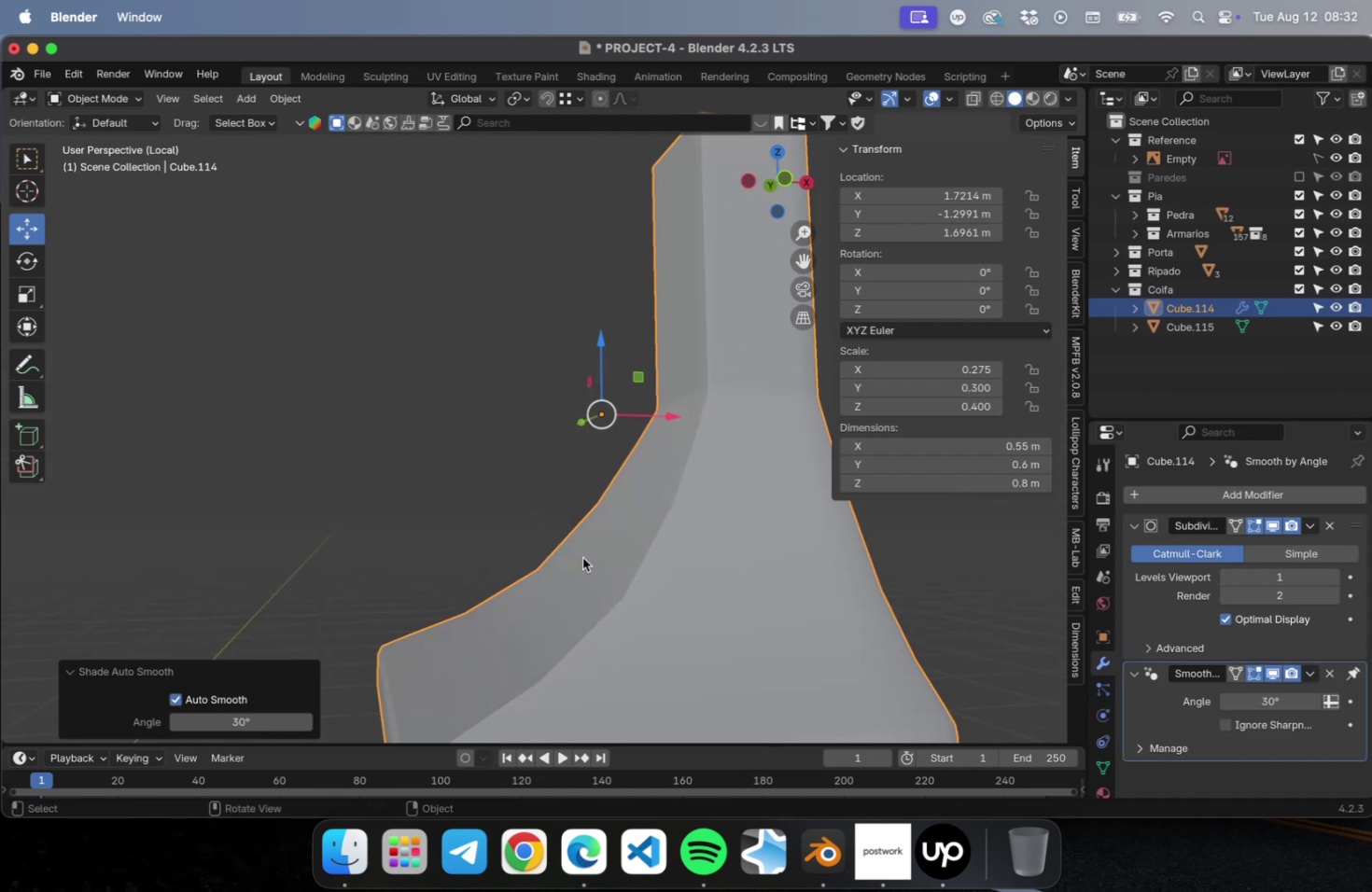 
hold_key(key=ShiftLeft, duration=0.54)
 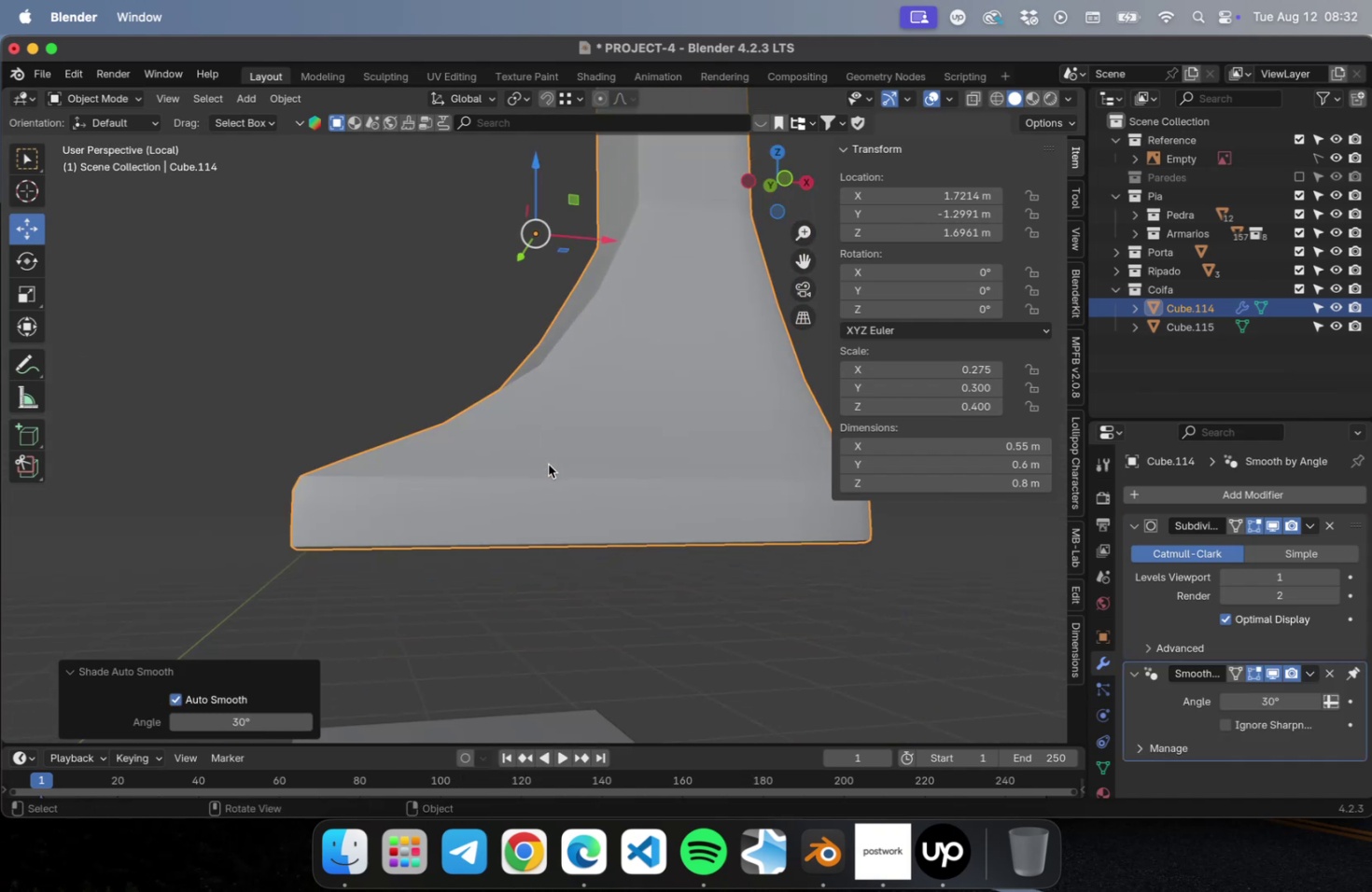 
key(Meta+3)
 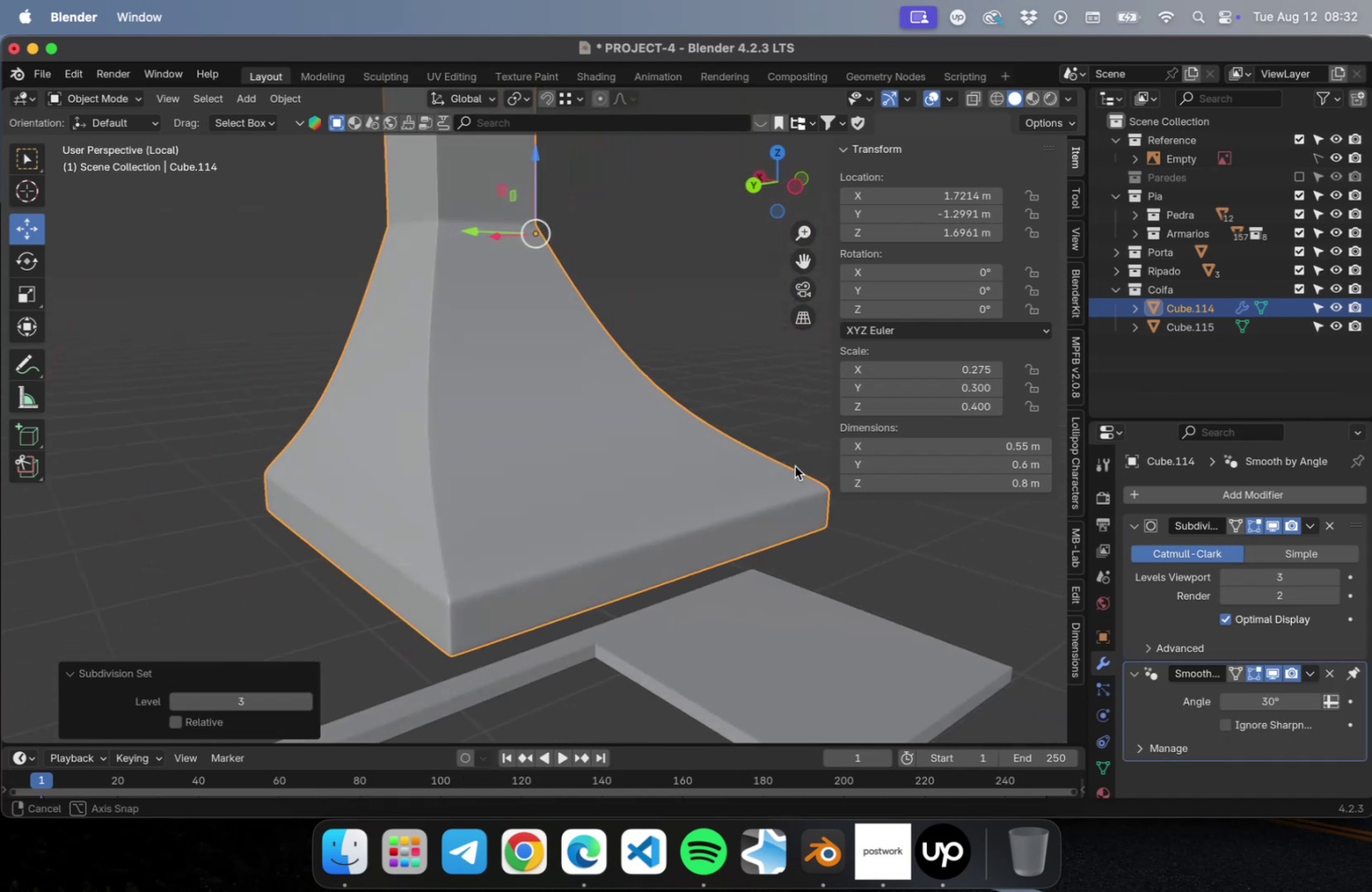 
scroll: coordinate [635, 434], scroll_direction: down, amount: 2.0
 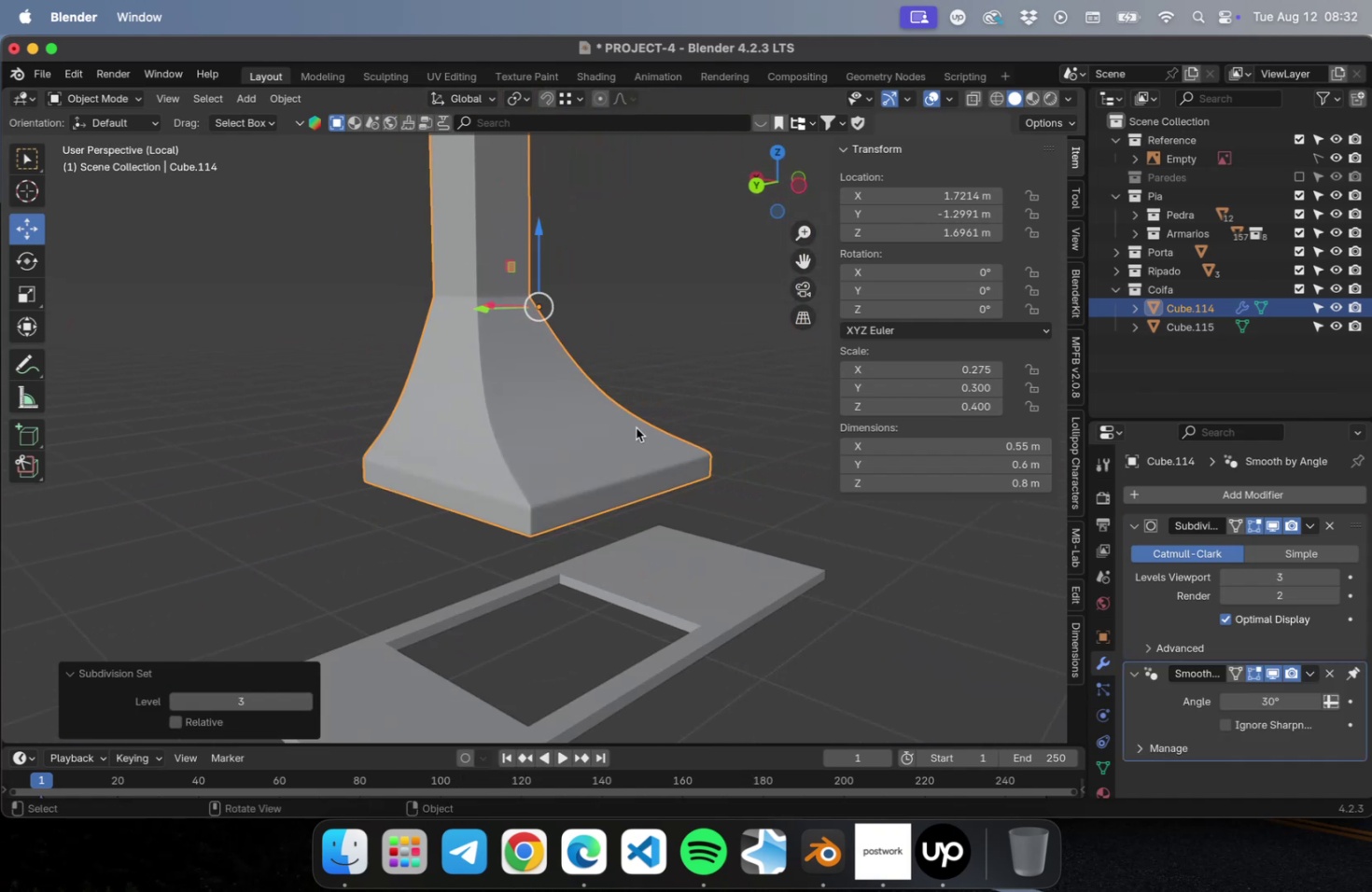 
hold_key(key=ShiftLeft, duration=0.4)
 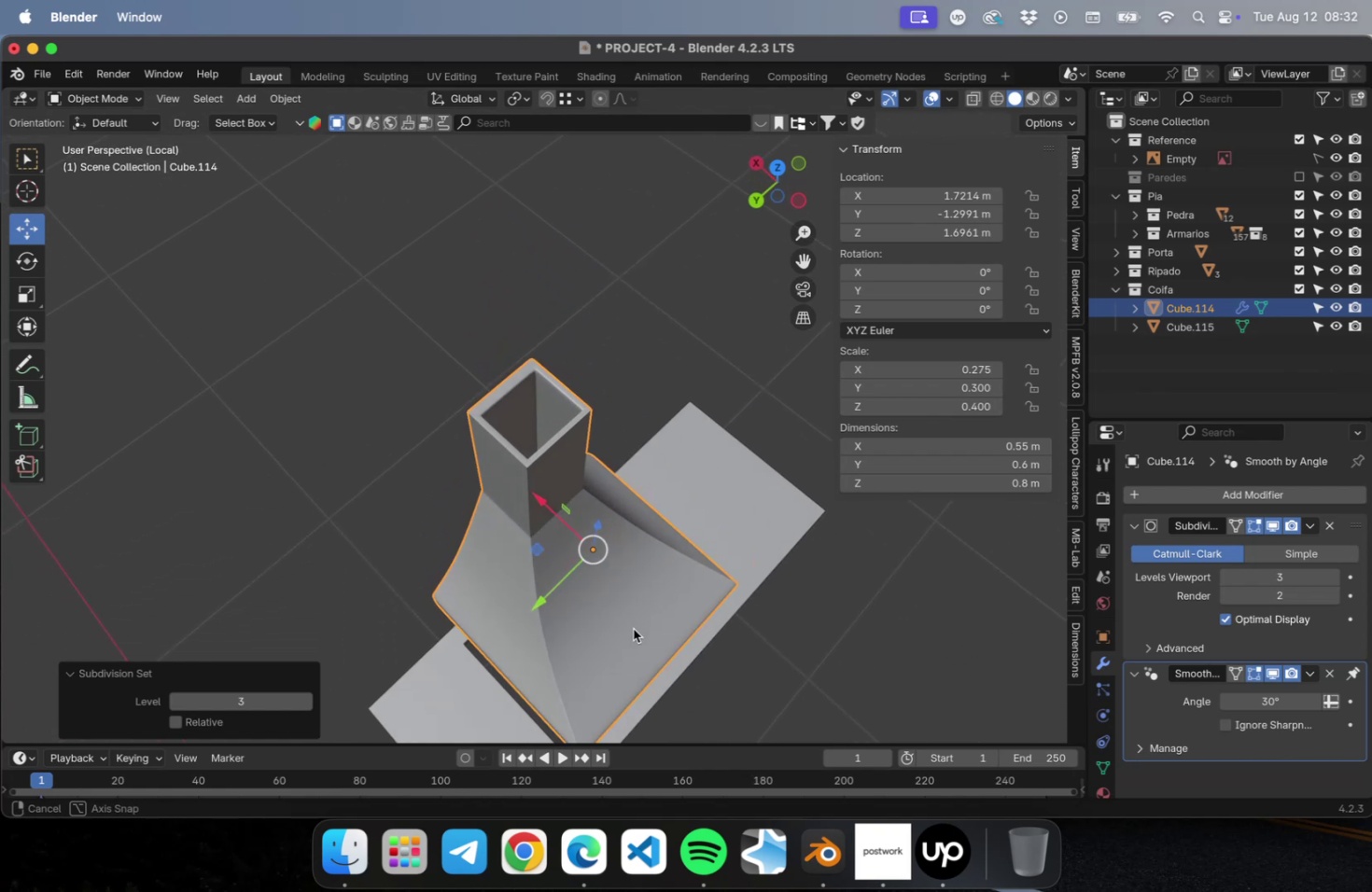 
scroll: coordinate [561, 417], scroll_direction: up, amount: 5.0
 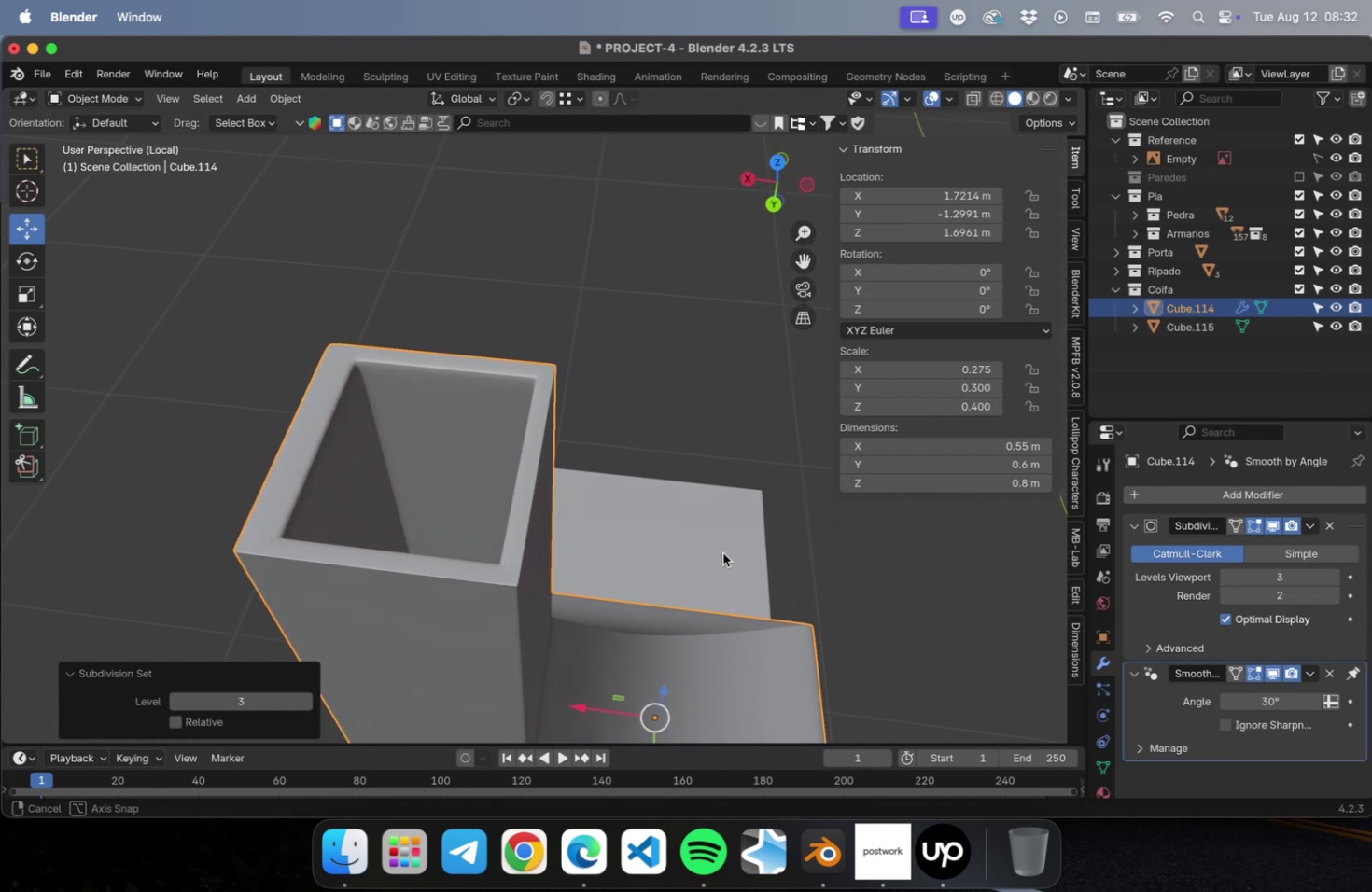 
wait(5.26)
 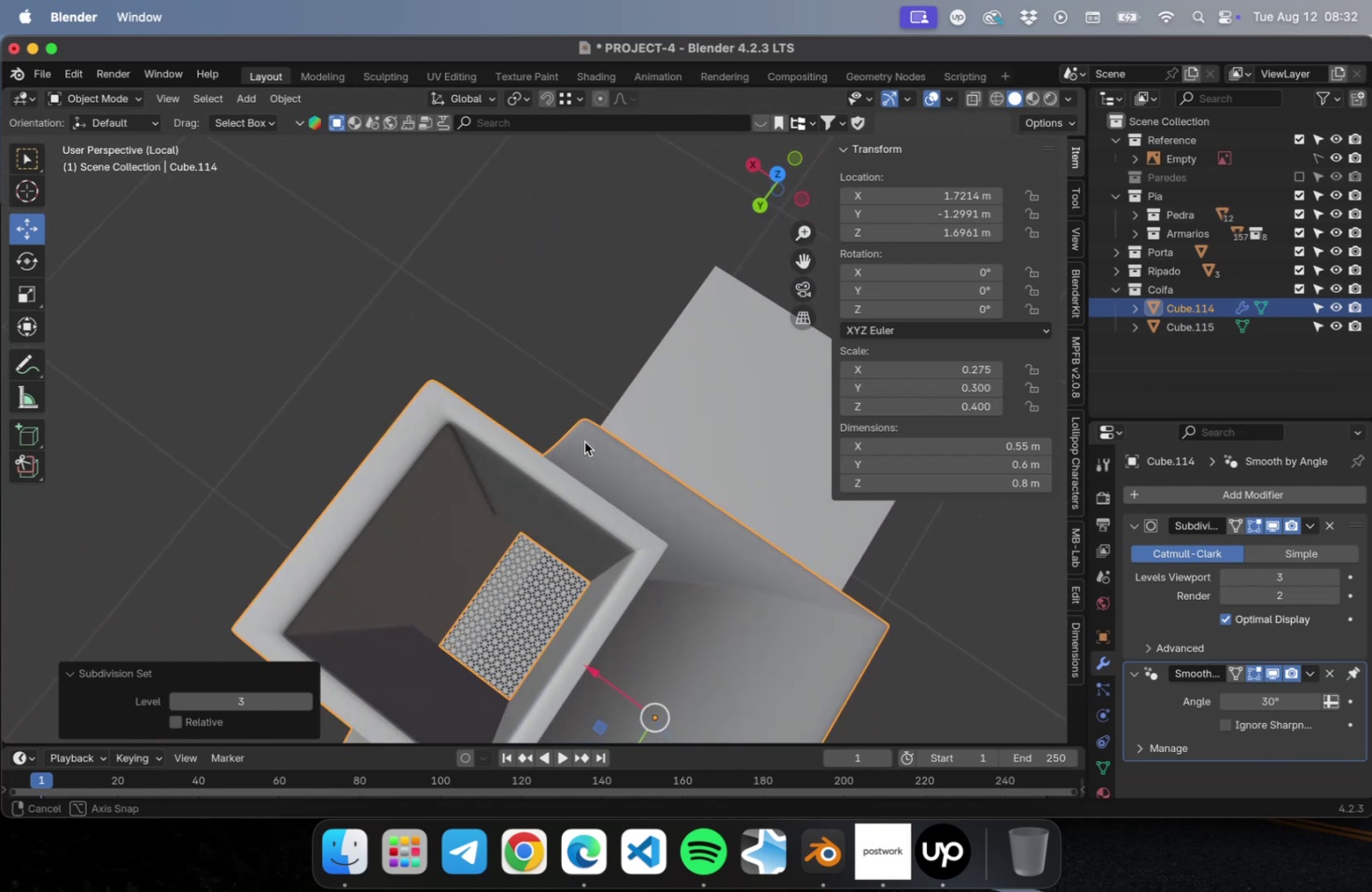 
hold_key(key=ShiftLeft, duration=0.46)
 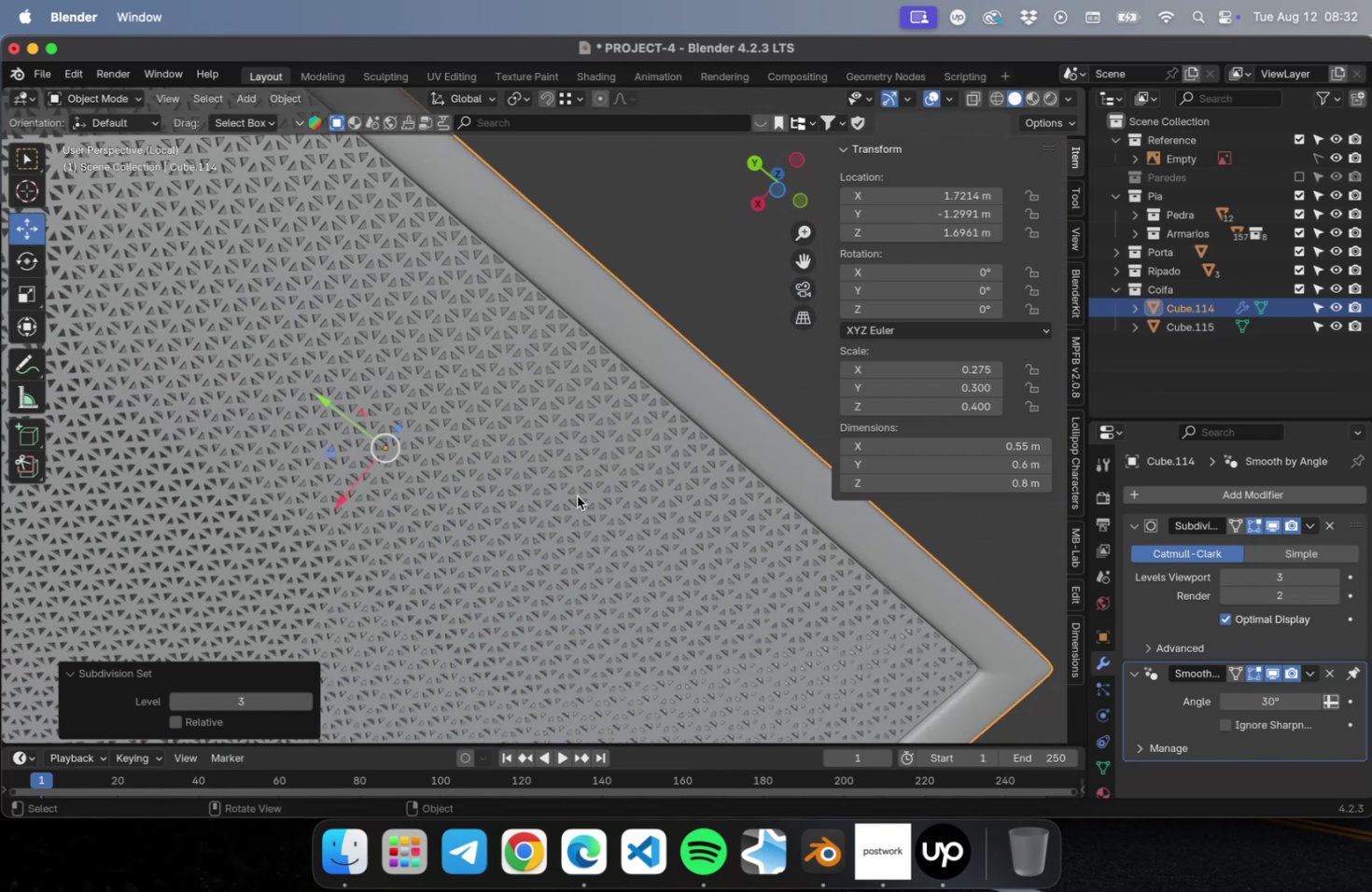 
scroll: coordinate [577, 495], scroll_direction: down, amount: 2.0
 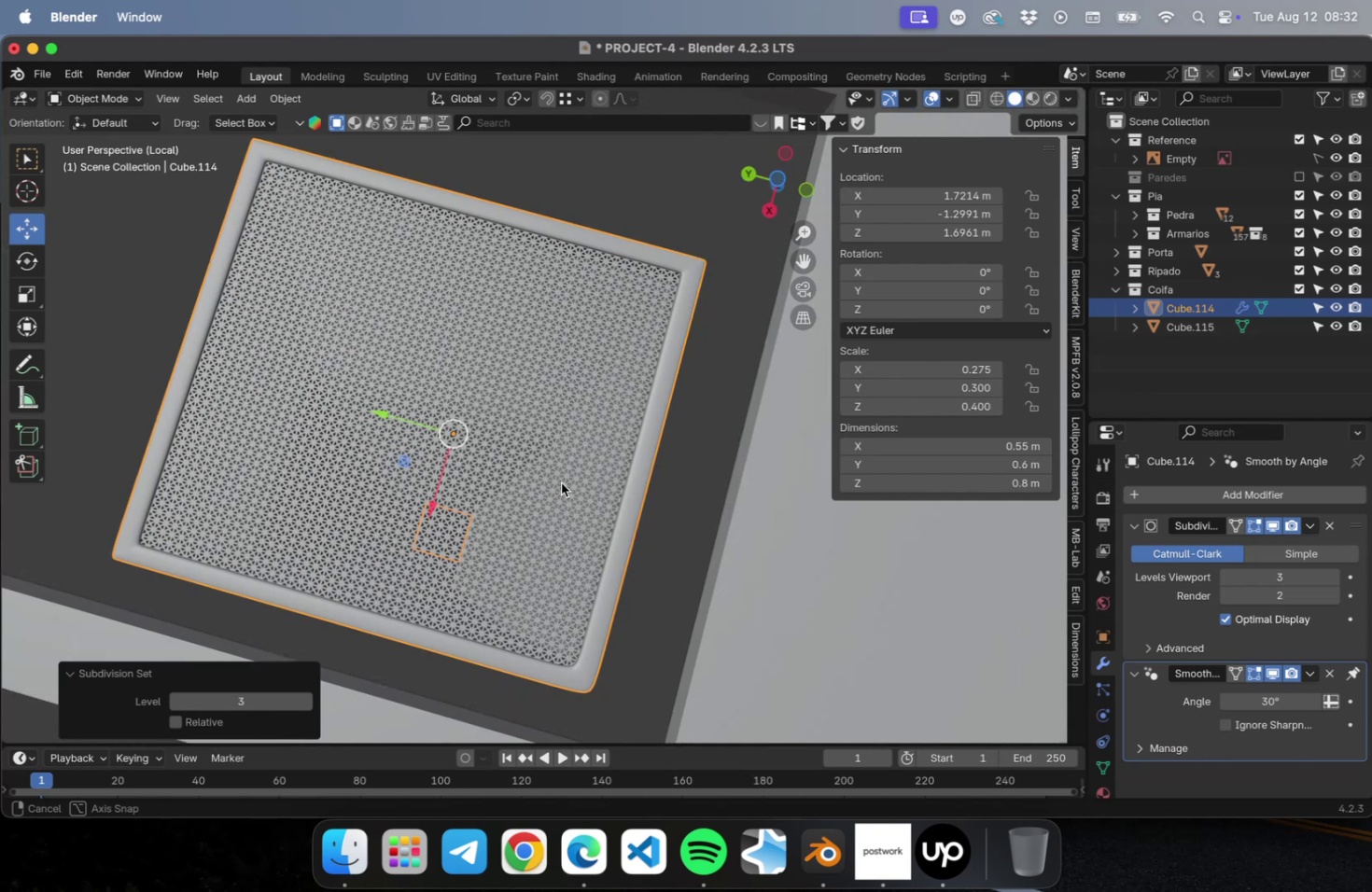 
key(Tab)
 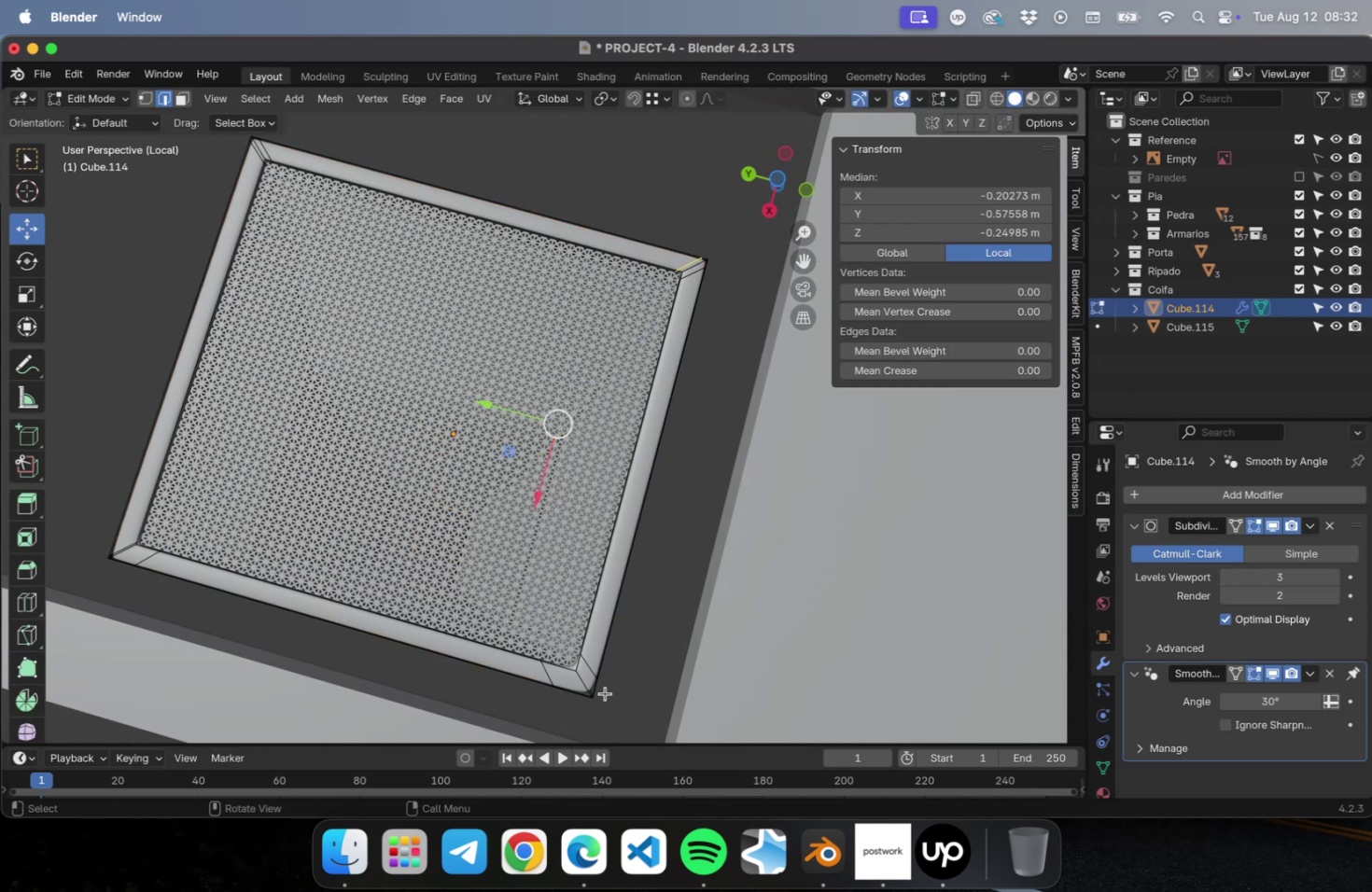 
hold_key(key=ShiftLeft, duration=0.46)
 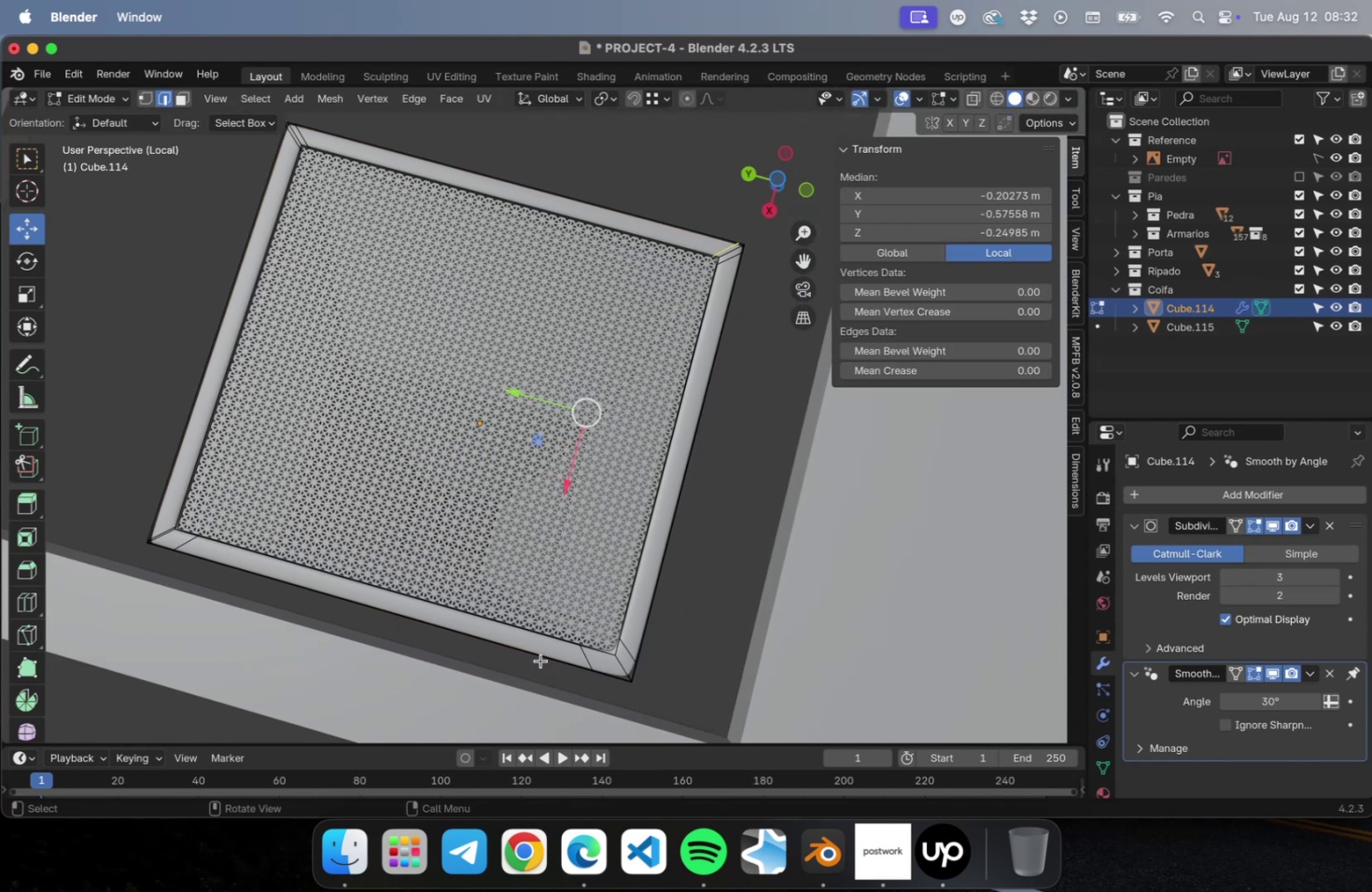 
key(Meta+E)
 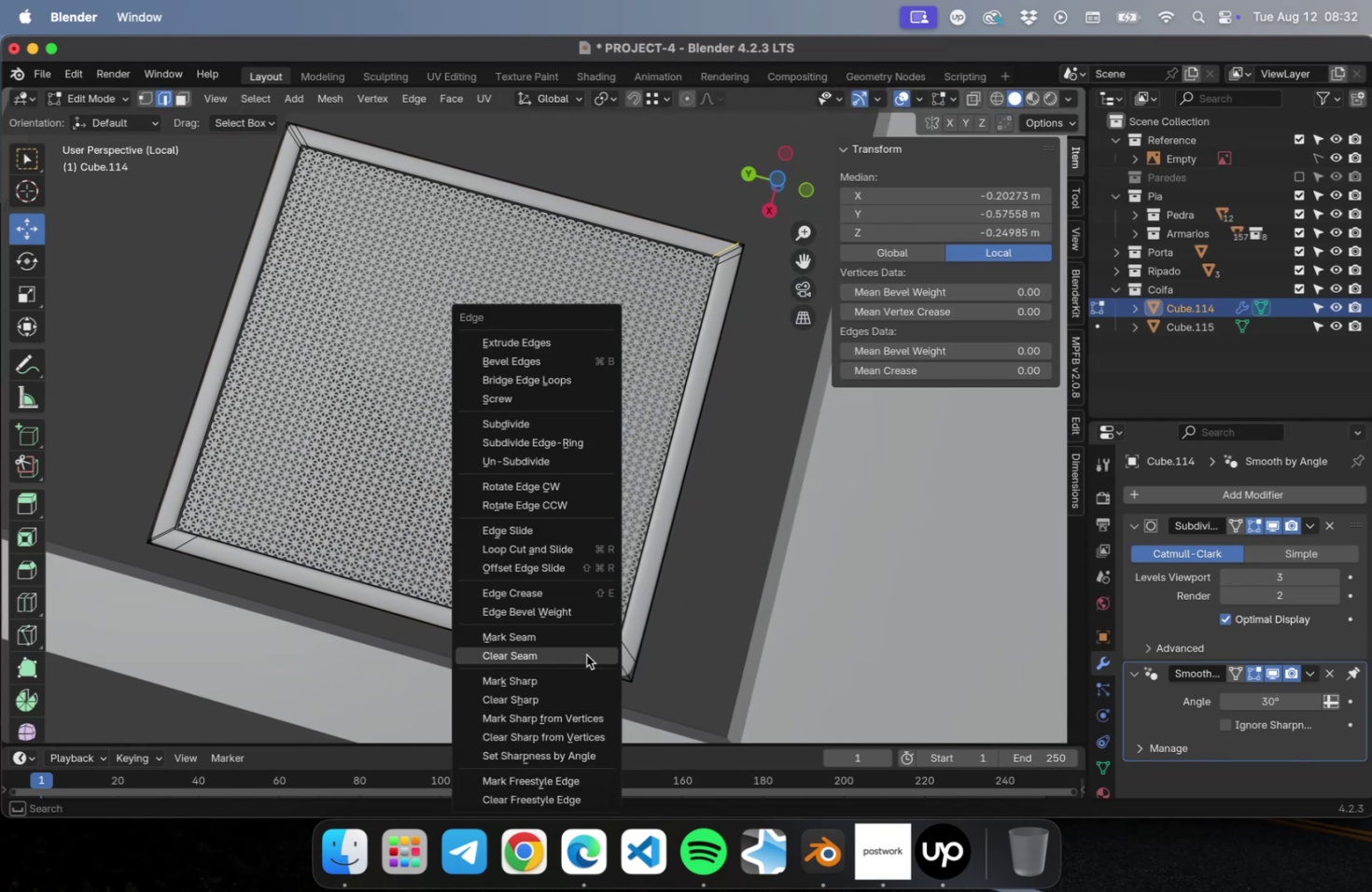 
key(Escape)
 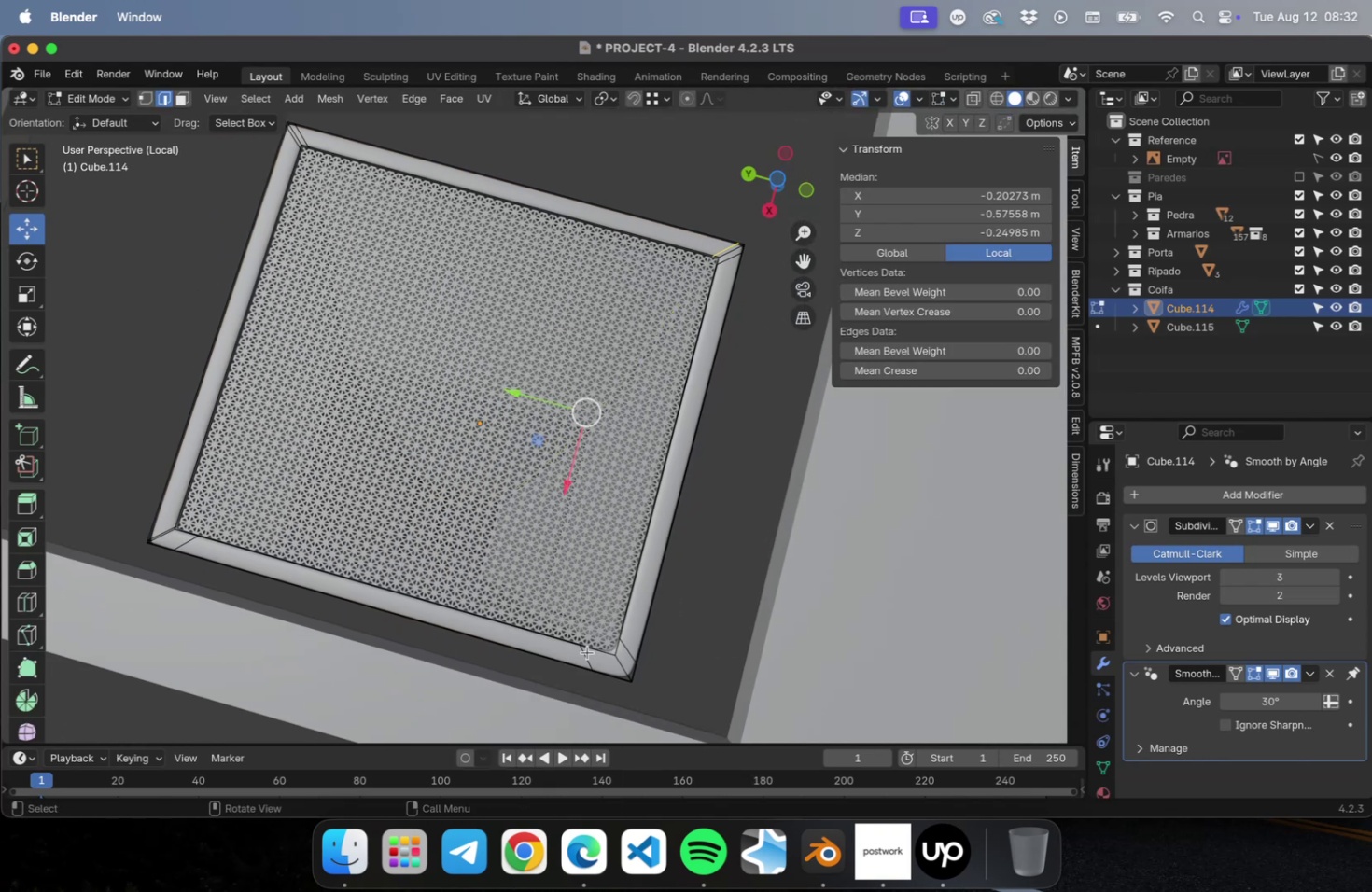 
hold_key(key=CommandLeft, duration=0.39)
 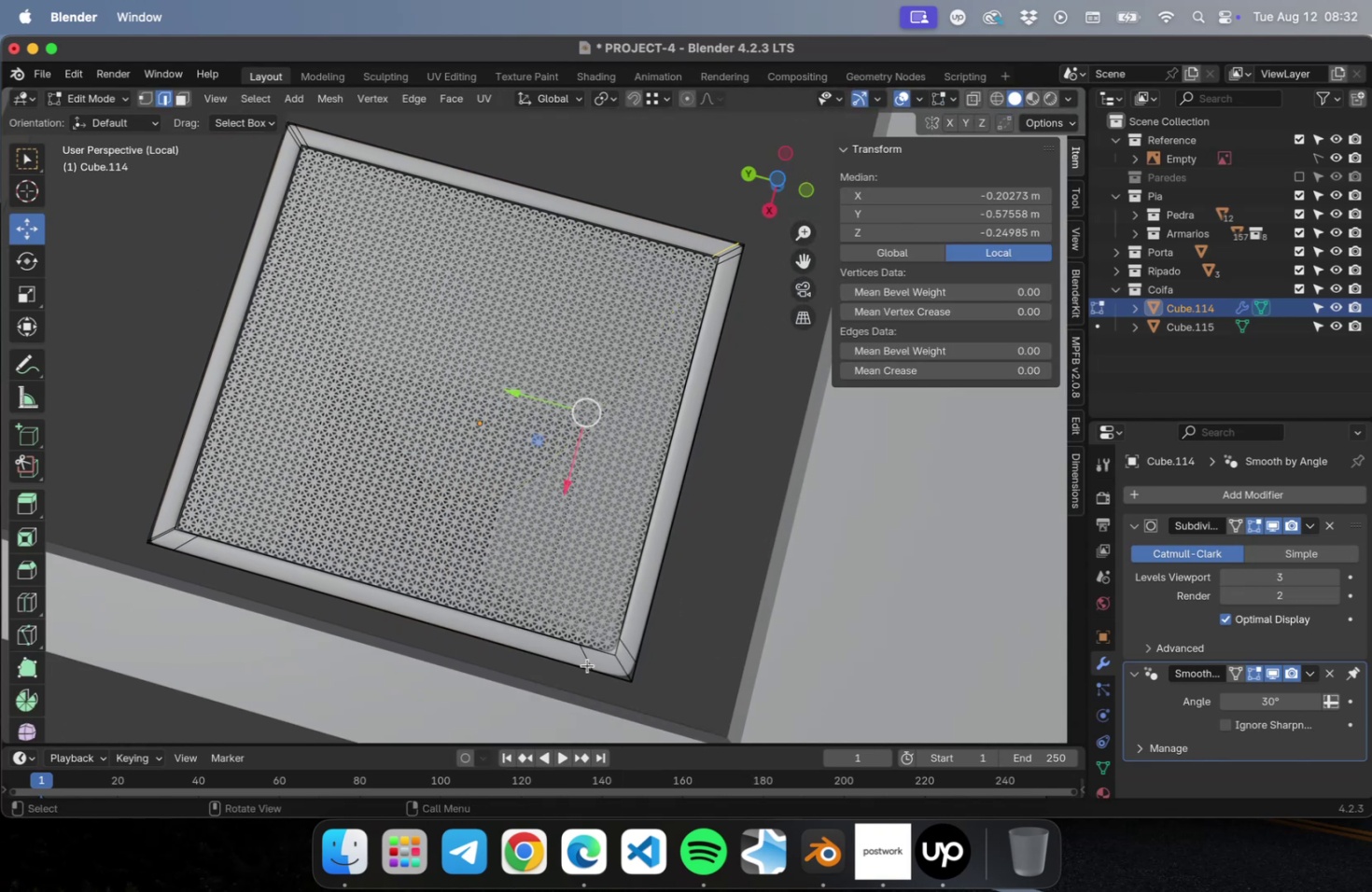 
key(Meta+R)
 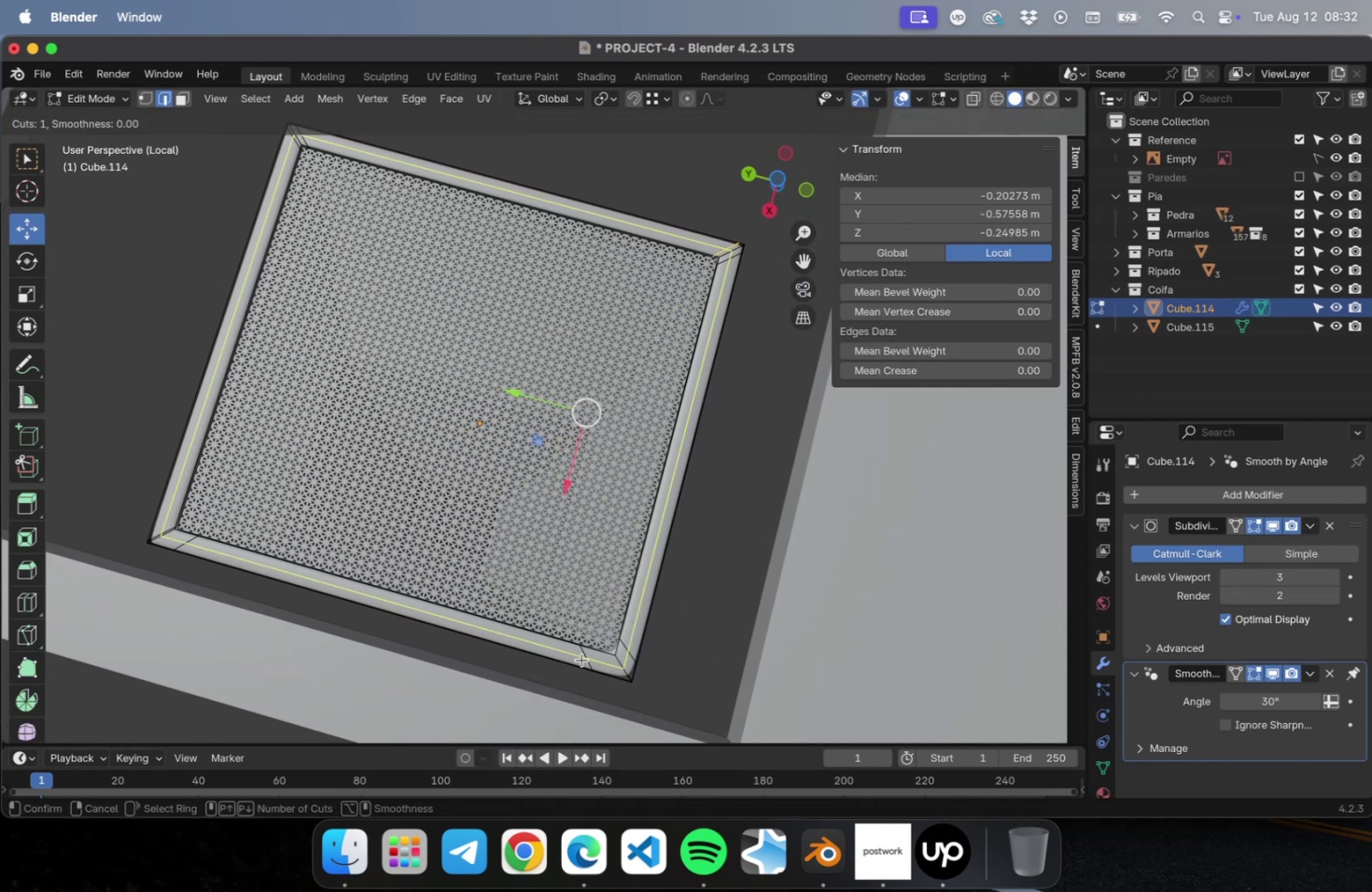 
left_click([581, 659])
 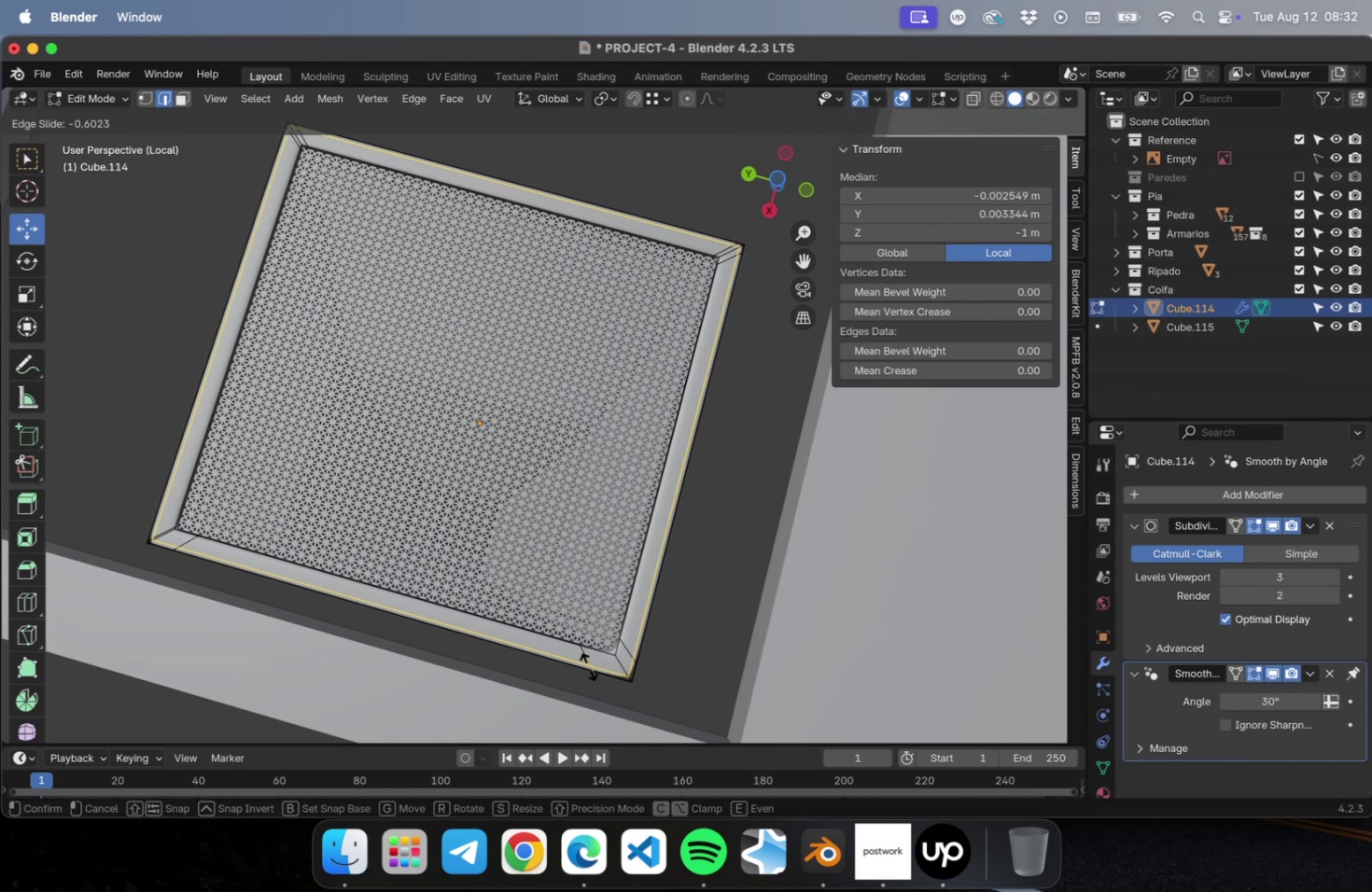 
left_click([588, 667])
 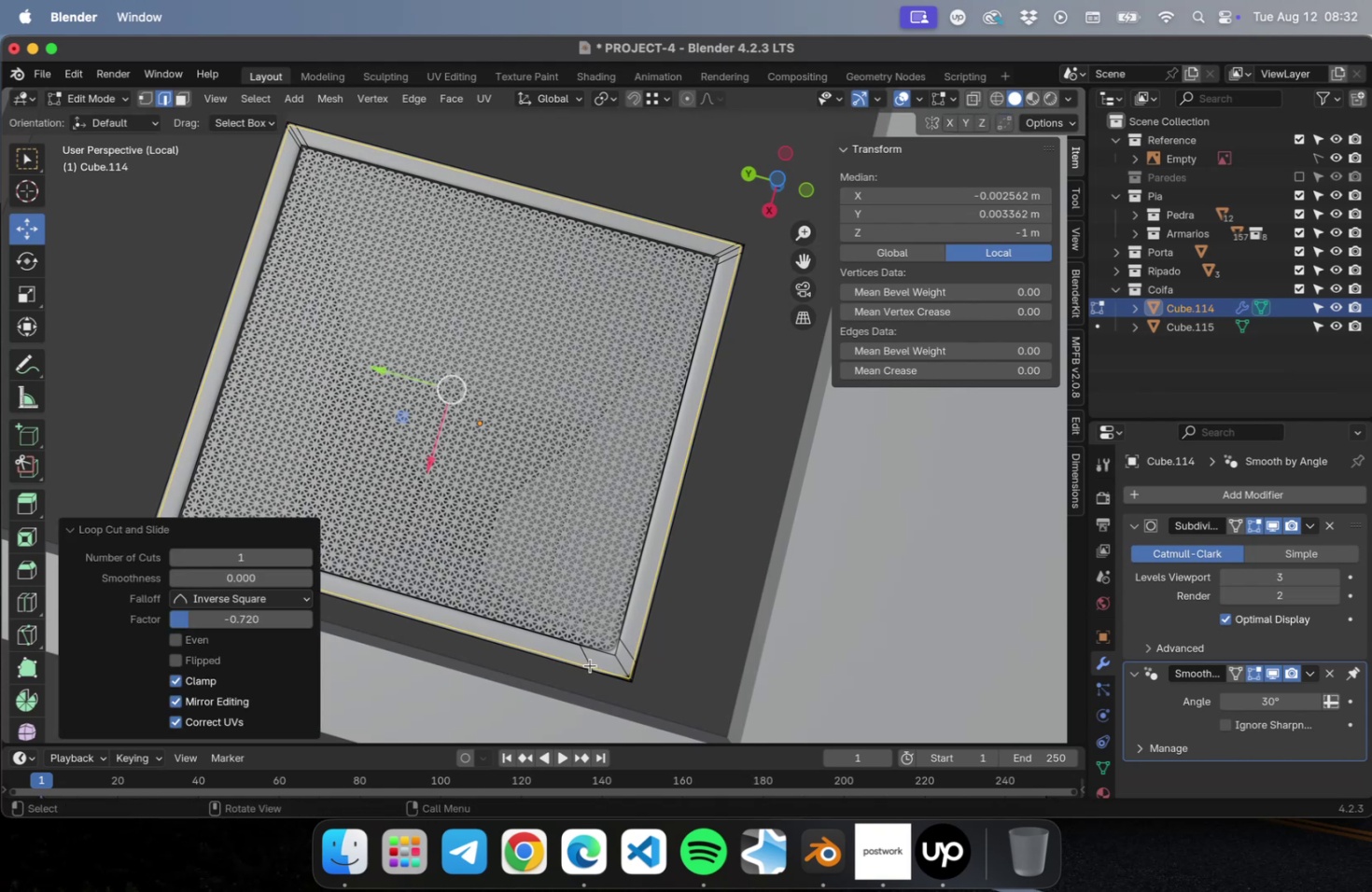 
key(Meta+R)
 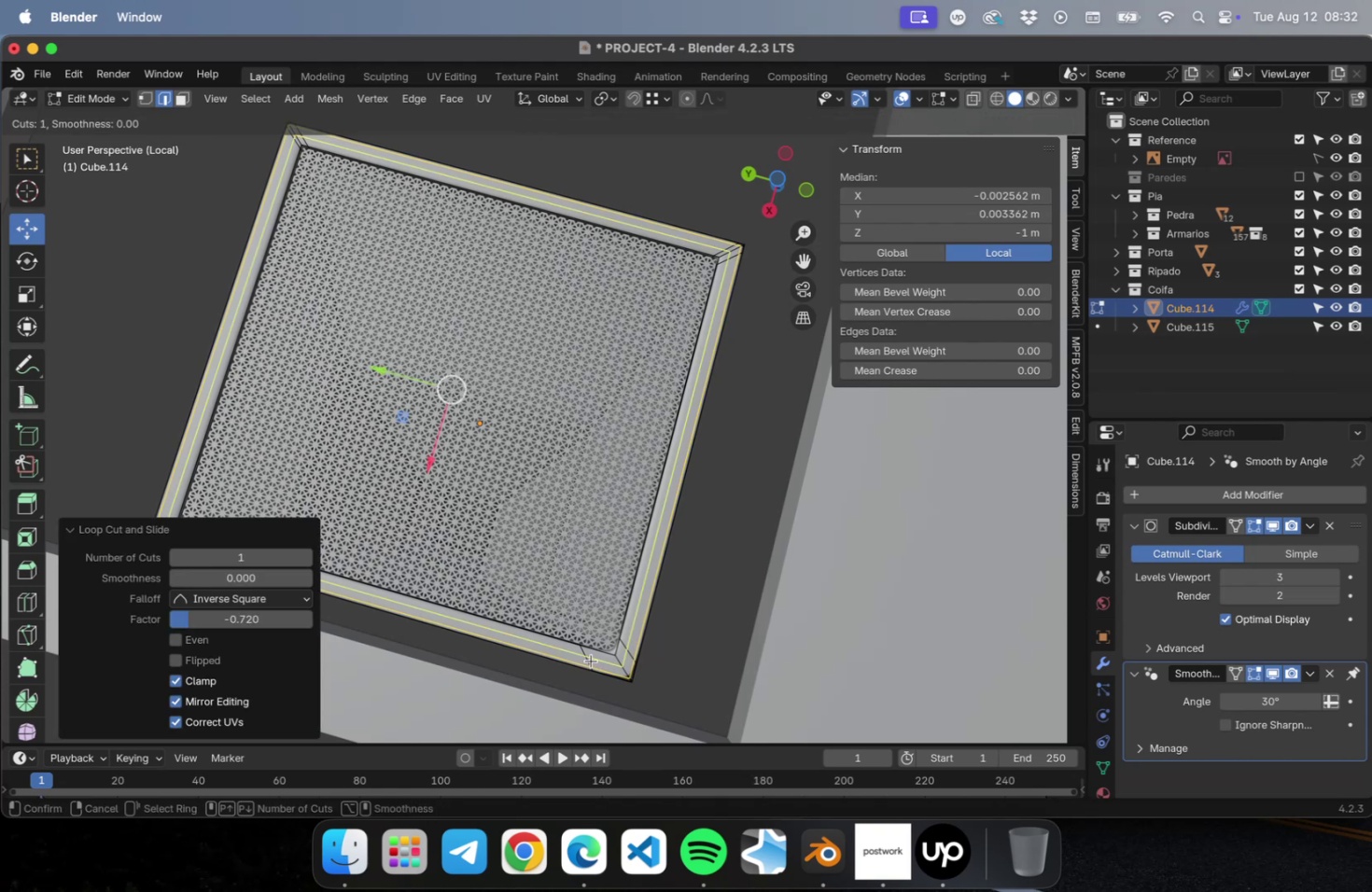 
left_click([591, 660])
 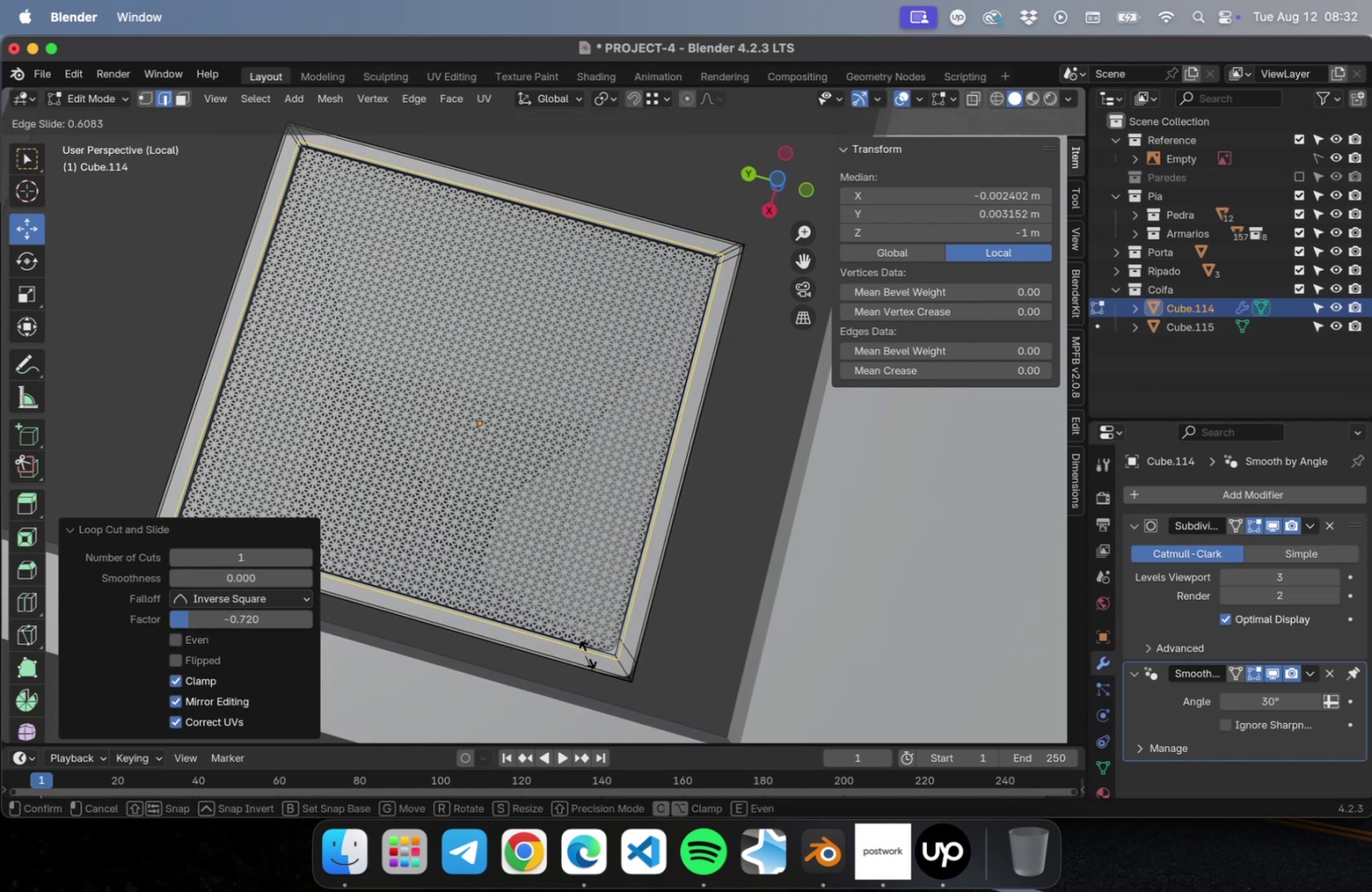 
left_click([587, 653])
 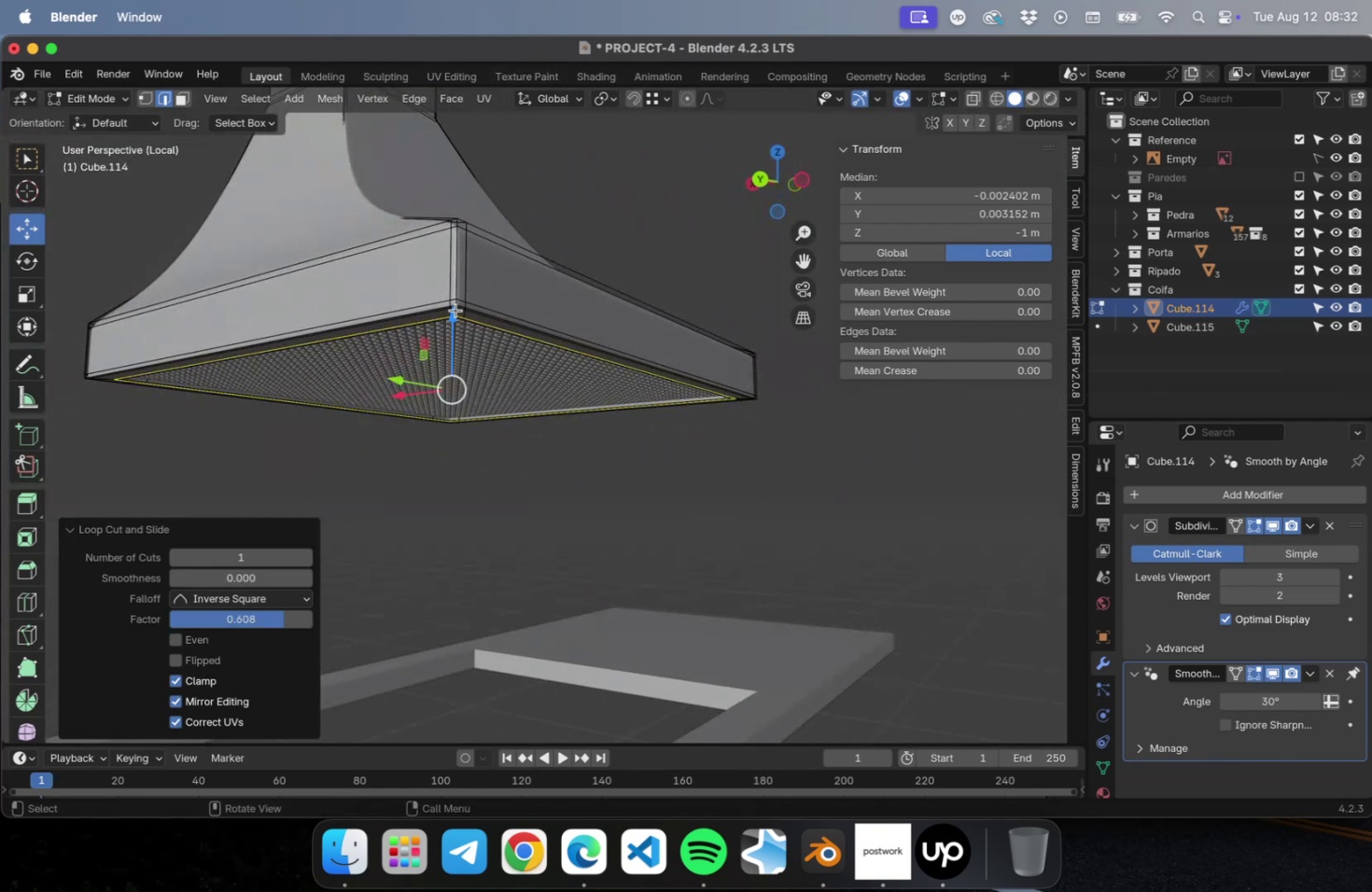 
scroll: coordinate [435, 300], scroll_direction: up, amount: 1.0
 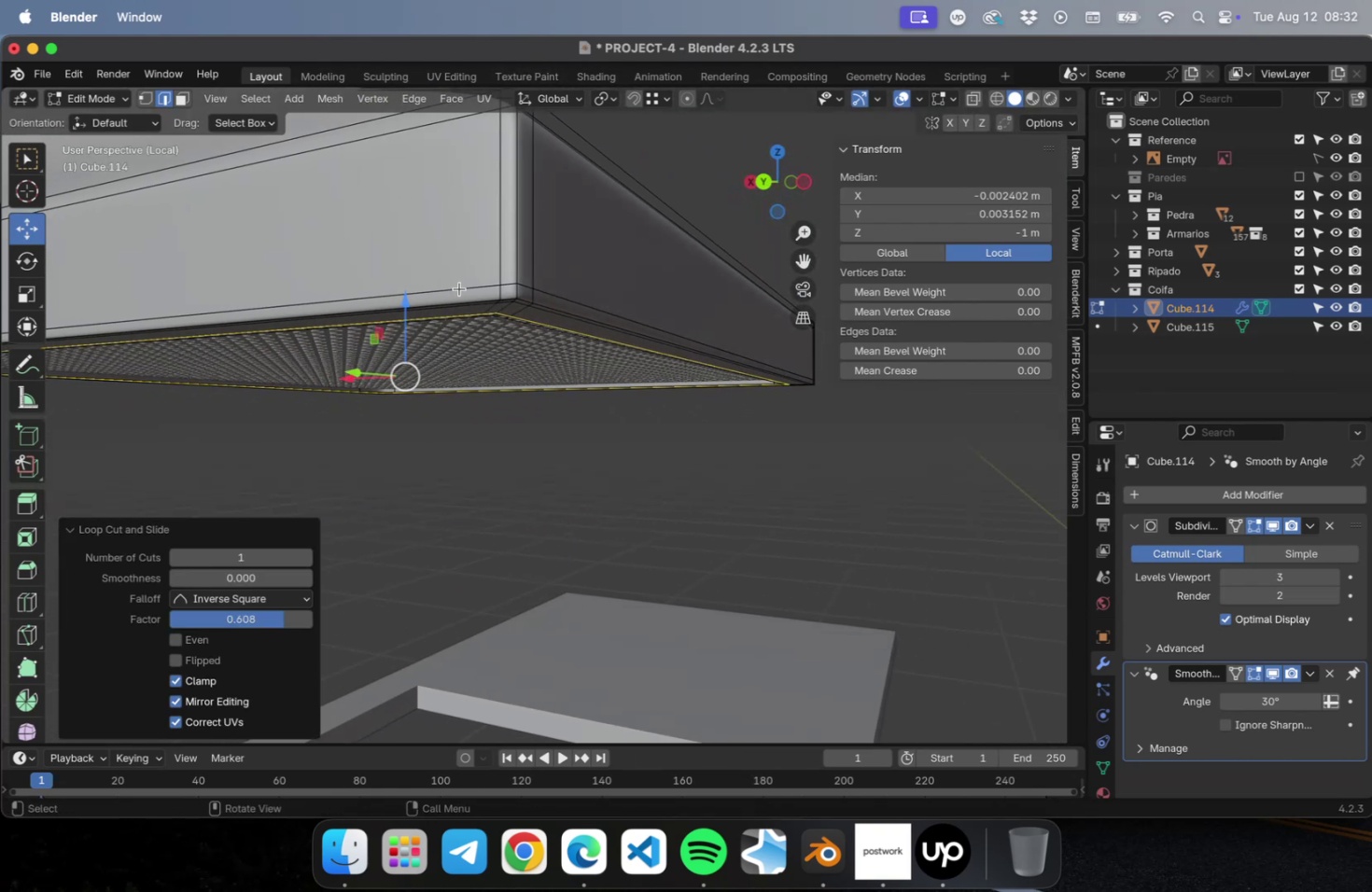 
key(Alt+OptionLeft)
 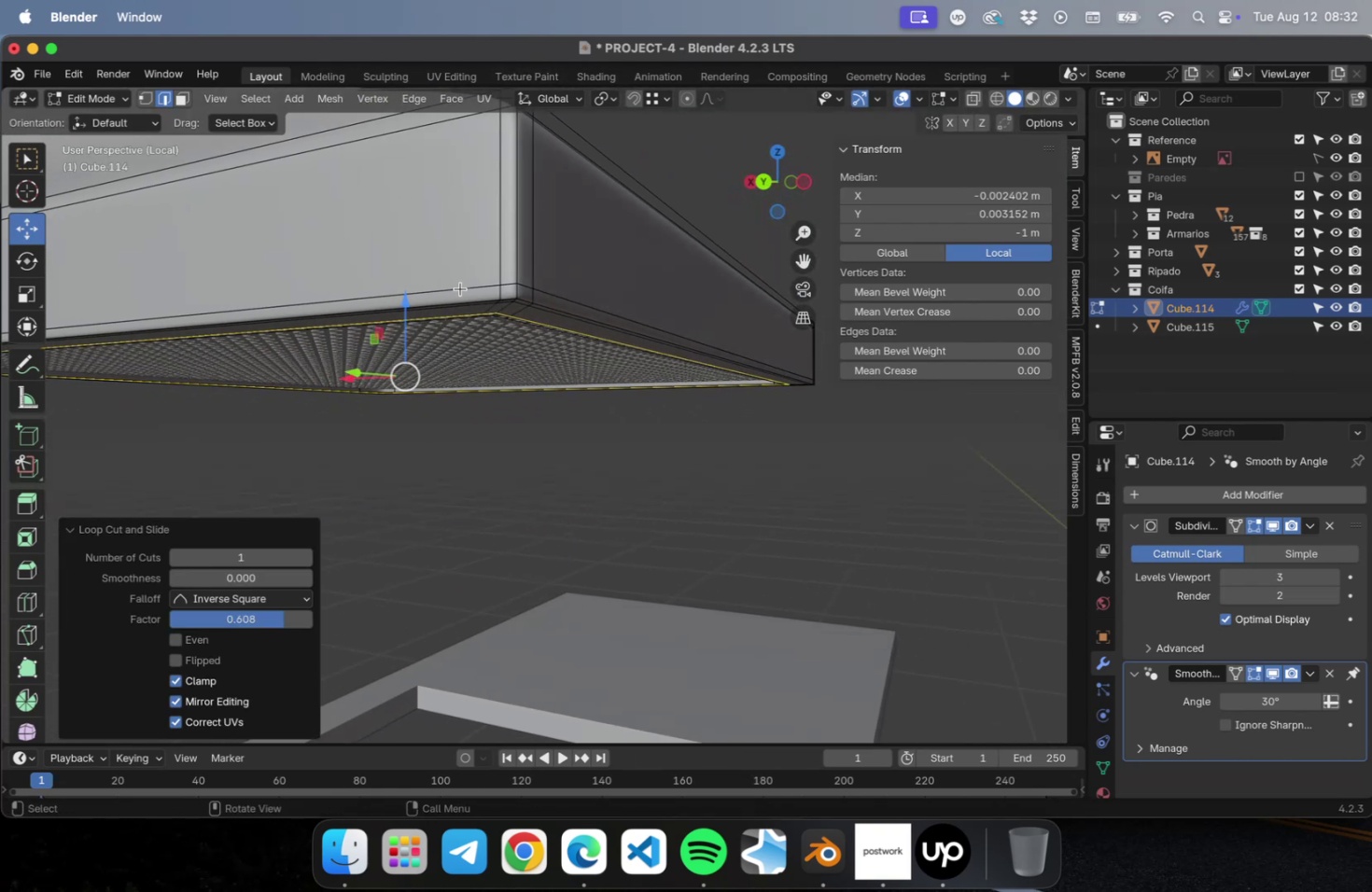 
left_click([460, 288])
 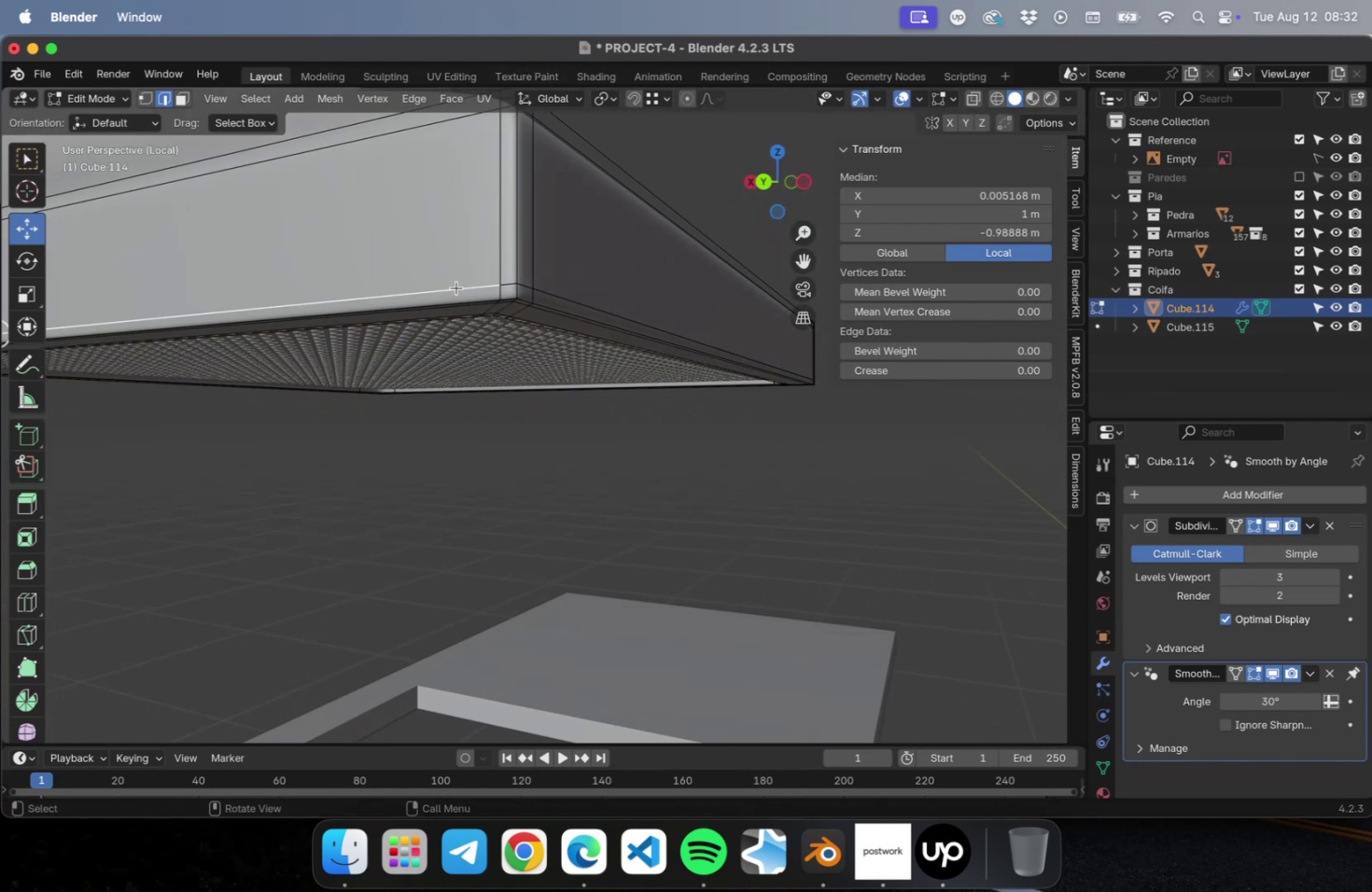 
hold_key(key=OptionLeft, duration=0.99)
left_click([476, 286])
 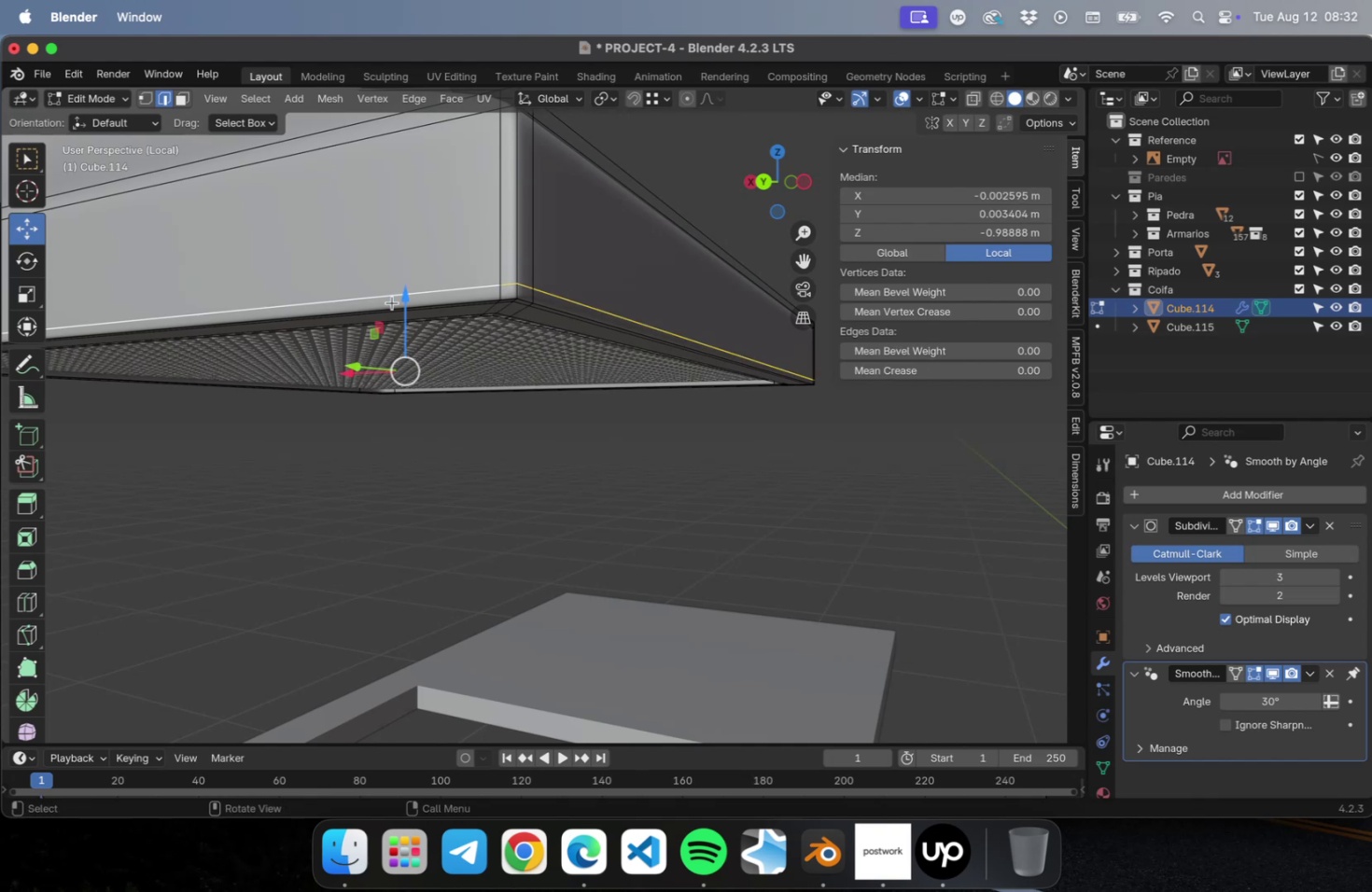 
left_click_drag(start_coordinate=[399, 299], to_coordinate=[397, 306])
 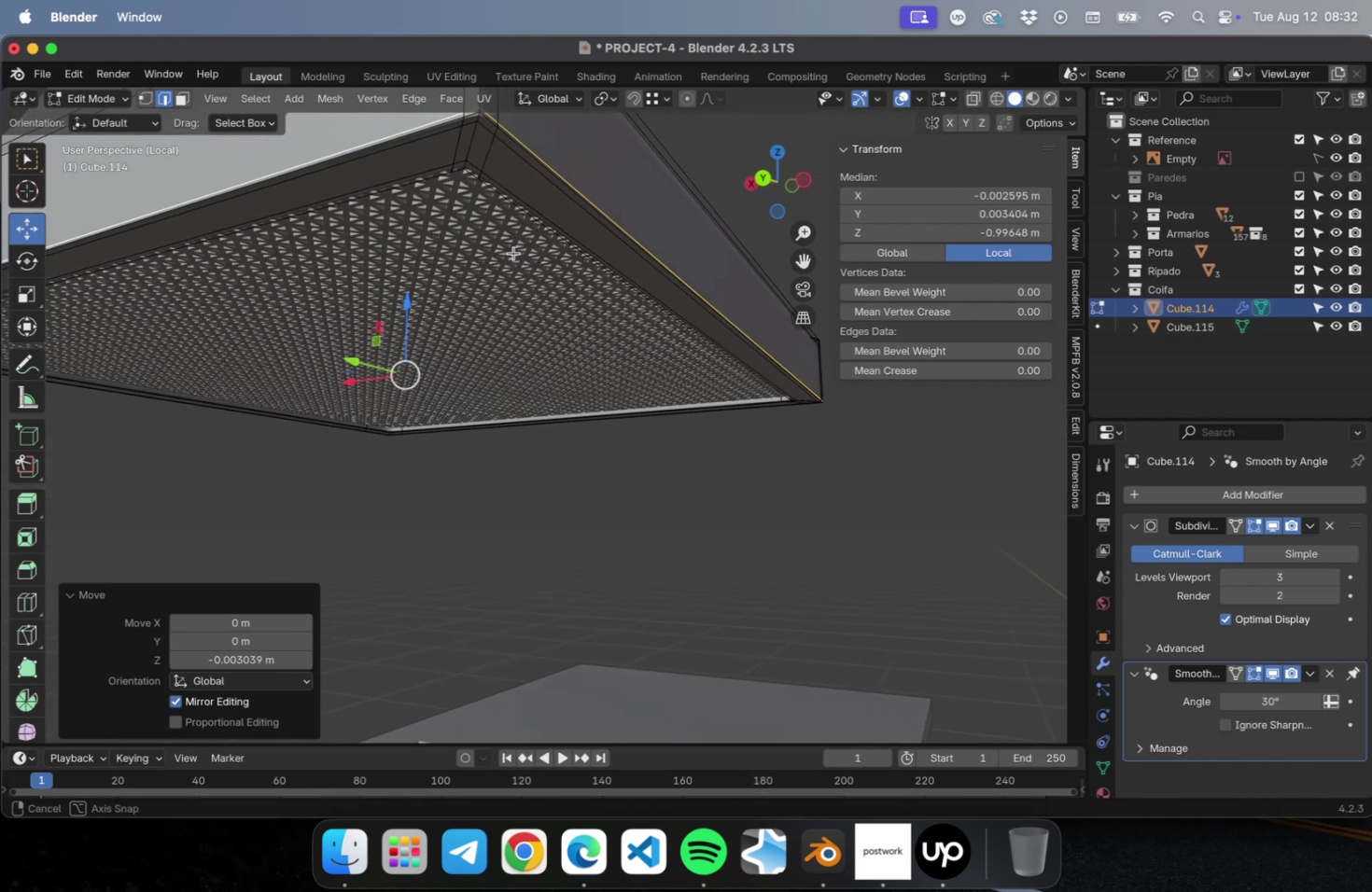 
hold_key(key=ShiftLeft, duration=0.38)
 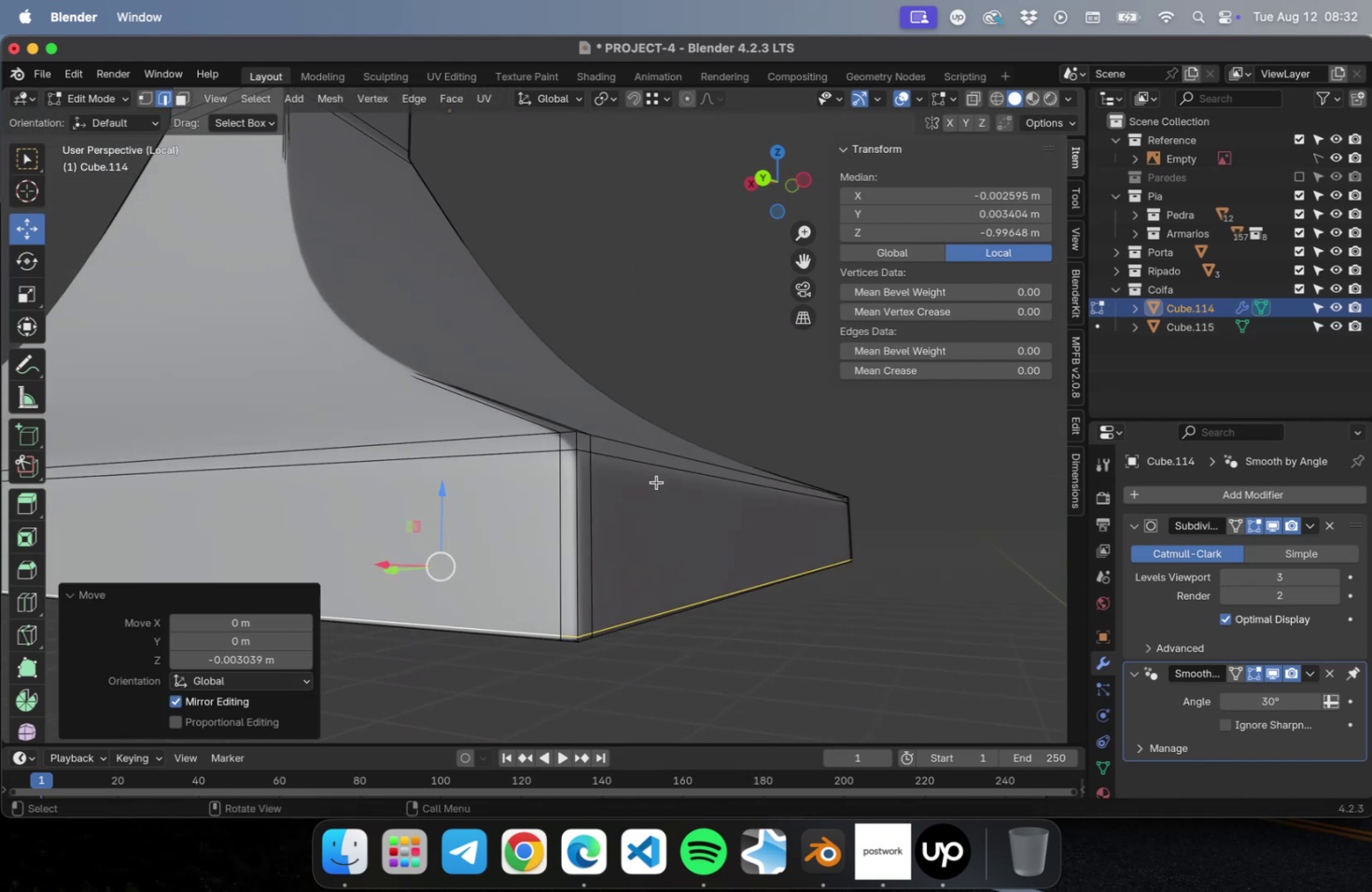 
hold_key(key=OptionLeft, duration=0.67)
left_click([608, 454])
 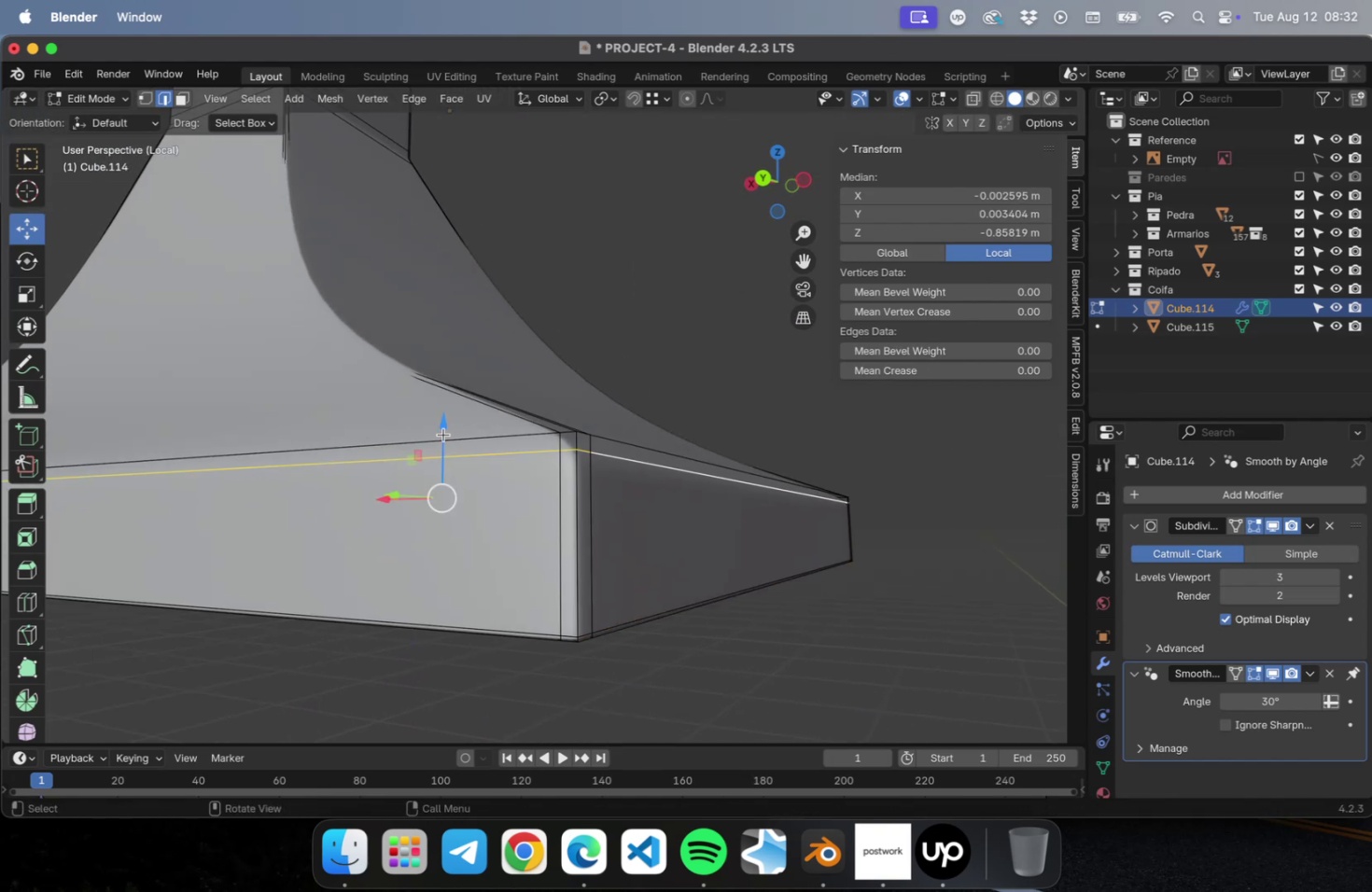 
left_click_drag(start_coordinate=[440, 430], to_coordinate=[441, 421])
 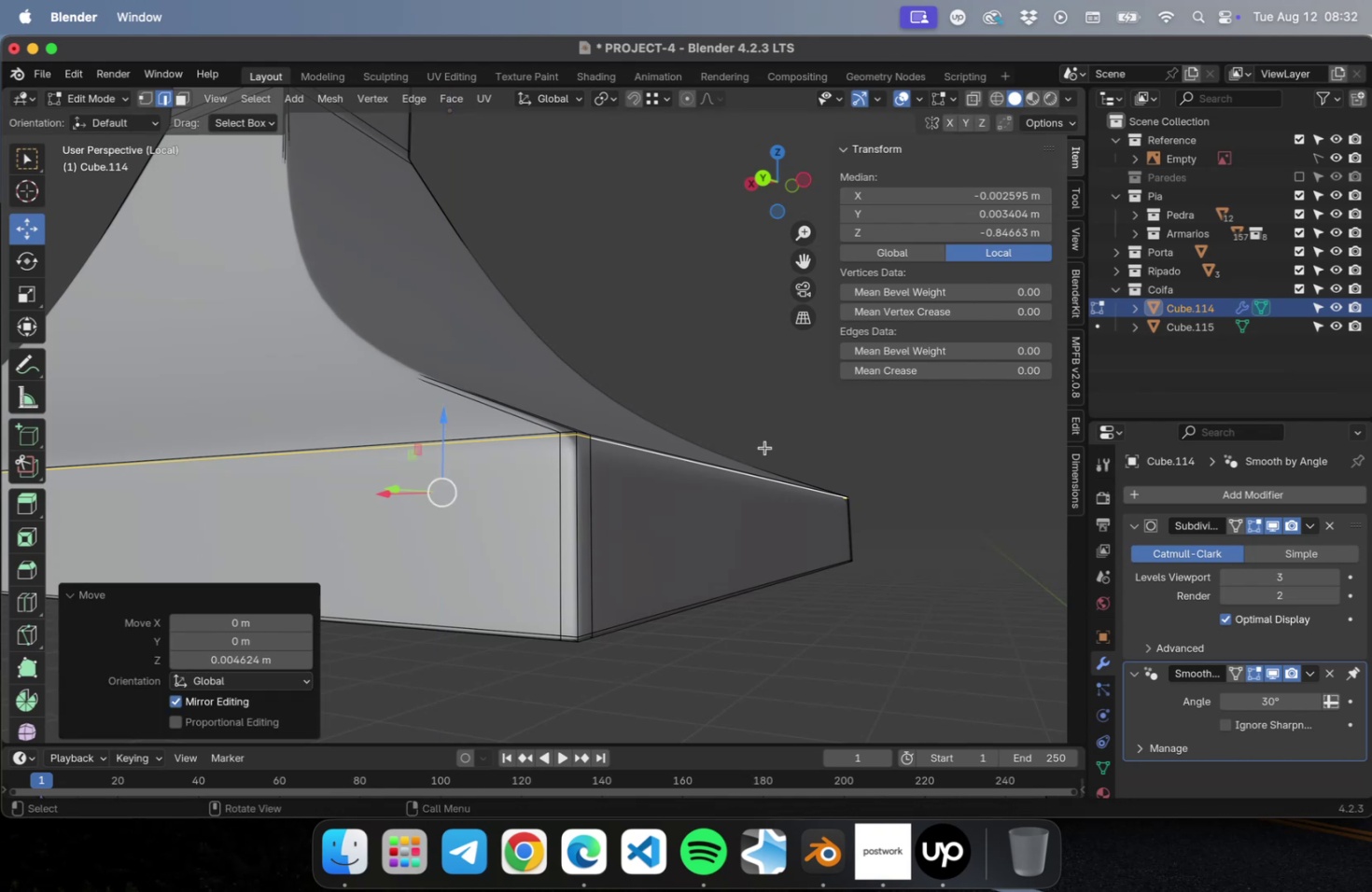 
key(Tab)
 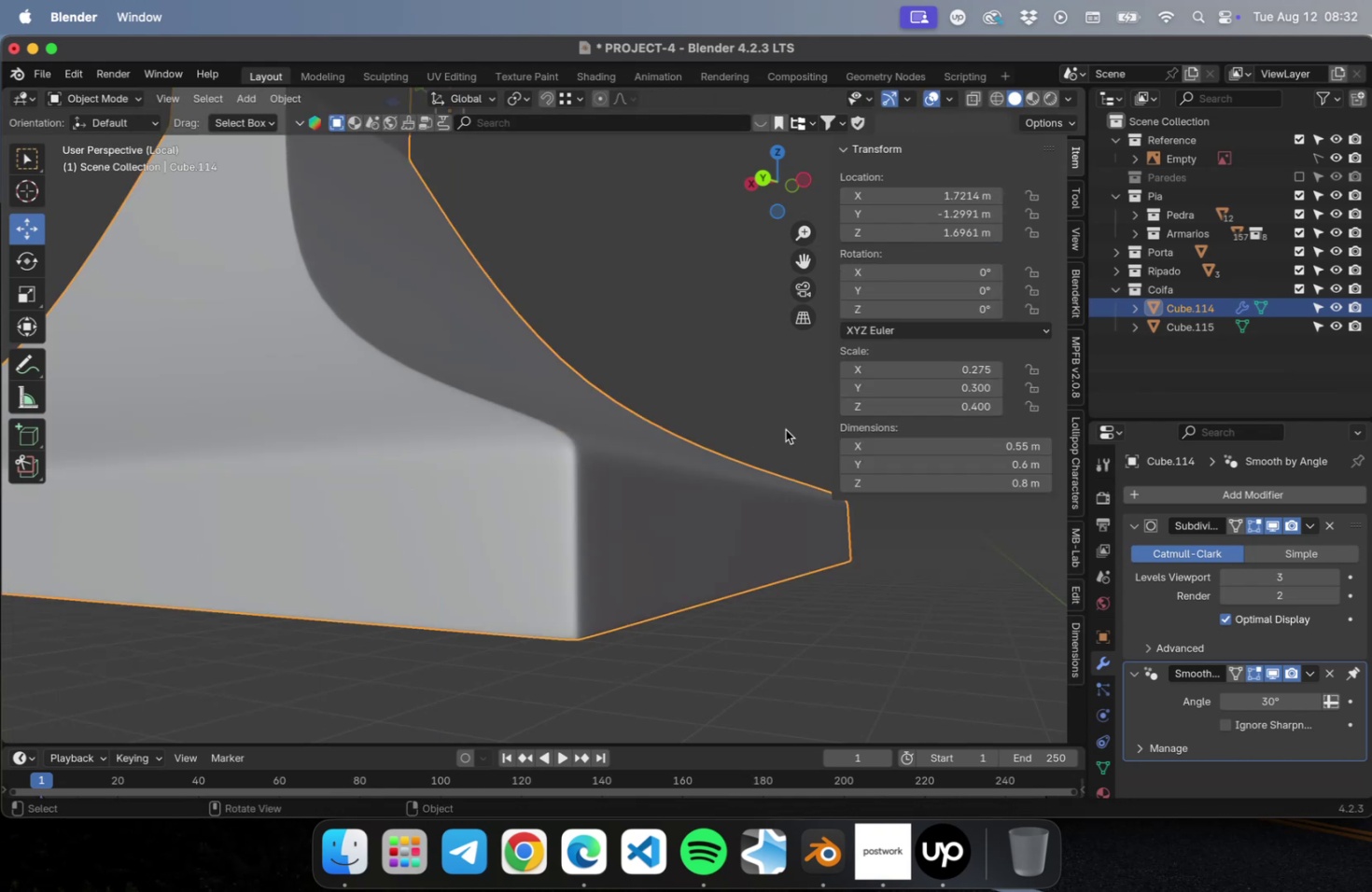 
left_click([783, 426])
 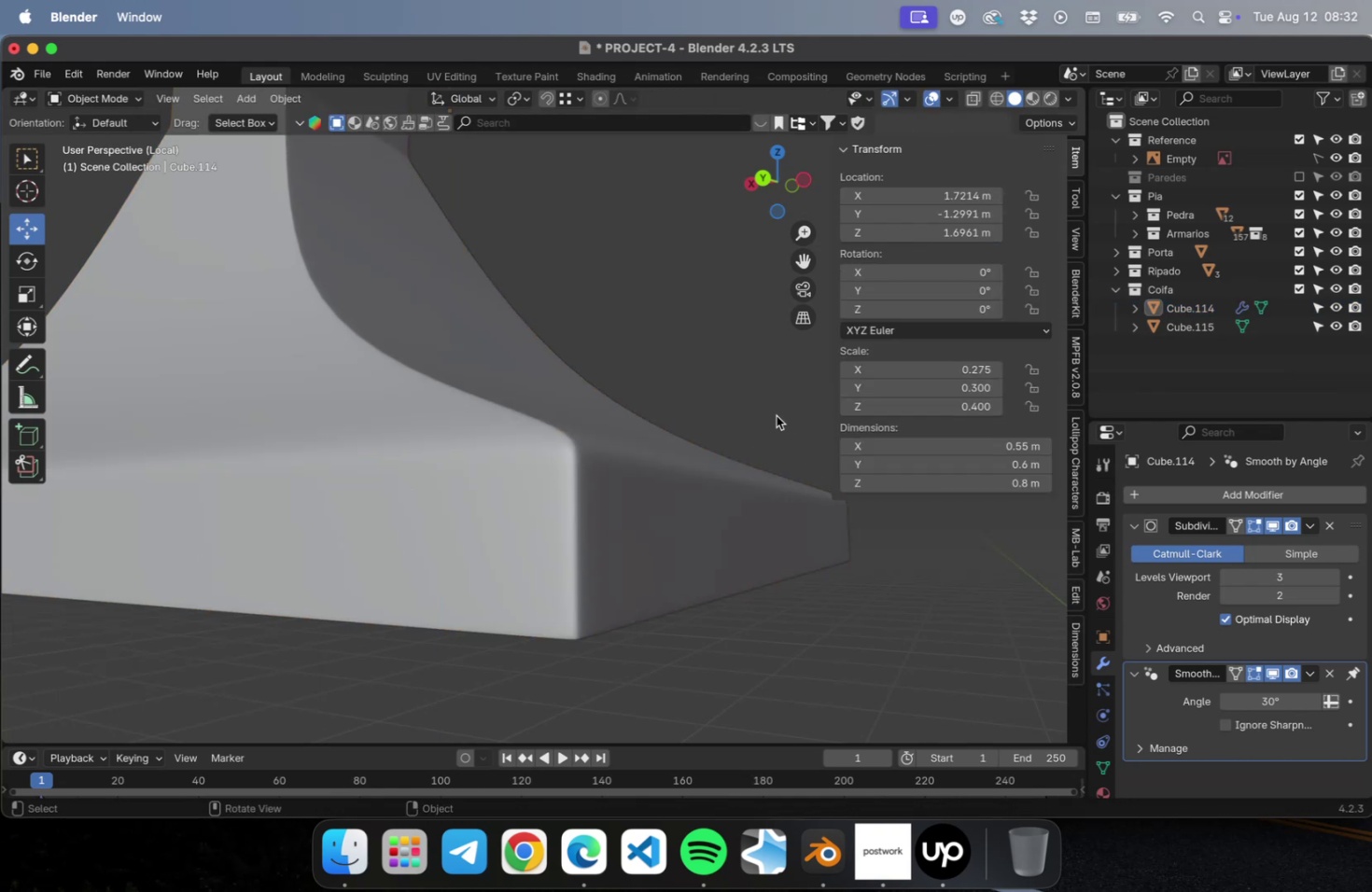 
scroll: coordinate [771, 412], scroll_direction: down, amount: 5.0
 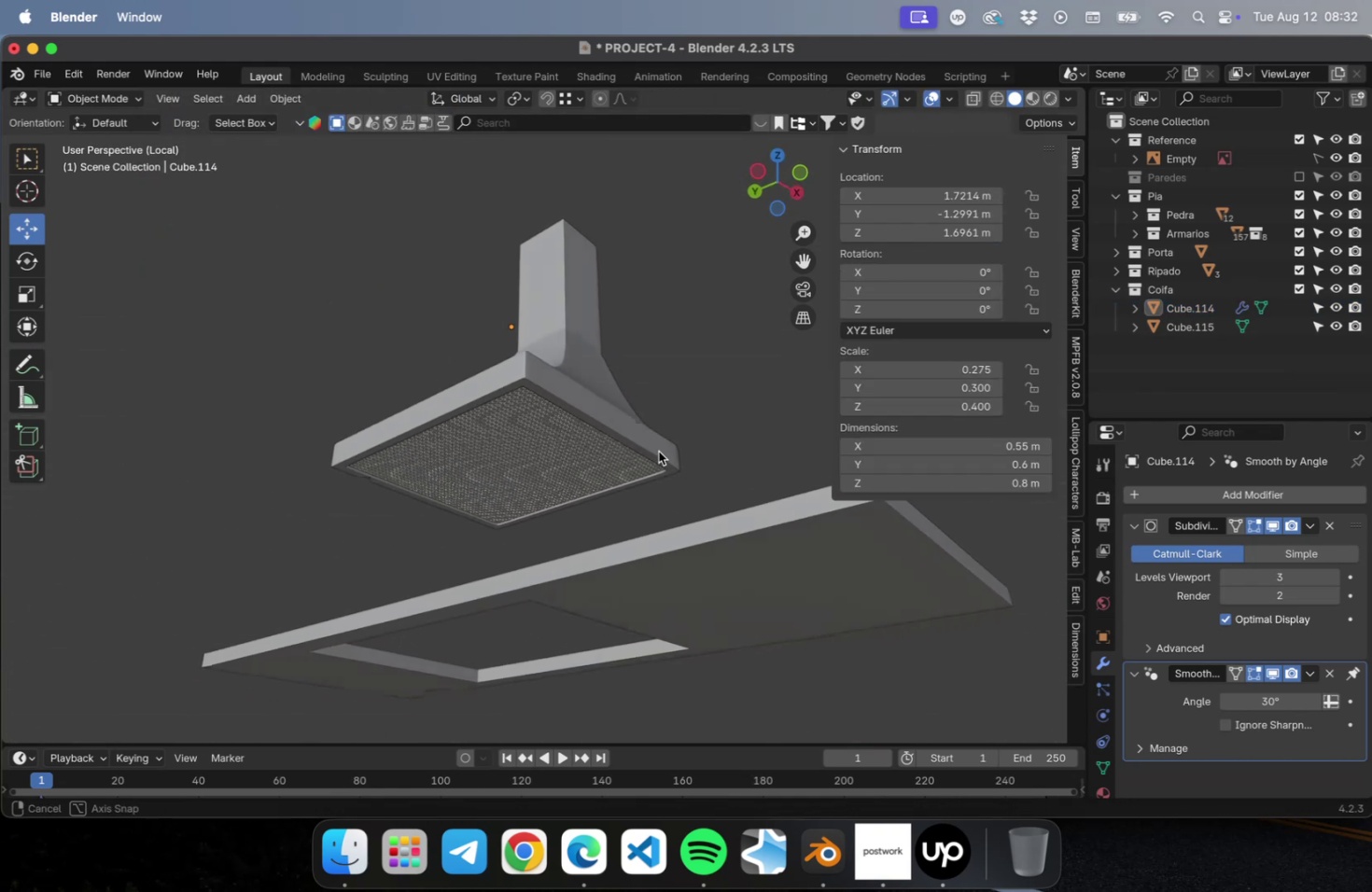 
key(Meta+S)
 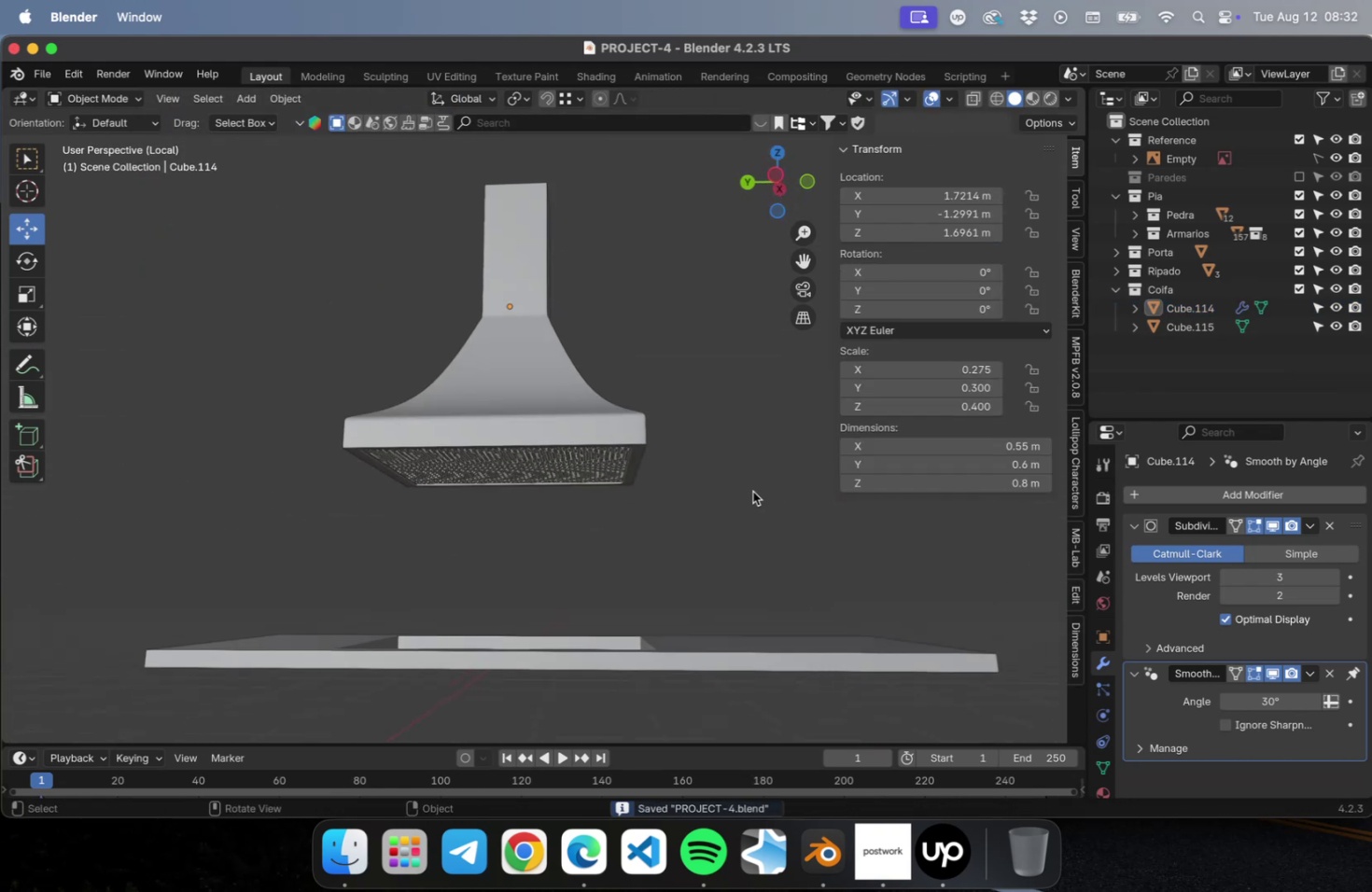 
scroll: coordinate [544, 469], scroll_direction: up, amount: 6.0
 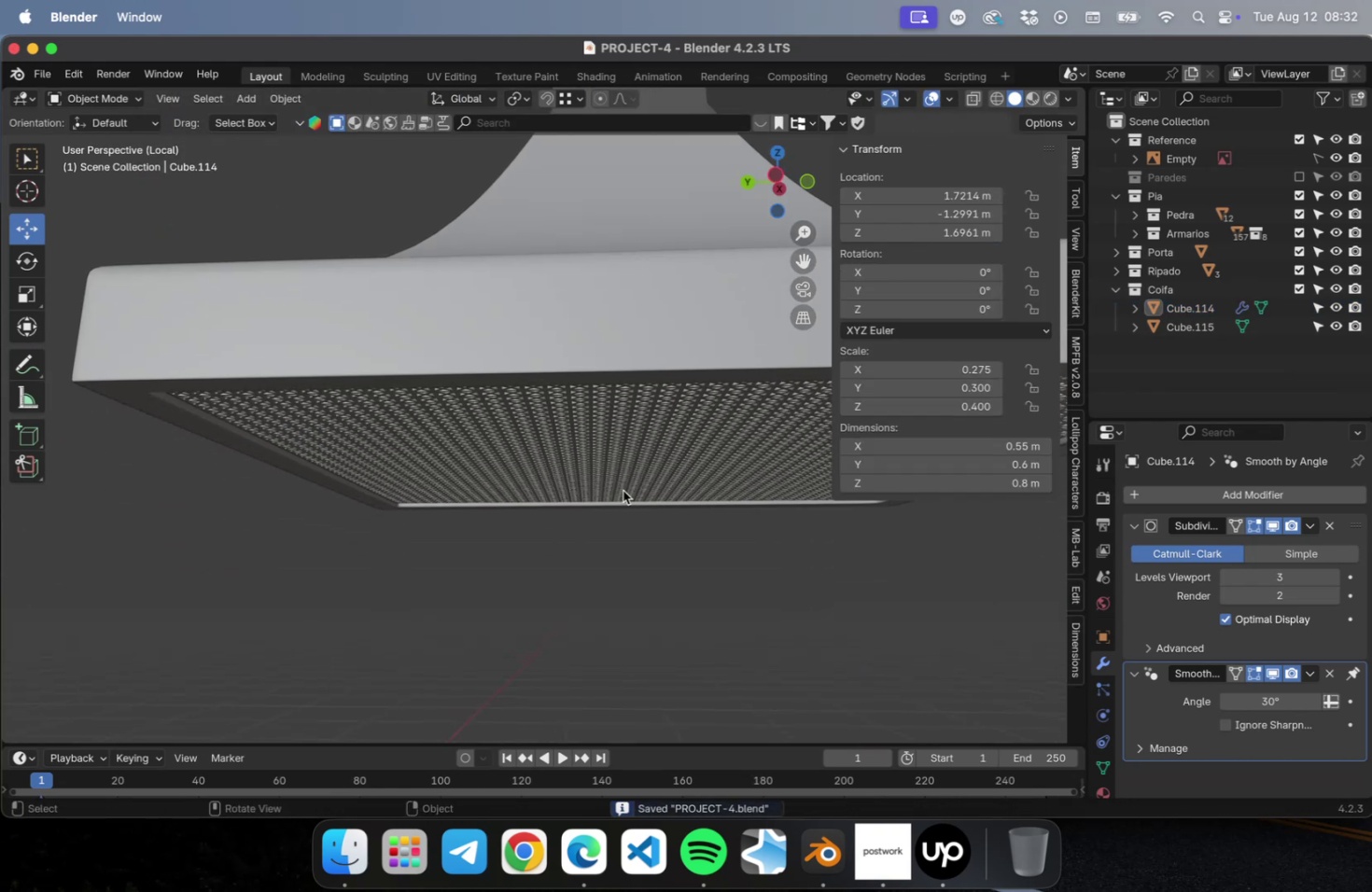 
hold_key(key=ShiftLeft, duration=0.45)
 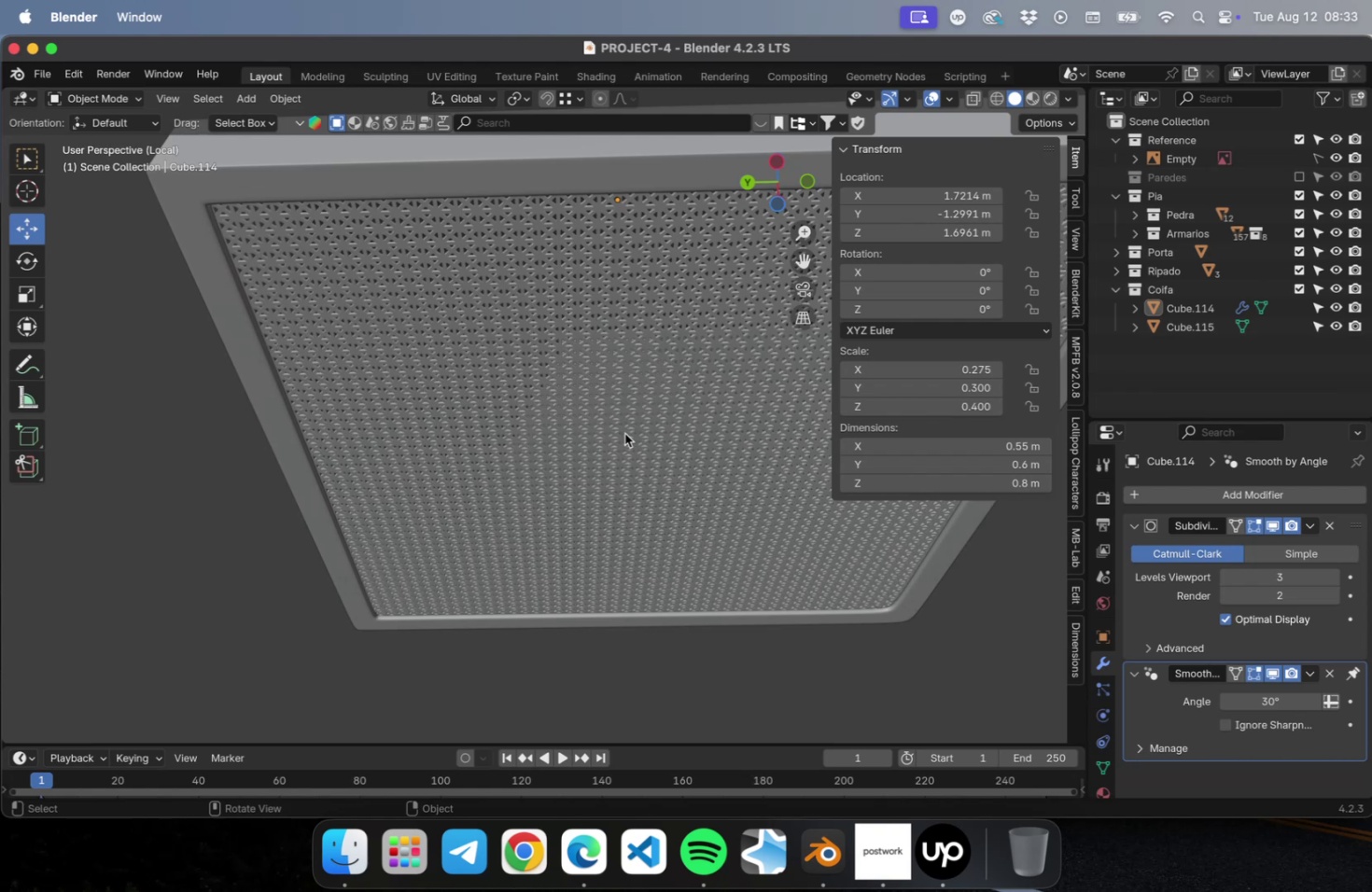 
wait(13.95)
 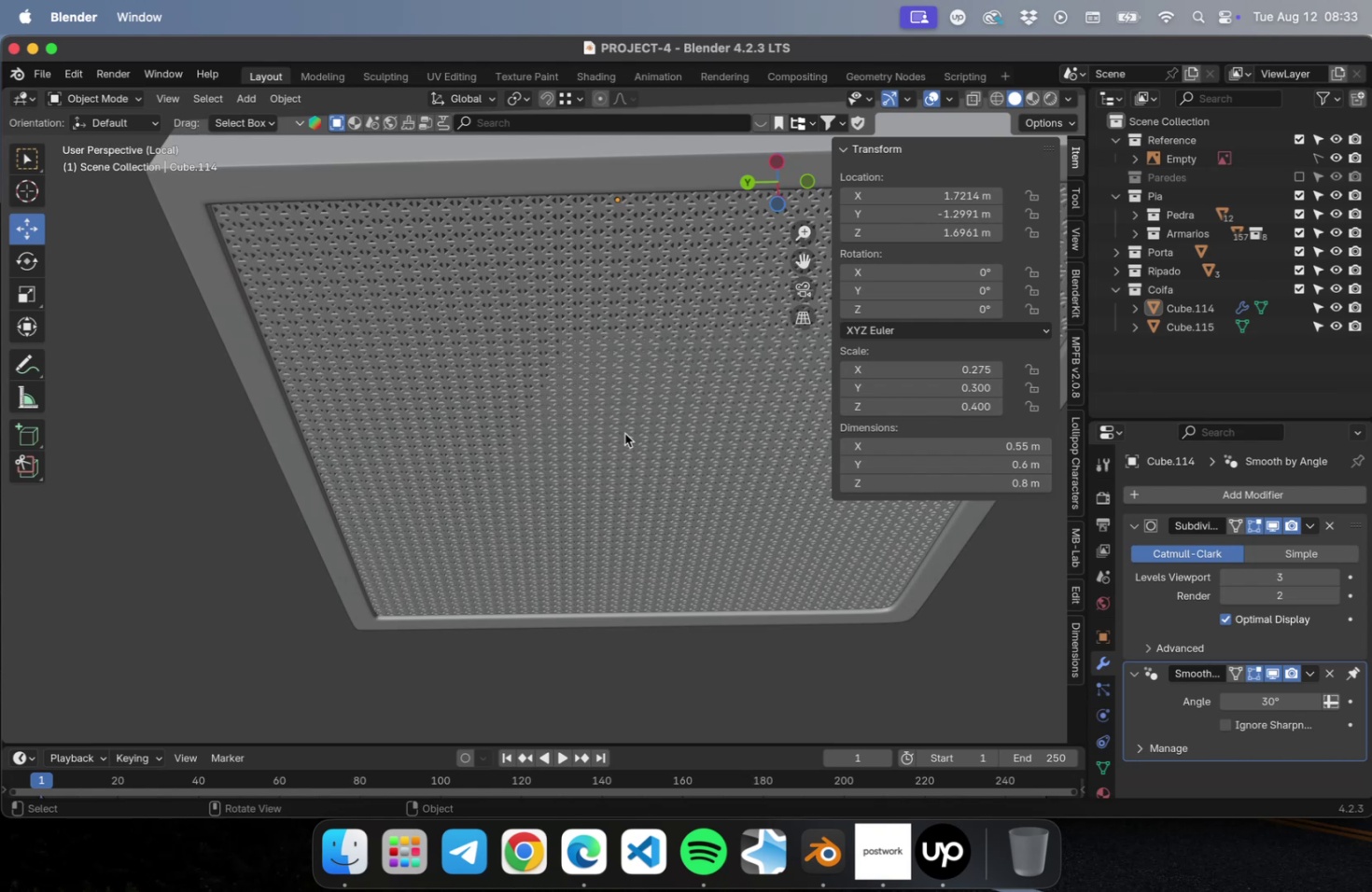 
key(Numpad1)
 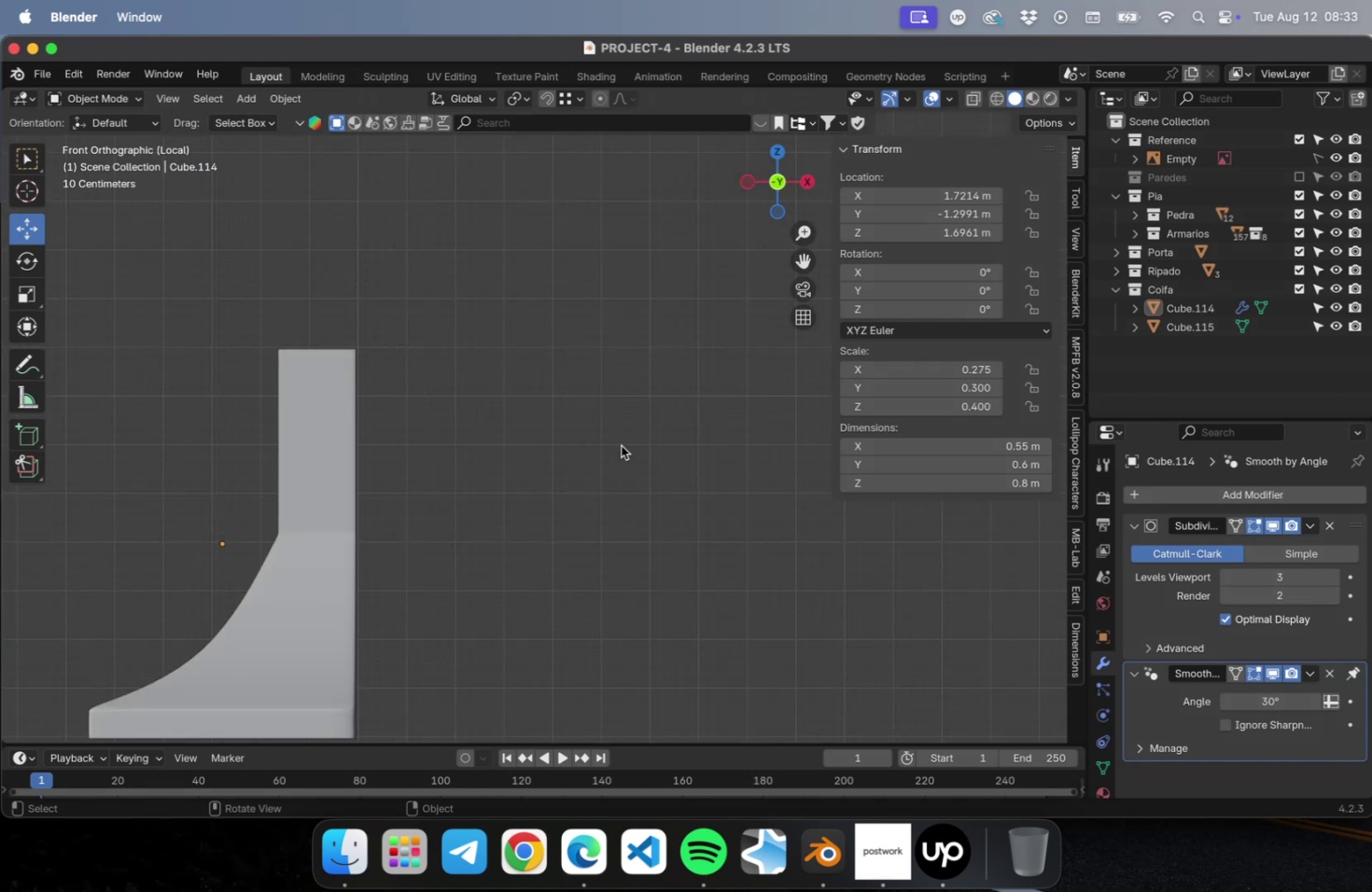 
hold_key(key=ShiftLeft, duration=0.66)
 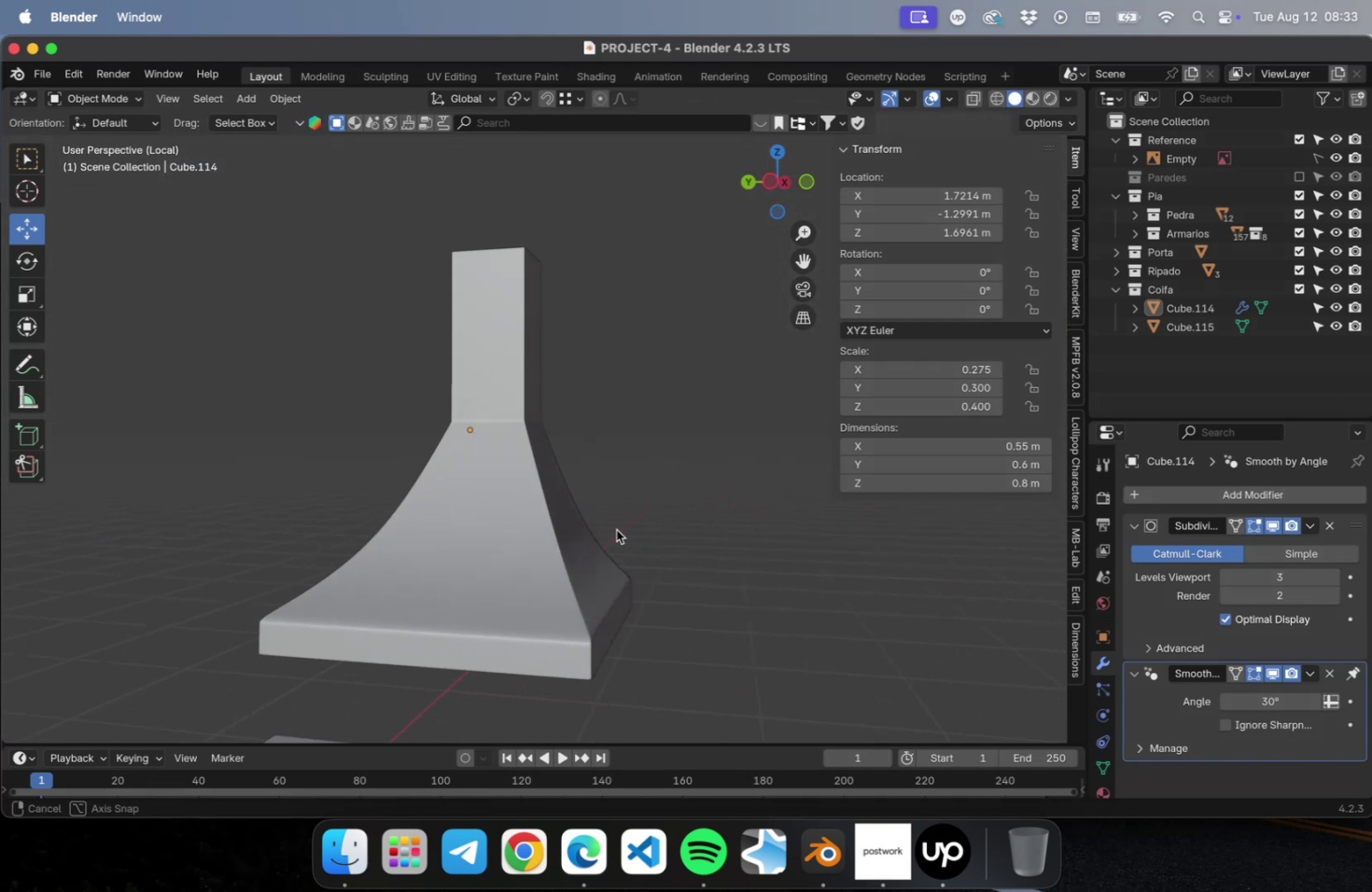 
scroll: coordinate [495, 672], scroll_direction: up, amount: 2.0
 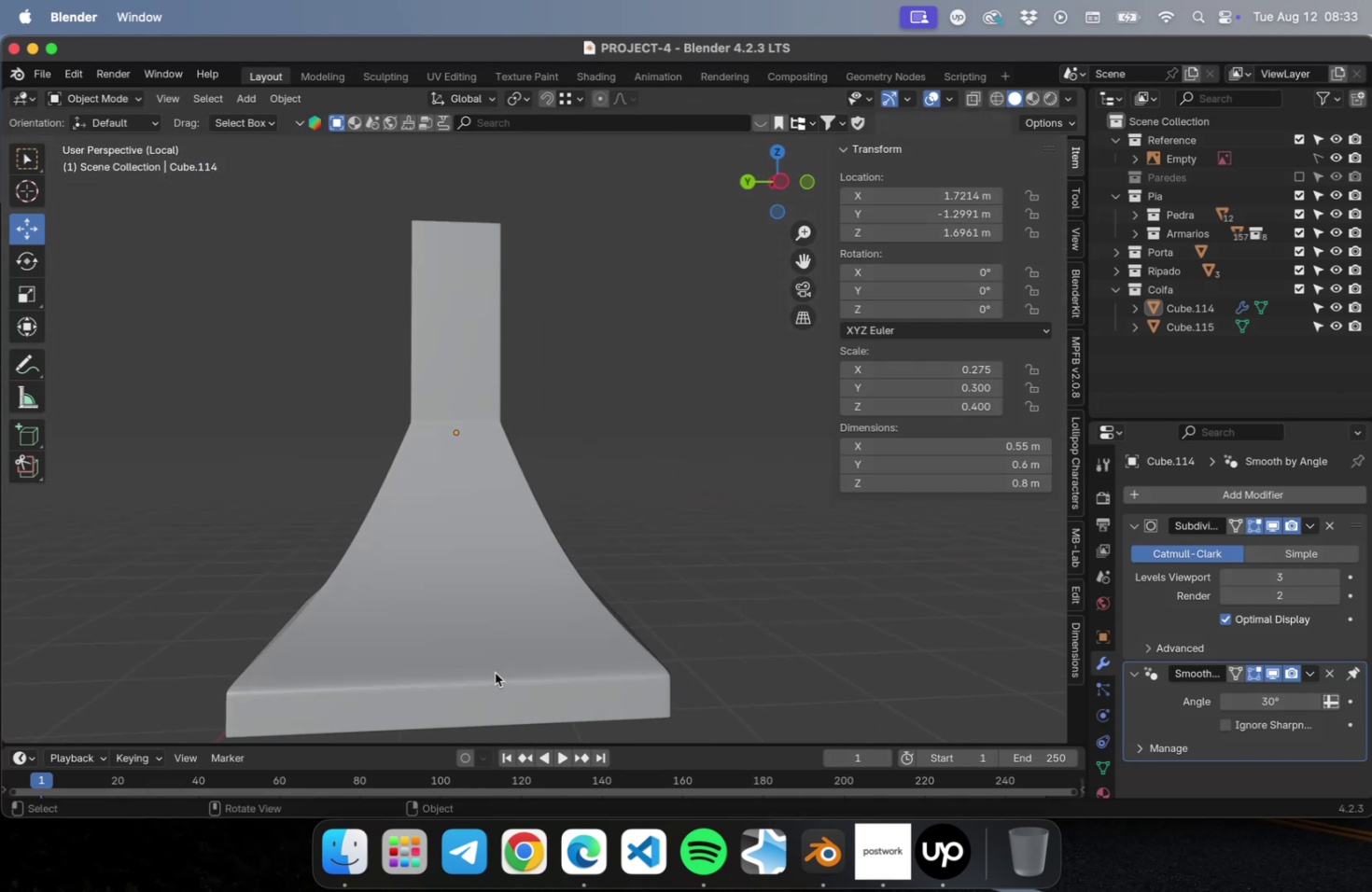 
hold_key(key=ShiftLeft, duration=0.56)
 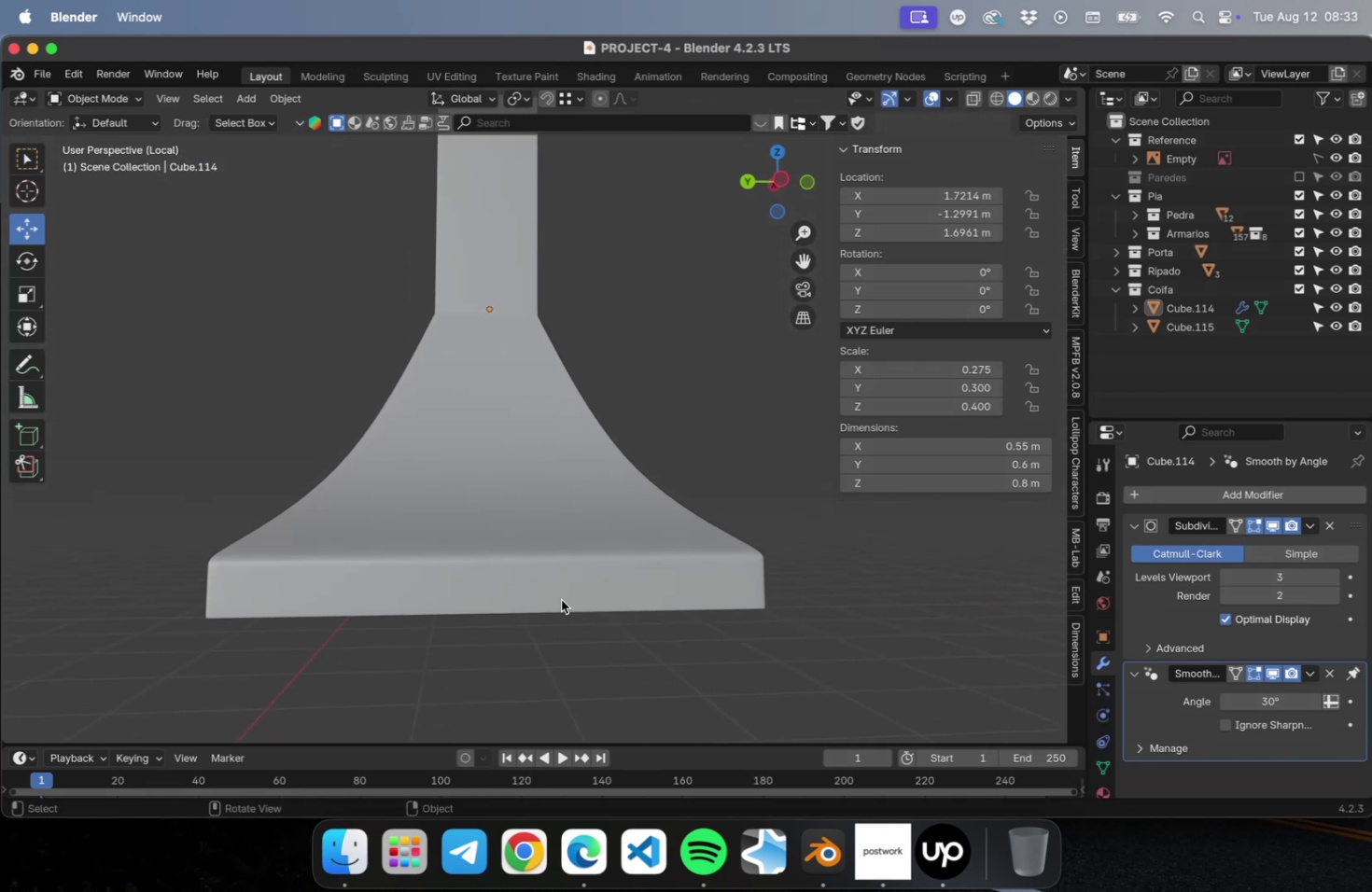 
key(Meta+S)
 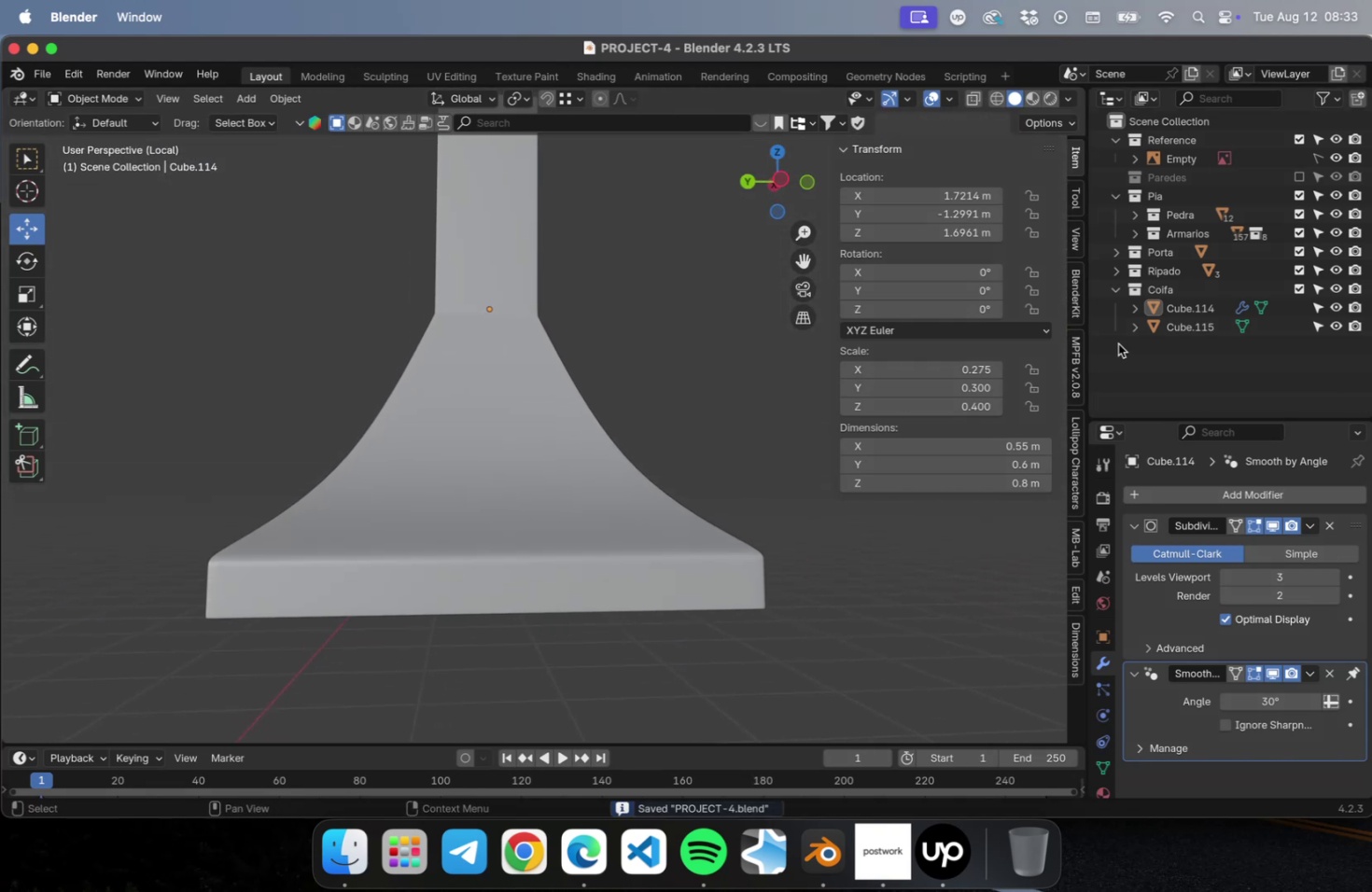 
left_click([1160, 288])
 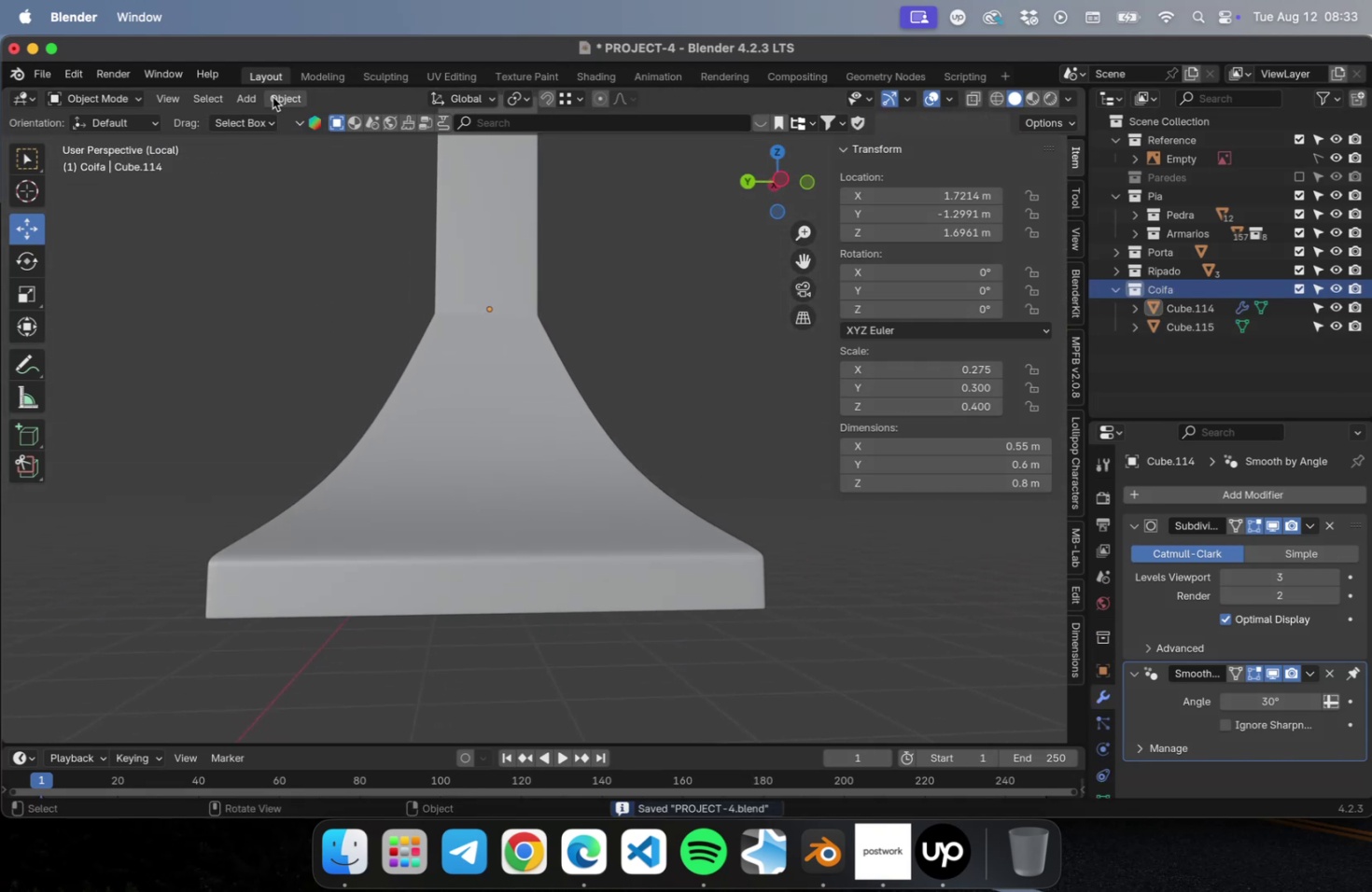 
mouse_move([280, 113])
 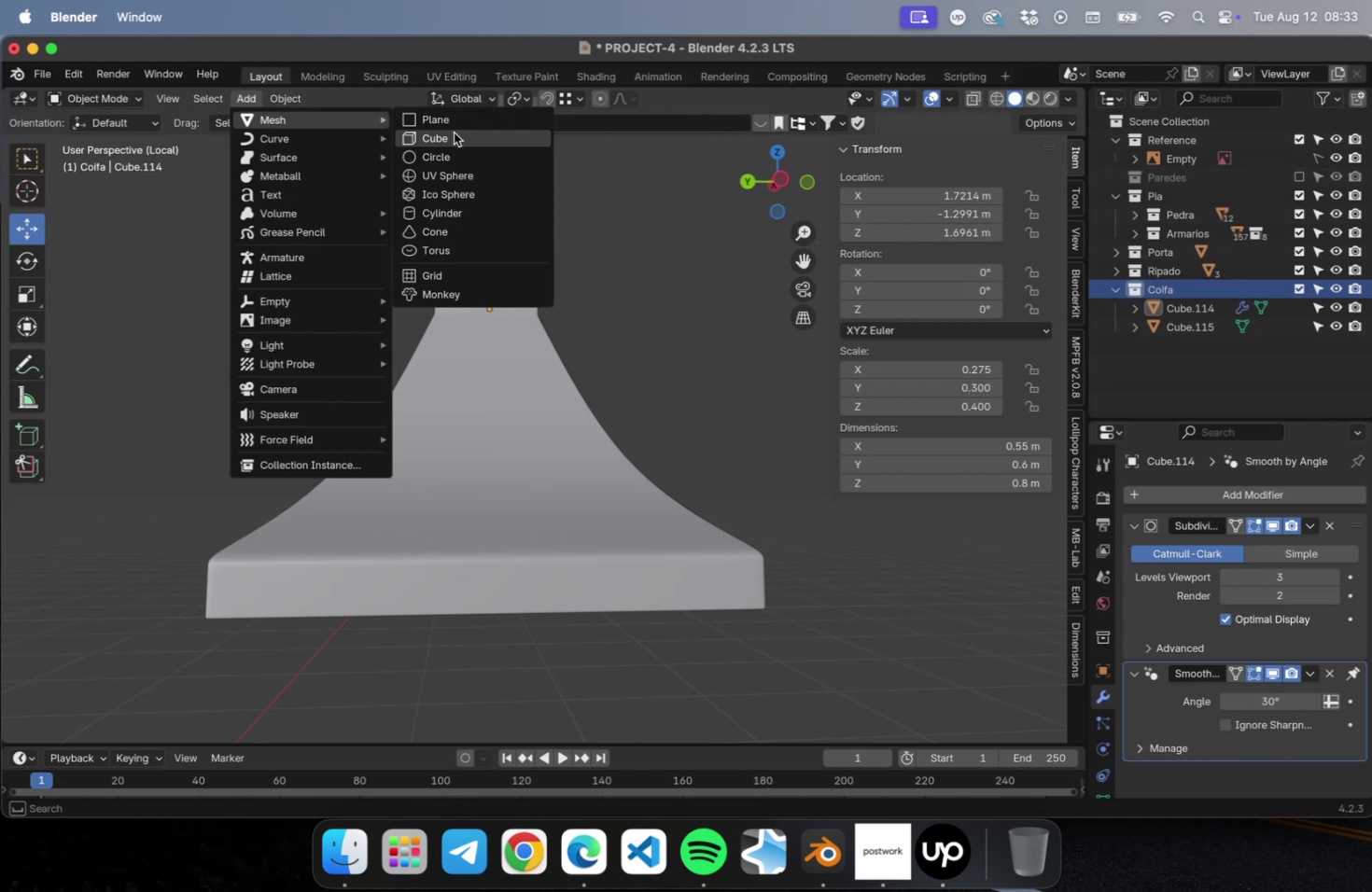 
scroll: coordinate [525, 440], scroll_direction: down, amount: 22.0
 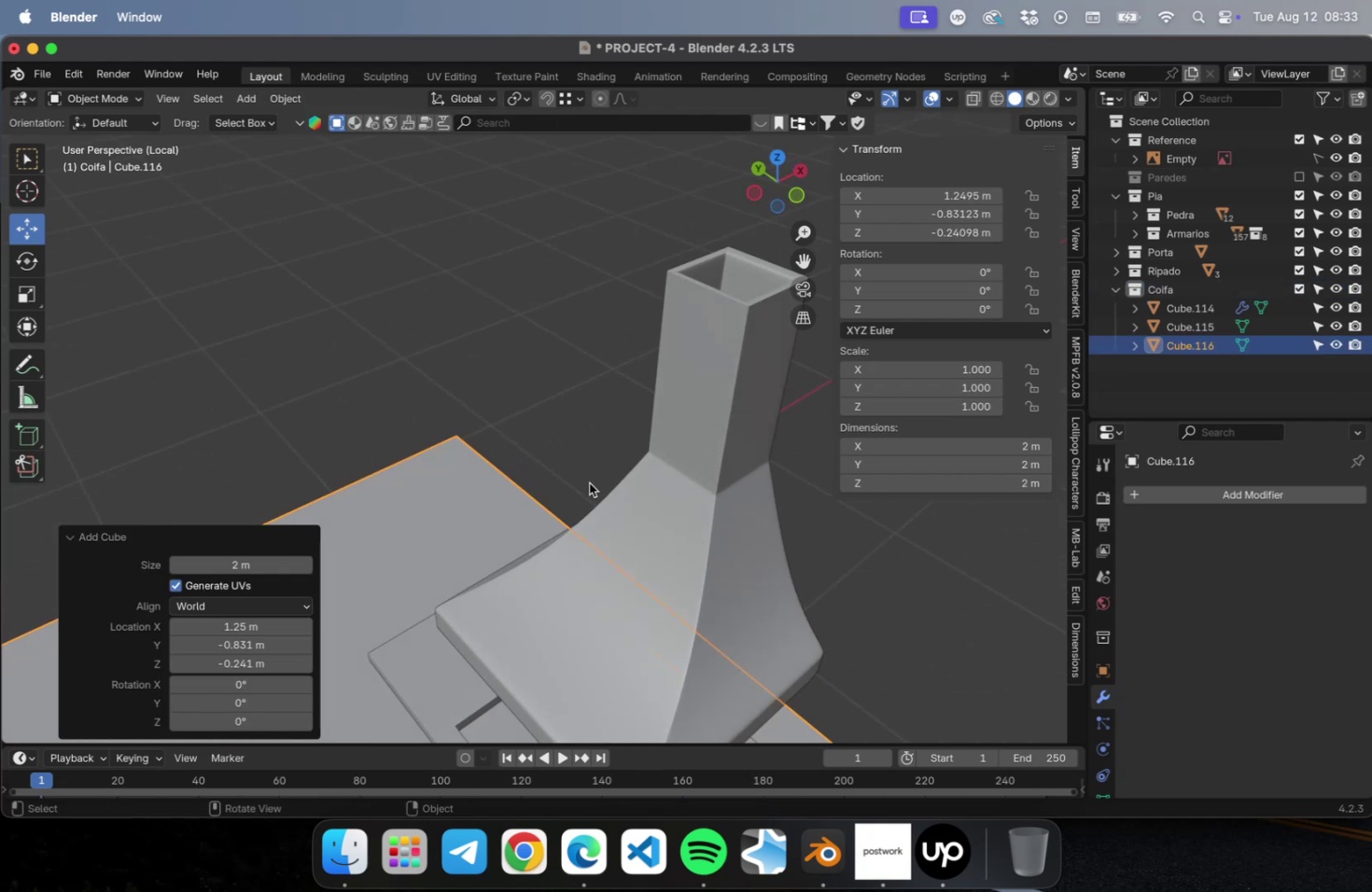 
type(sgs)
 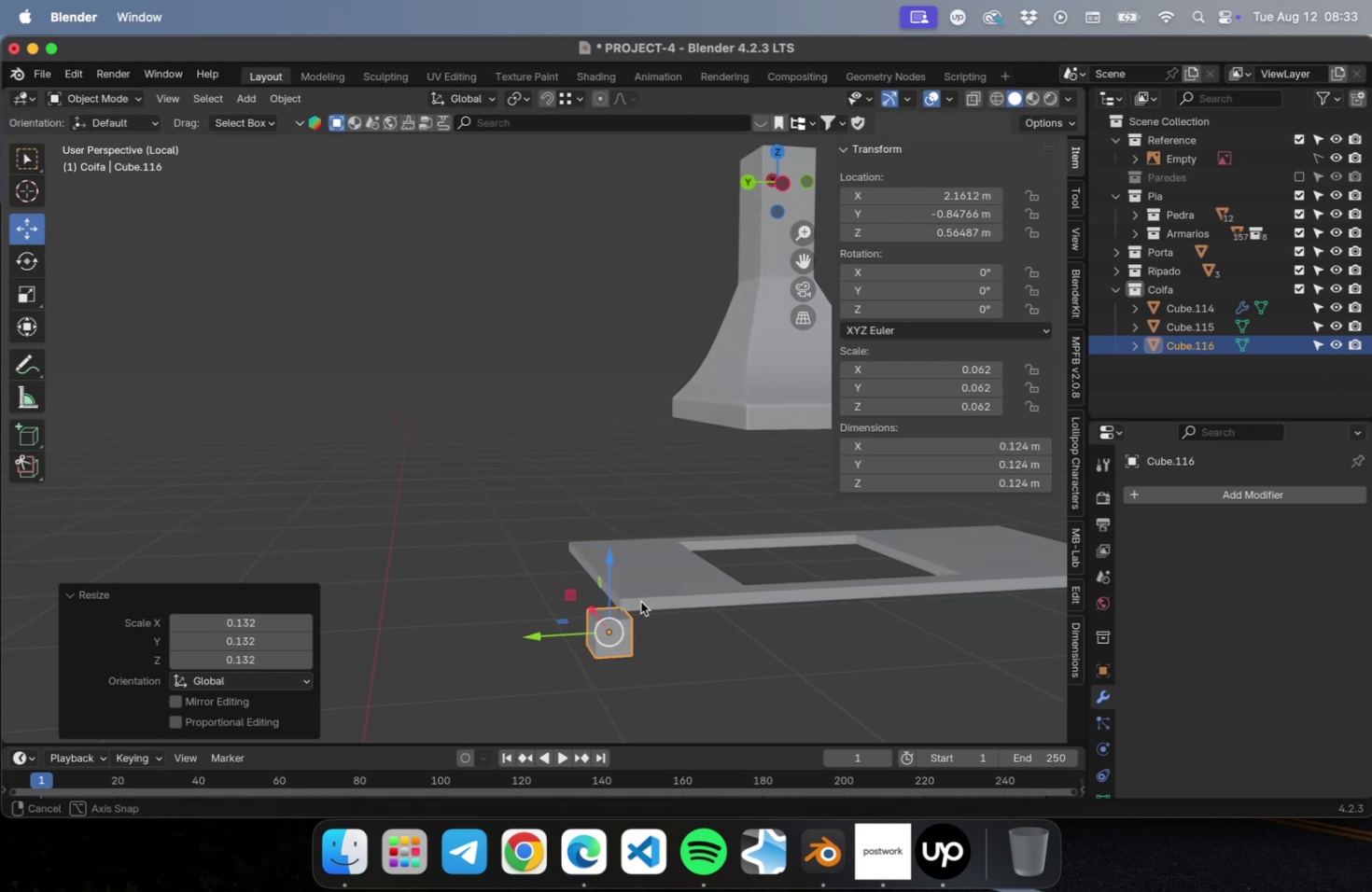 
left_click_drag(start_coordinate=[613, 578], to_coordinate=[623, 301])
 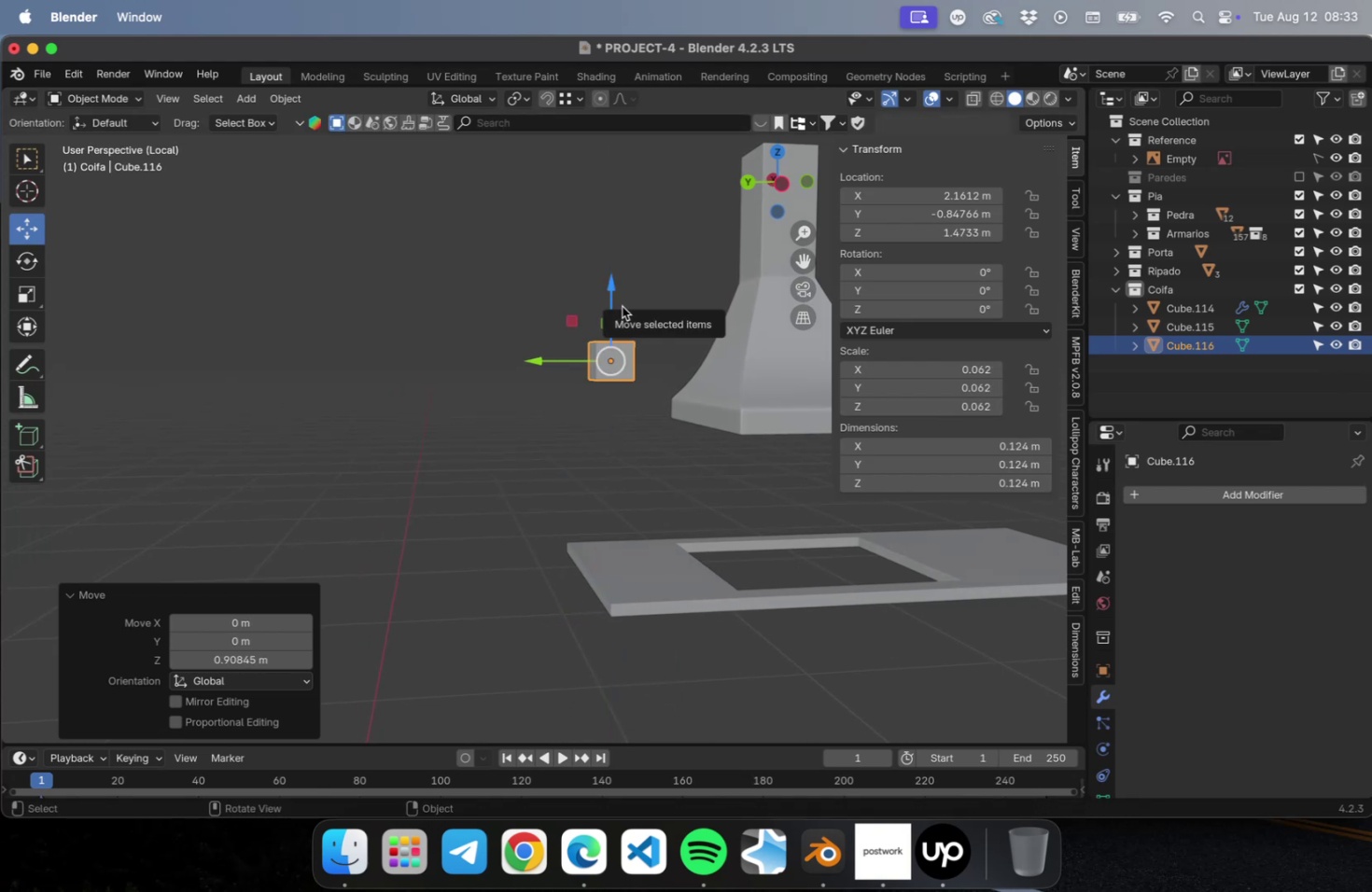 
key(Numpad1)
 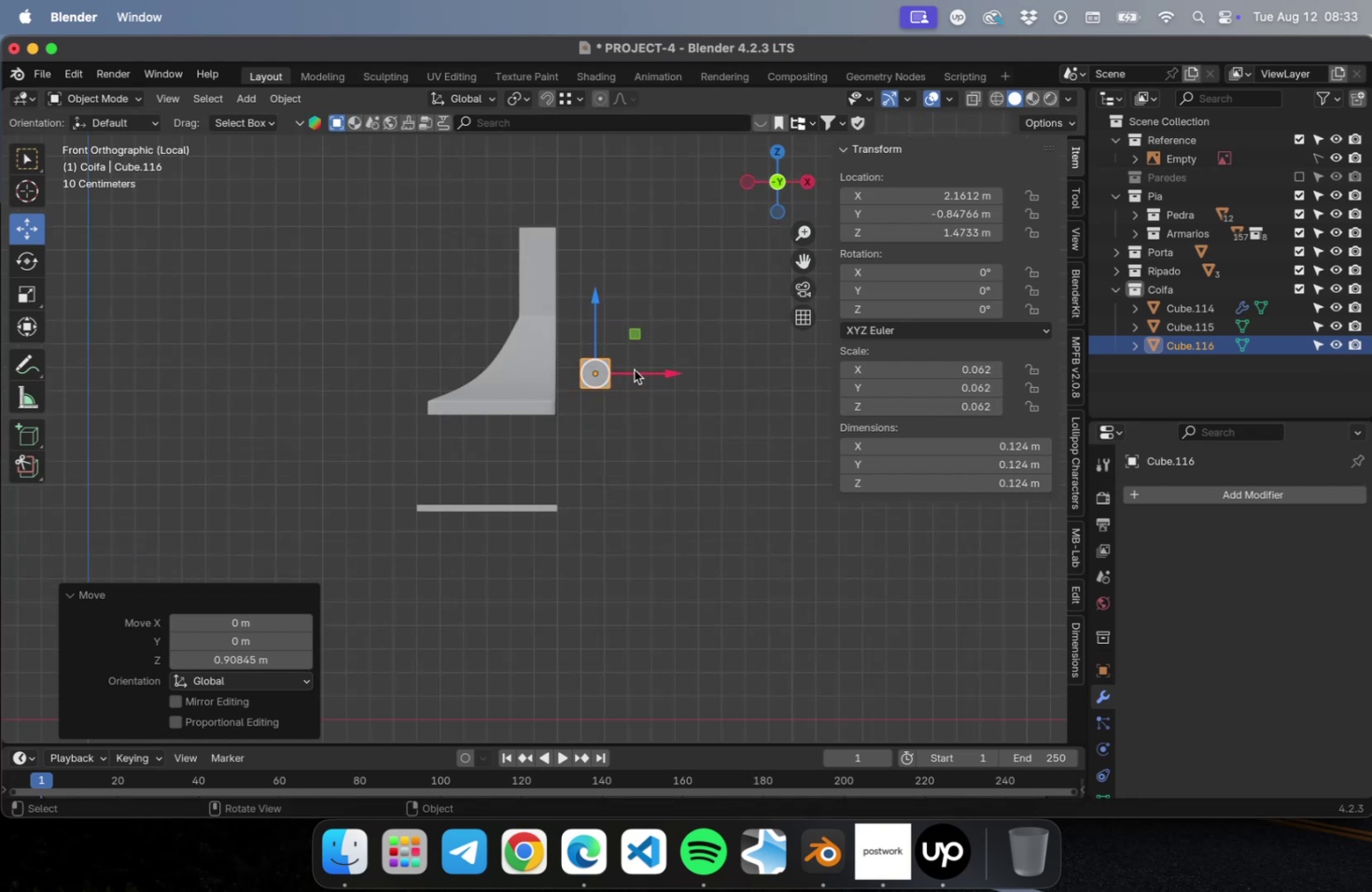 
left_click_drag(start_coordinate=[629, 340], to_coordinate=[441, 376])
 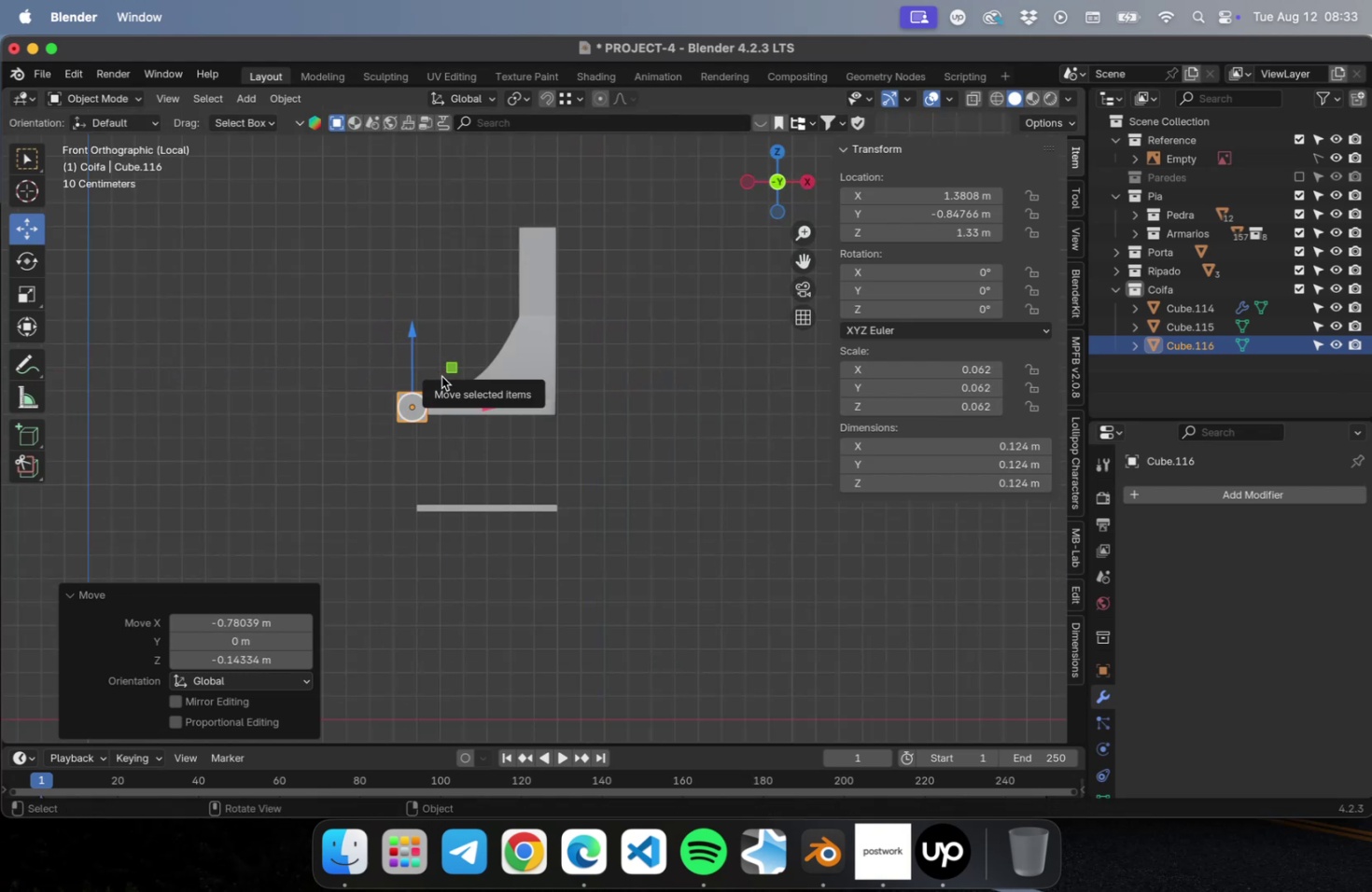 
key(Numpad1)
 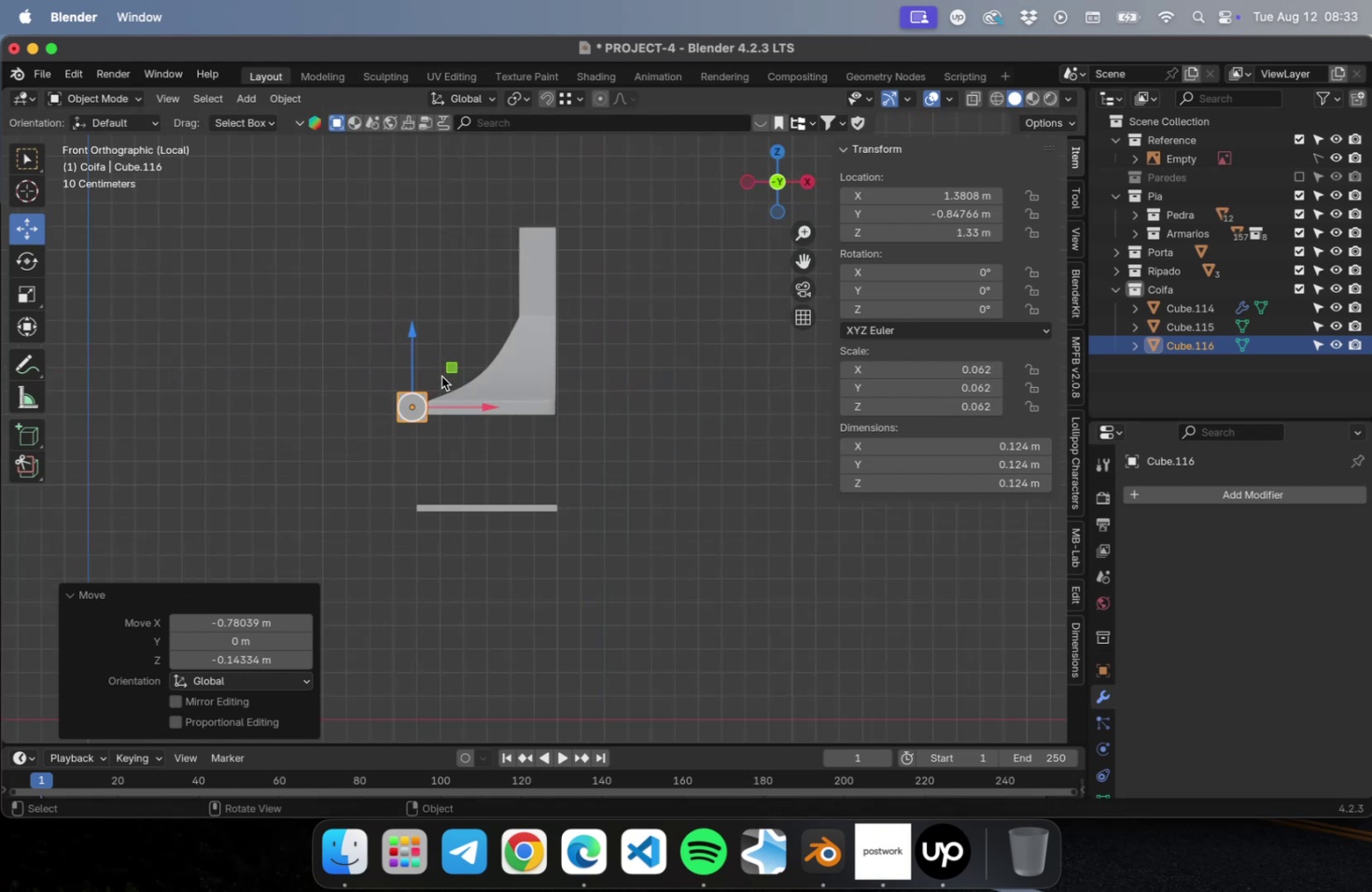 
key(Numpad3)
 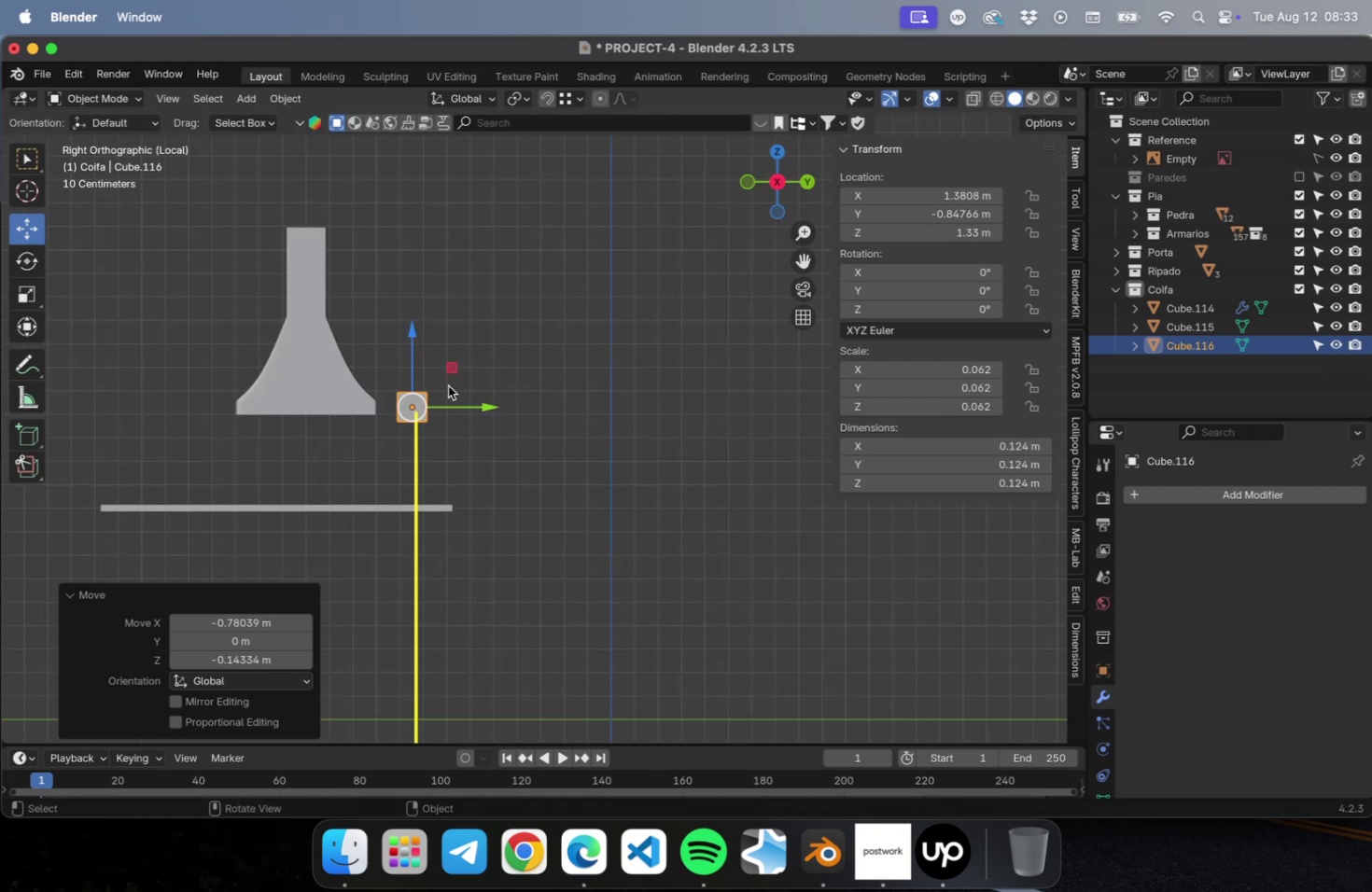 
left_click_drag(start_coordinate=[450, 364], to_coordinate=[333, 367])
 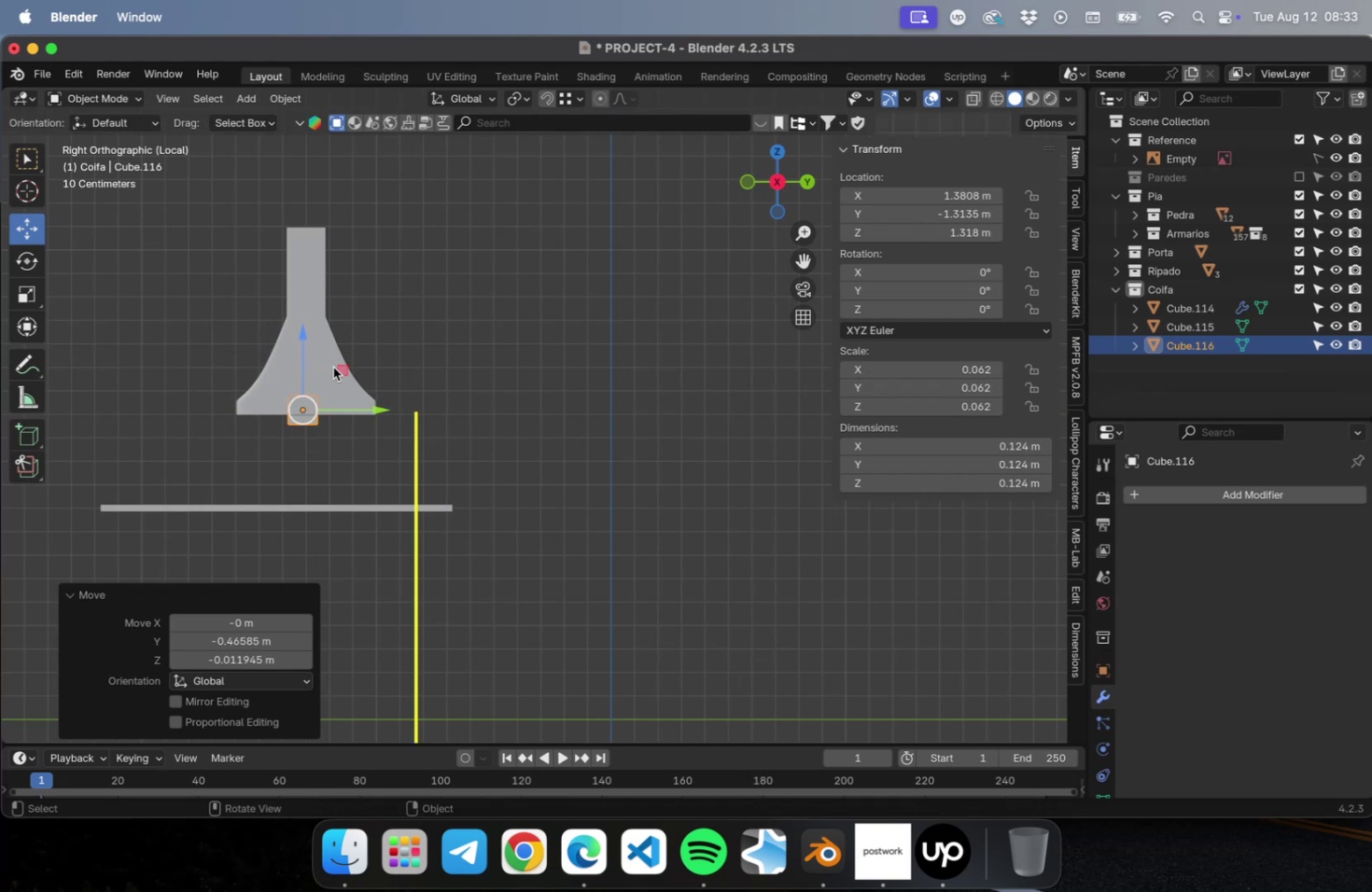 
key(NumpadDecimal)
 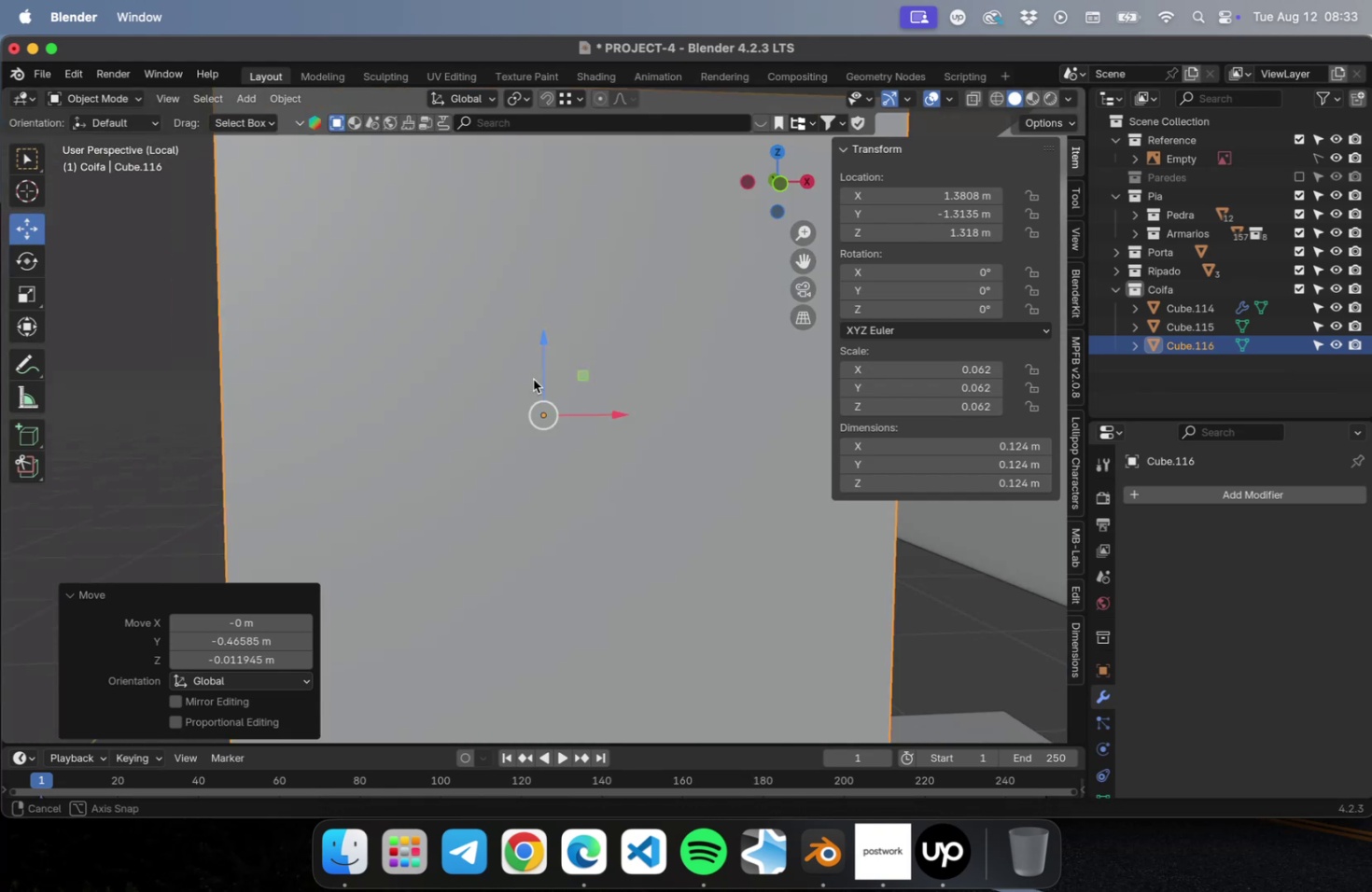 
scroll: coordinate [660, 381], scroll_direction: down, amount: 16.0
 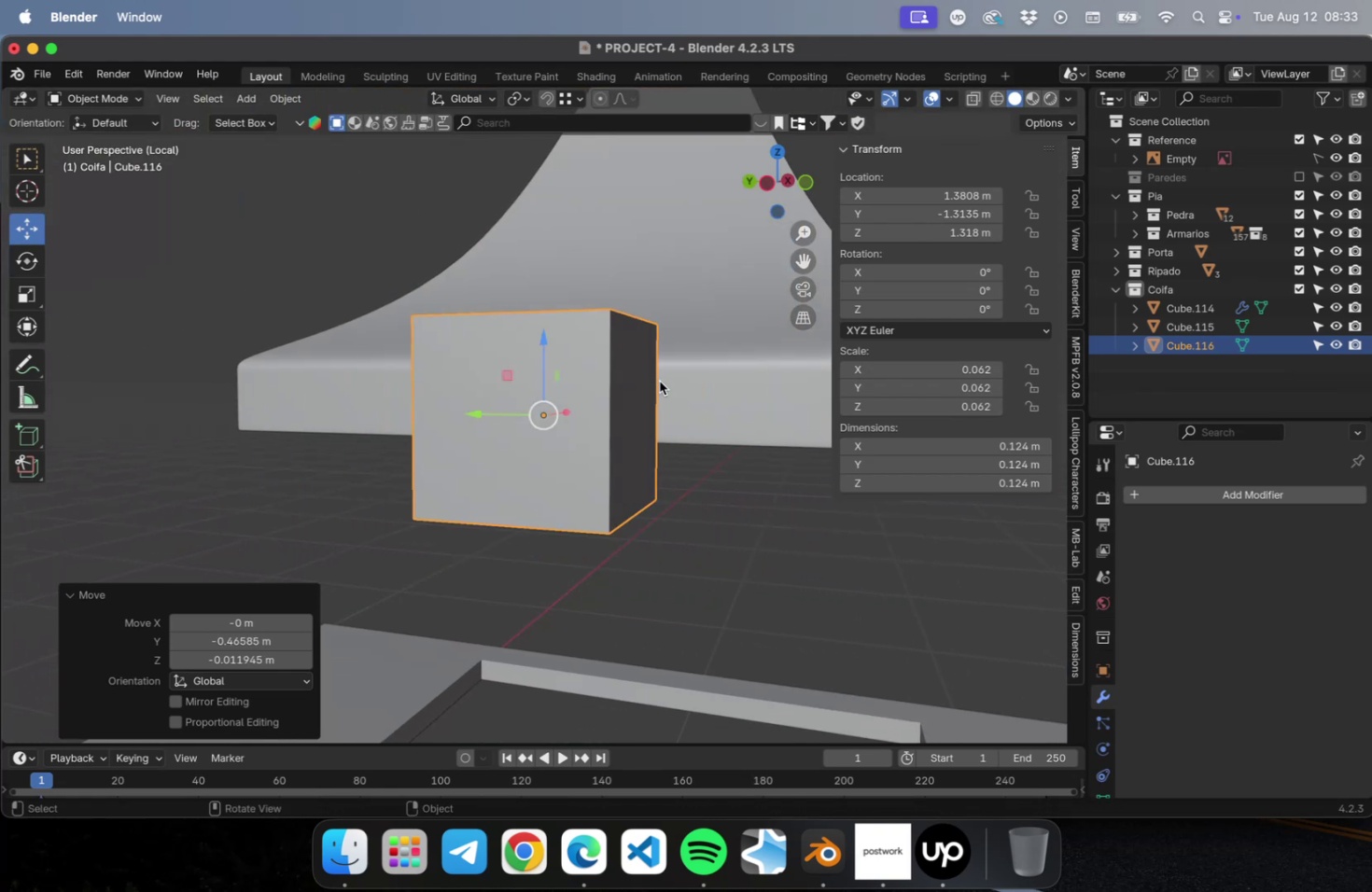 
hold_key(key=ShiftLeft, duration=0.34)
 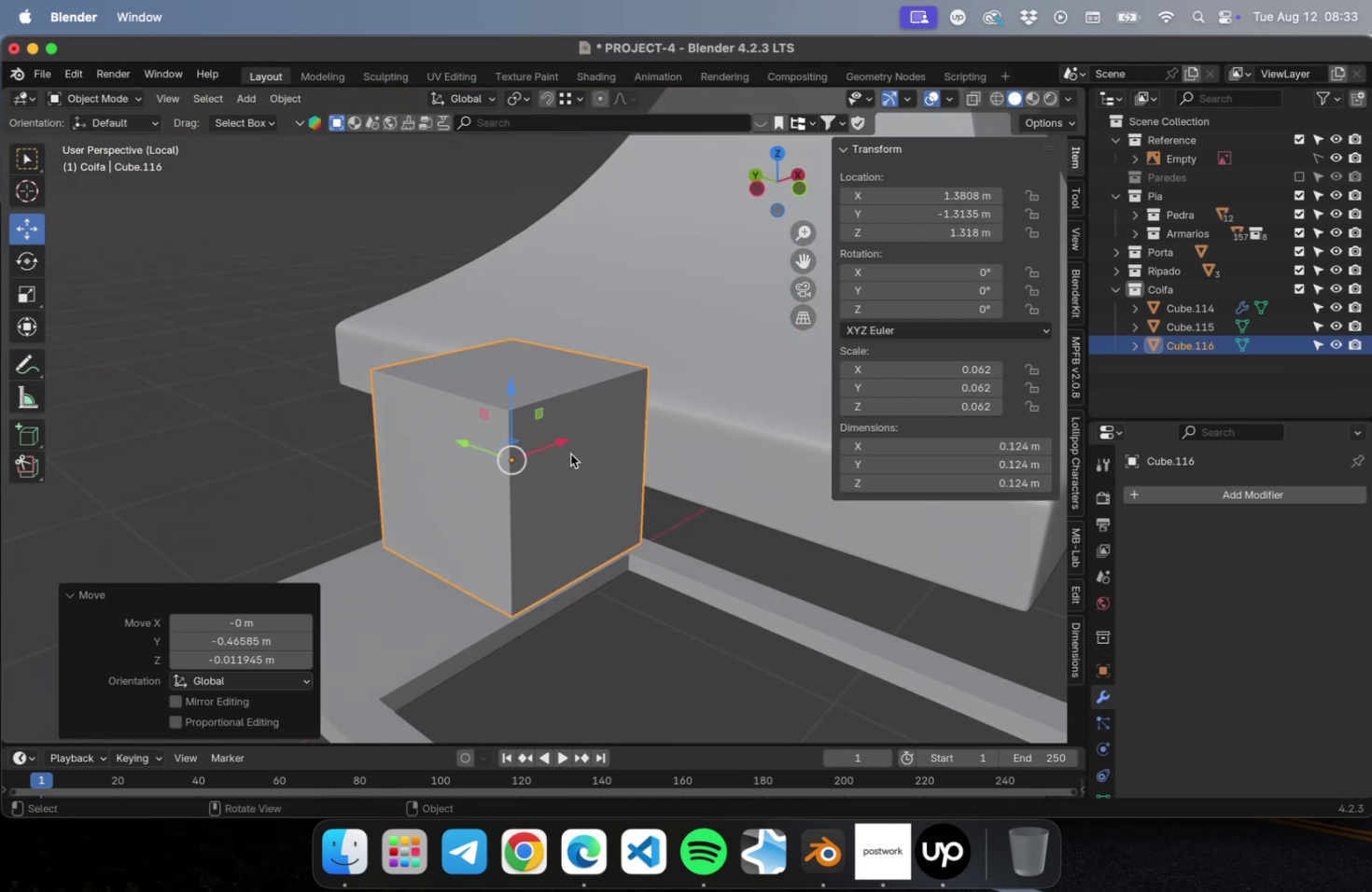 
scroll: coordinate [610, 437], scroll_direction: up, amount: 2.0
 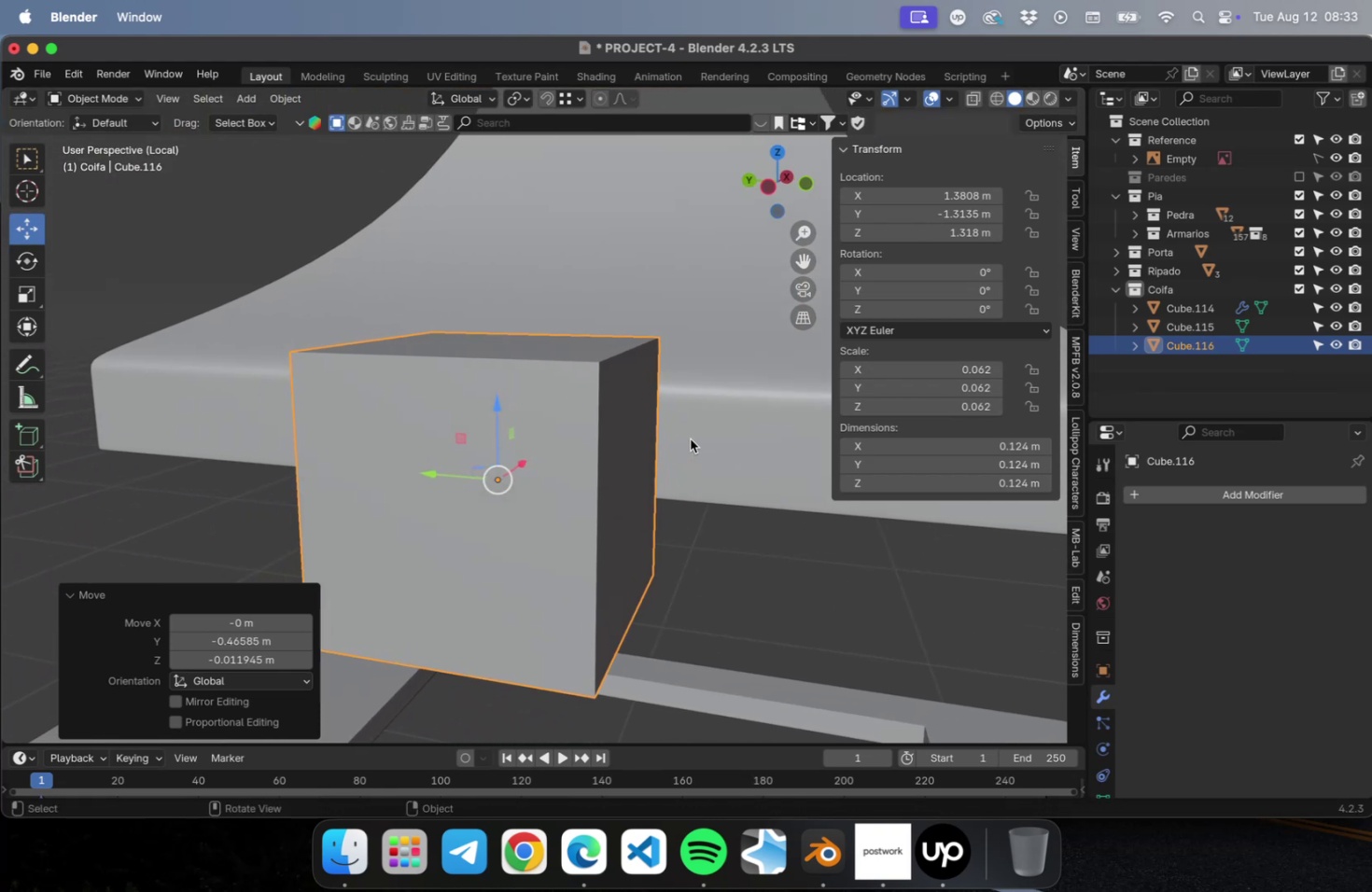 
scroll: coordinate [653, 441], scroll_direction: down, amount: 2.0
 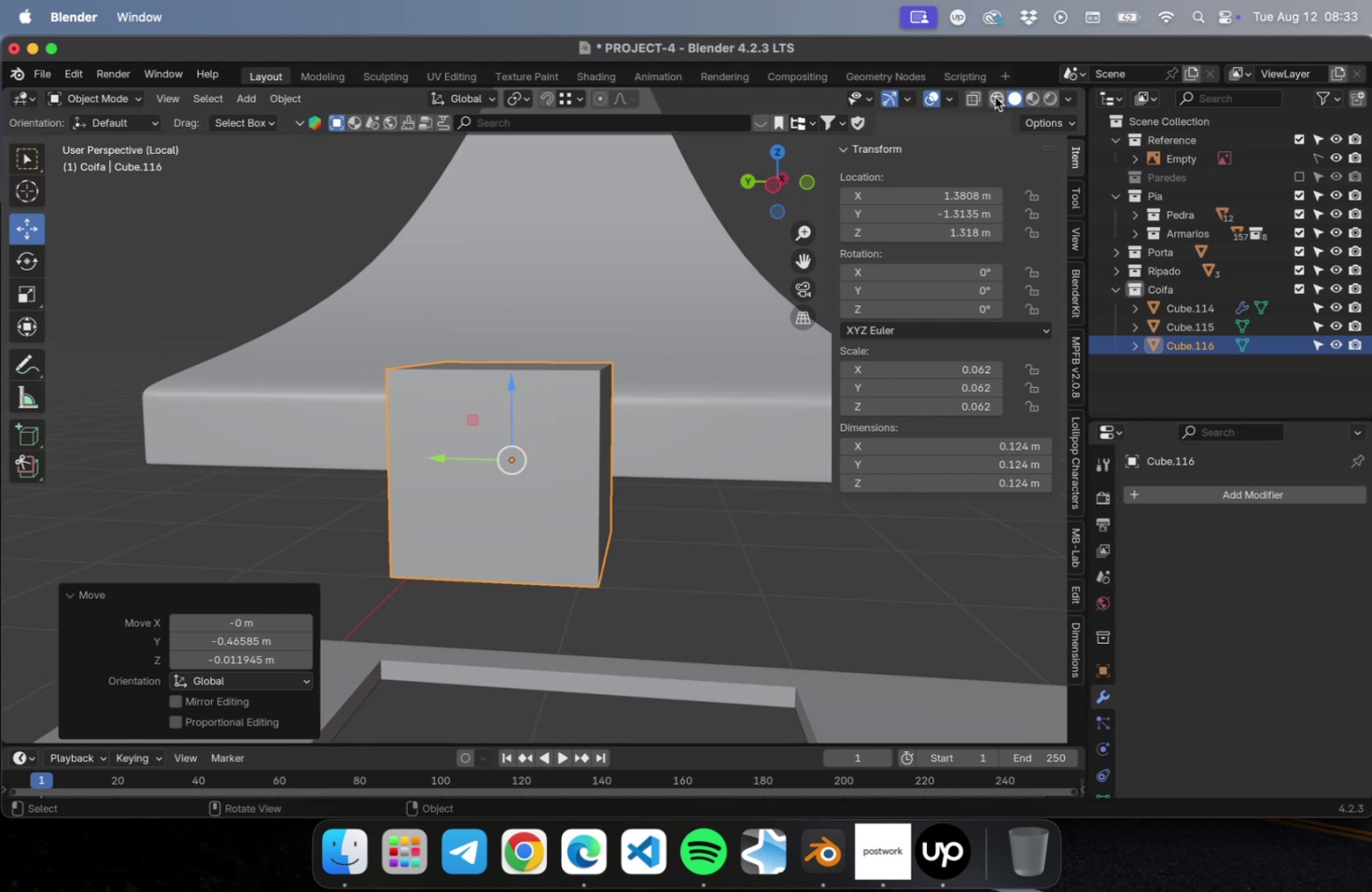 
left_click([994, 98])
 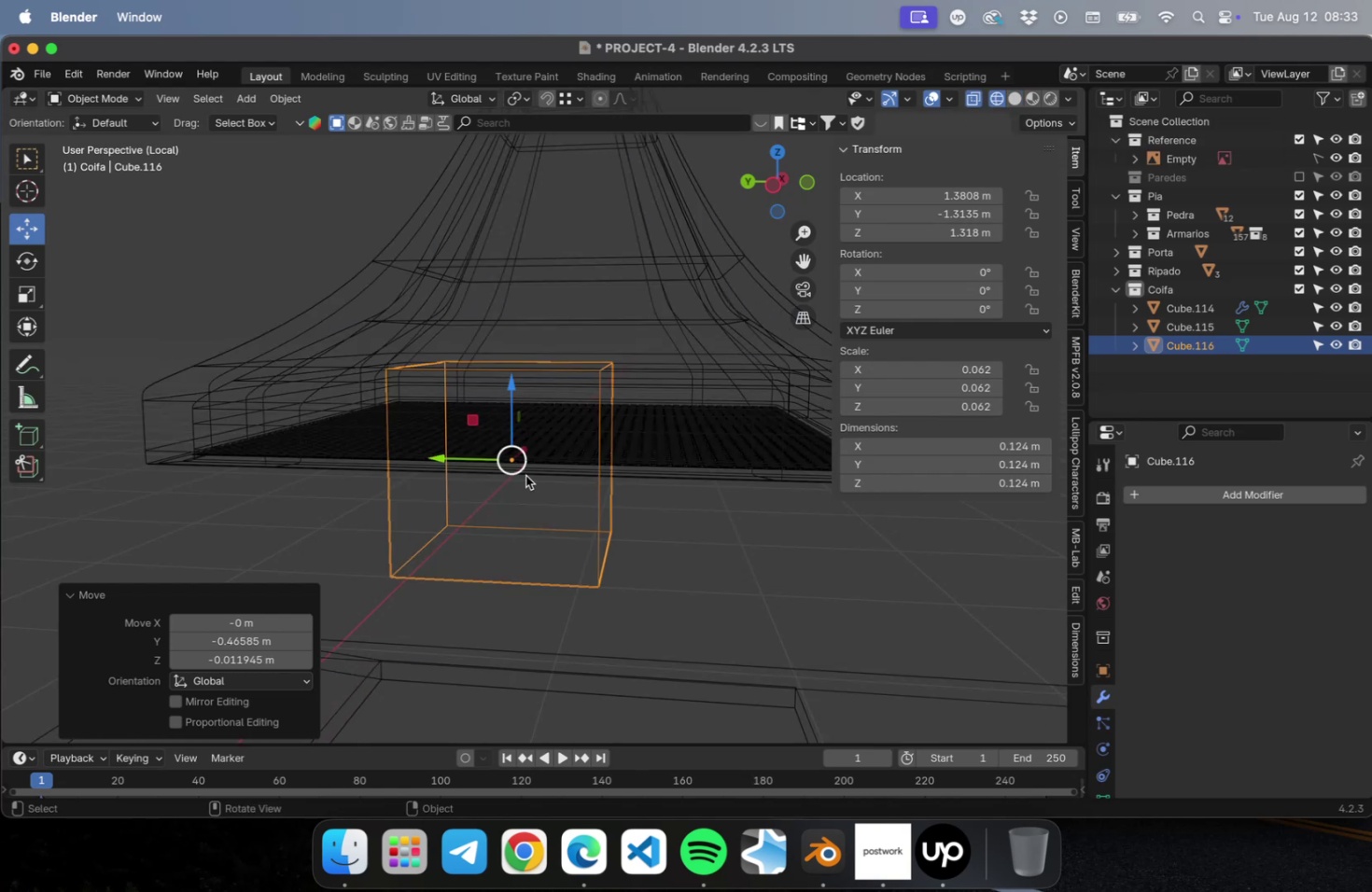 
key(Numpad3)
 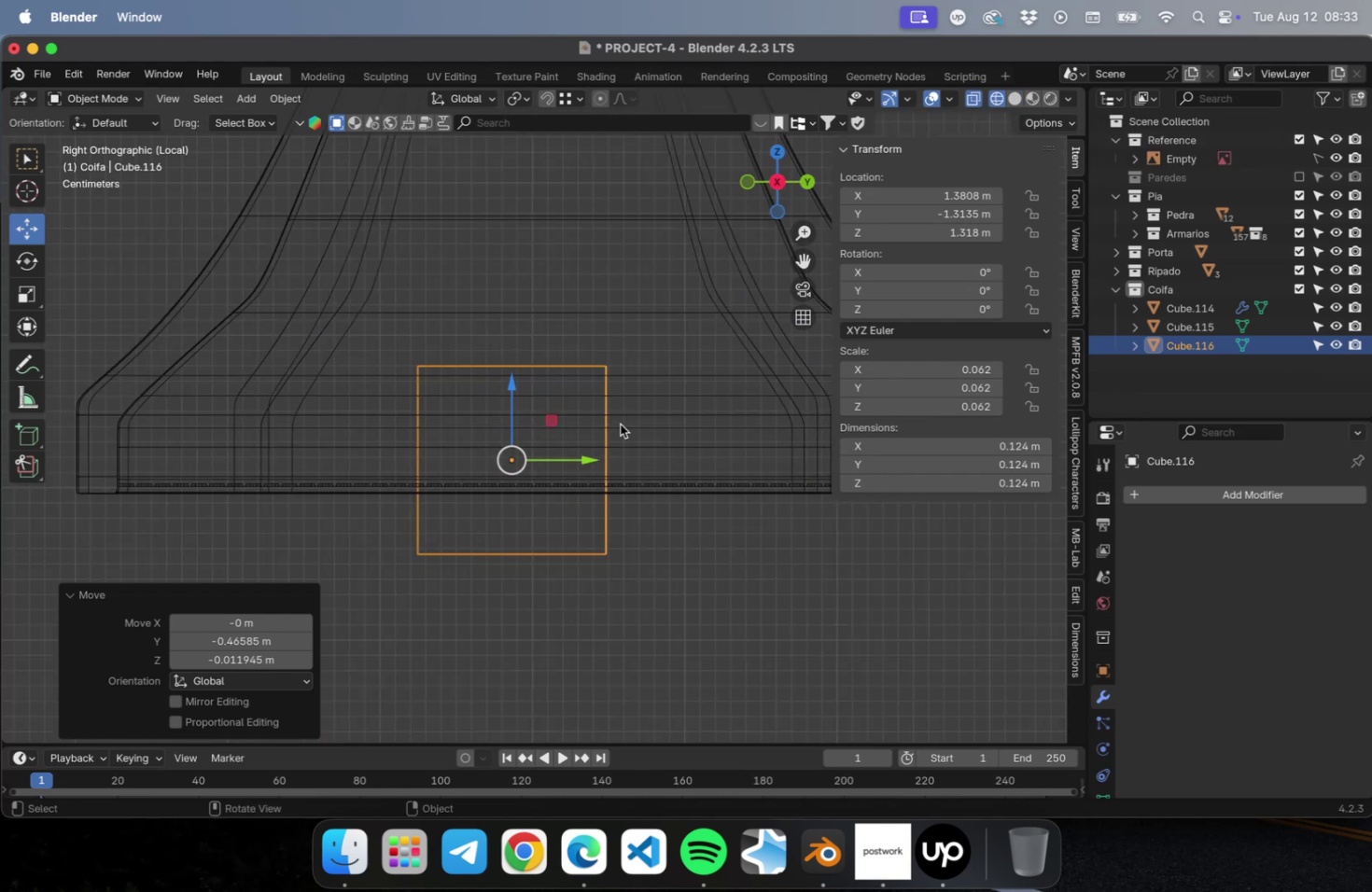 
scroll: coordinate [592, 450], scroll_direction: down, amount: 1.0
 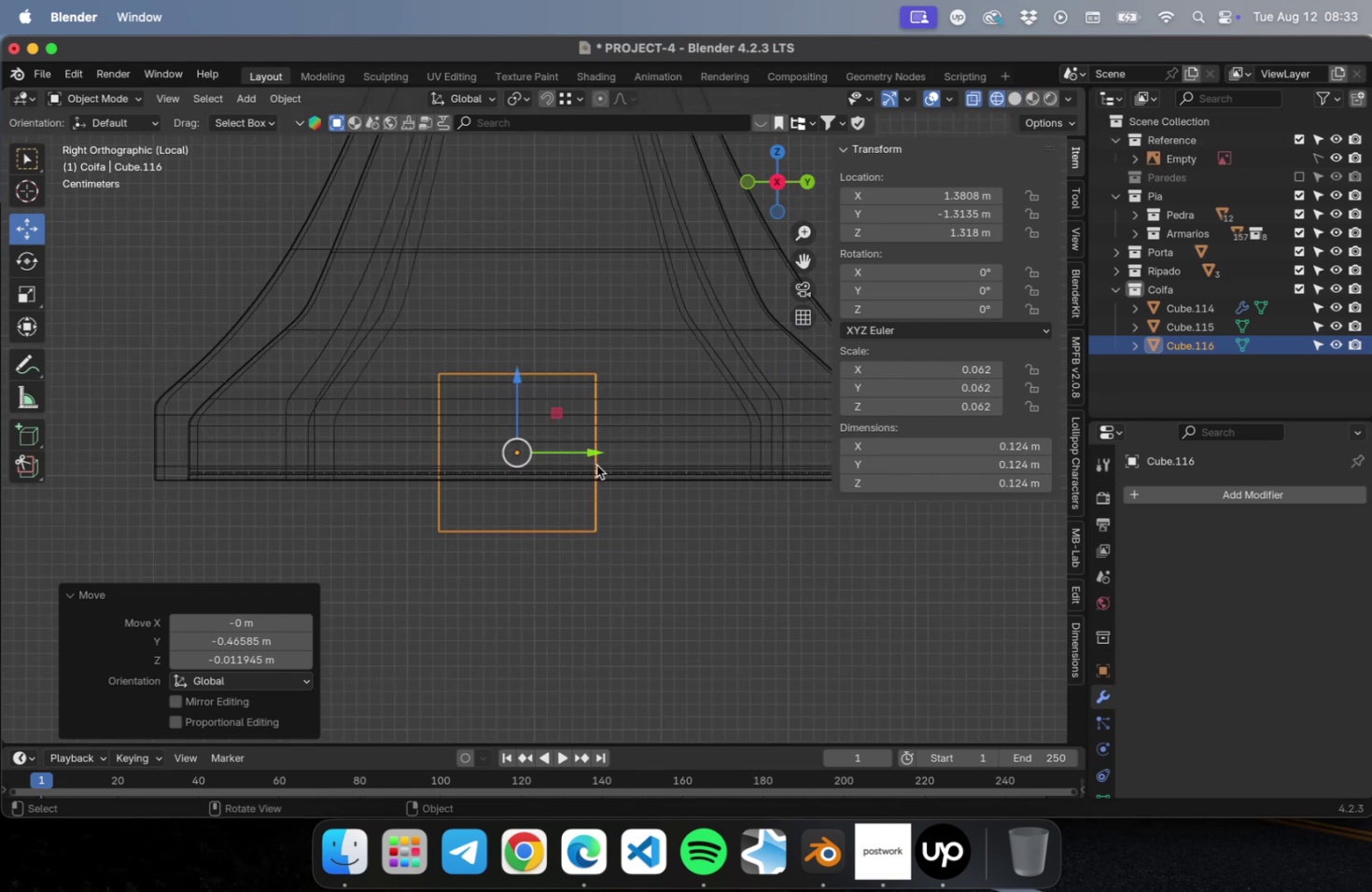 
hold_key(key=ShiftLeft, duration=0.36)
 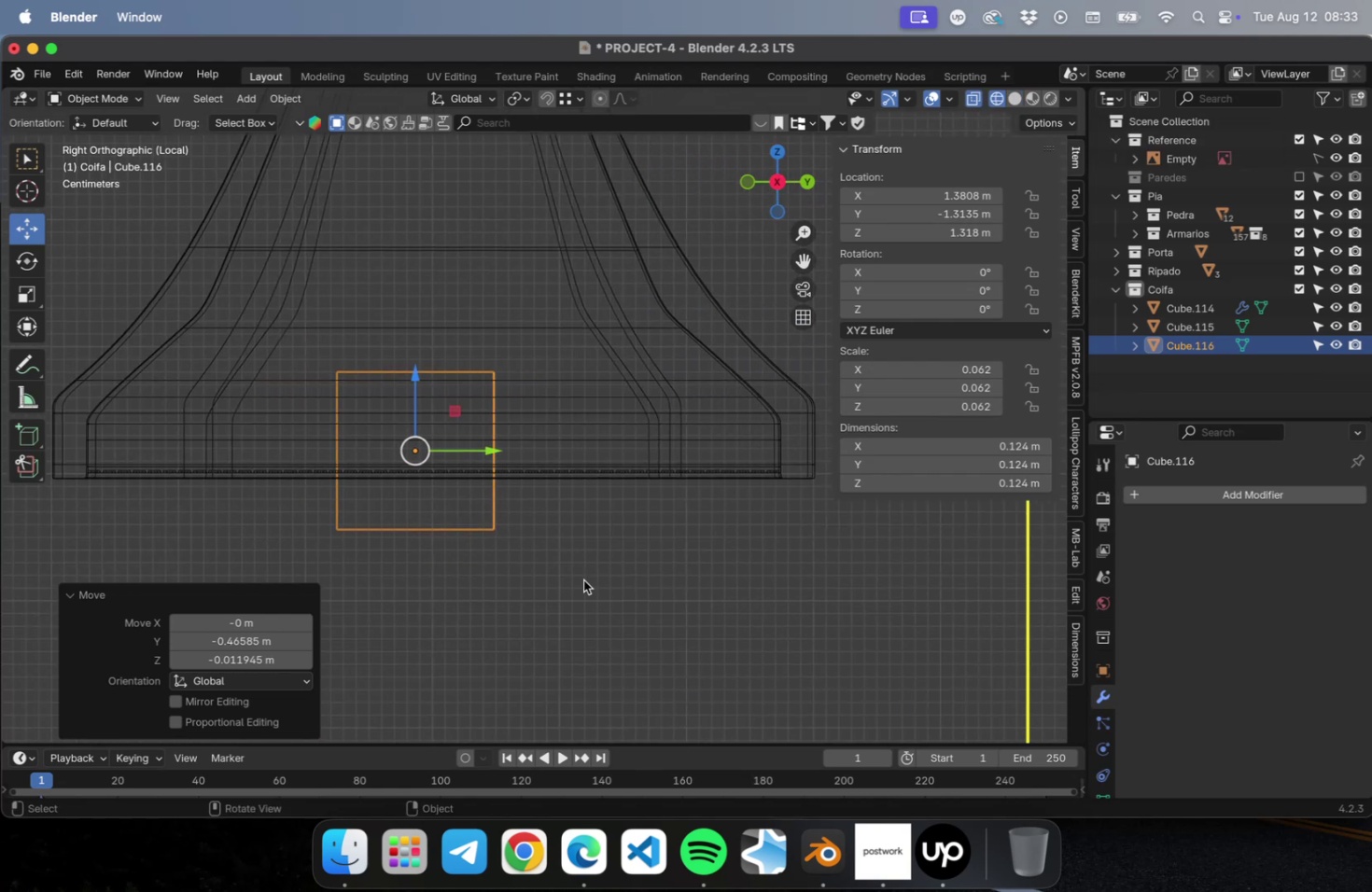 
scroll: coordinate [585, 564], scroll_direction: down, amount: 1.0
 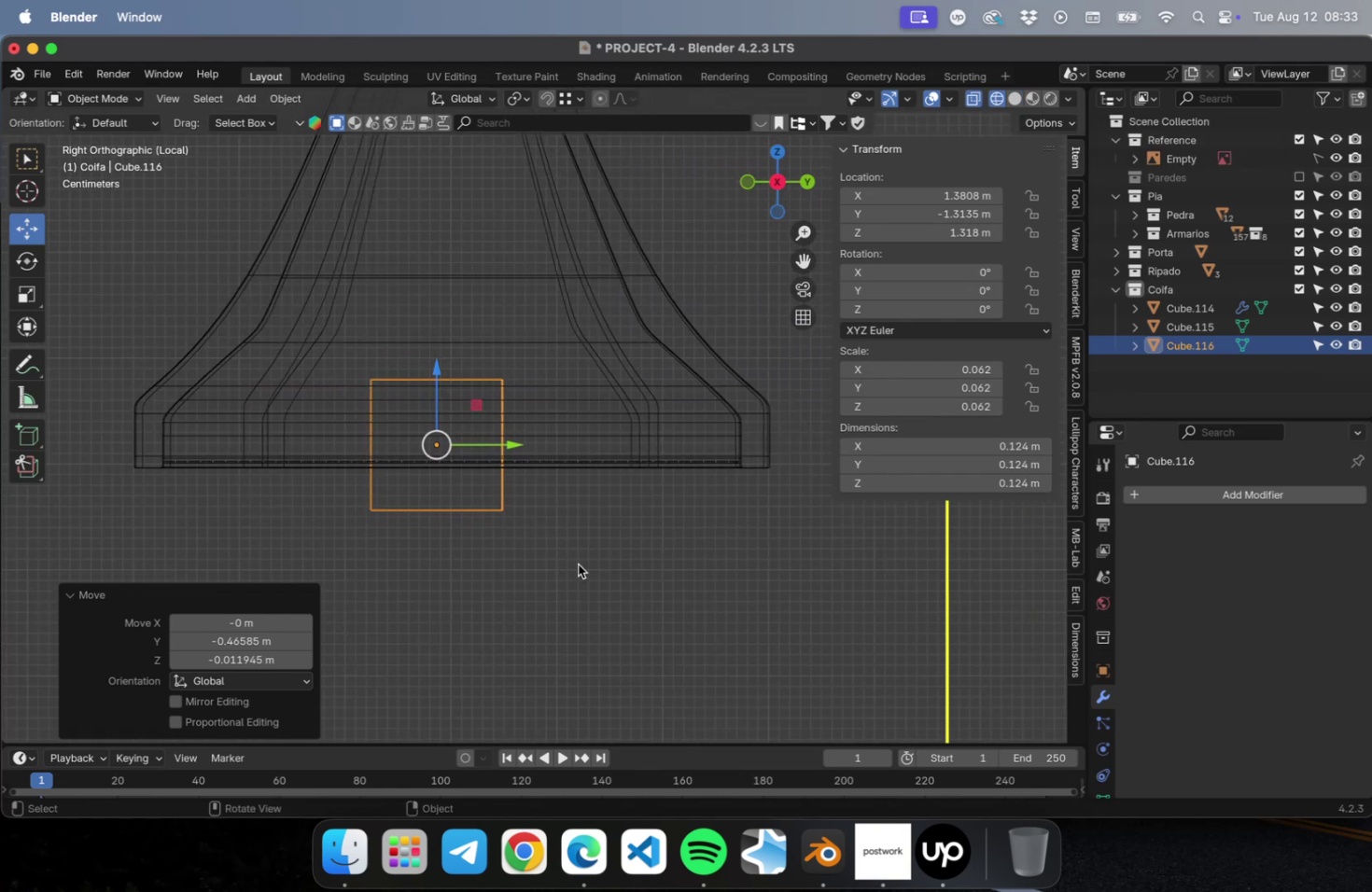 
key(1)
 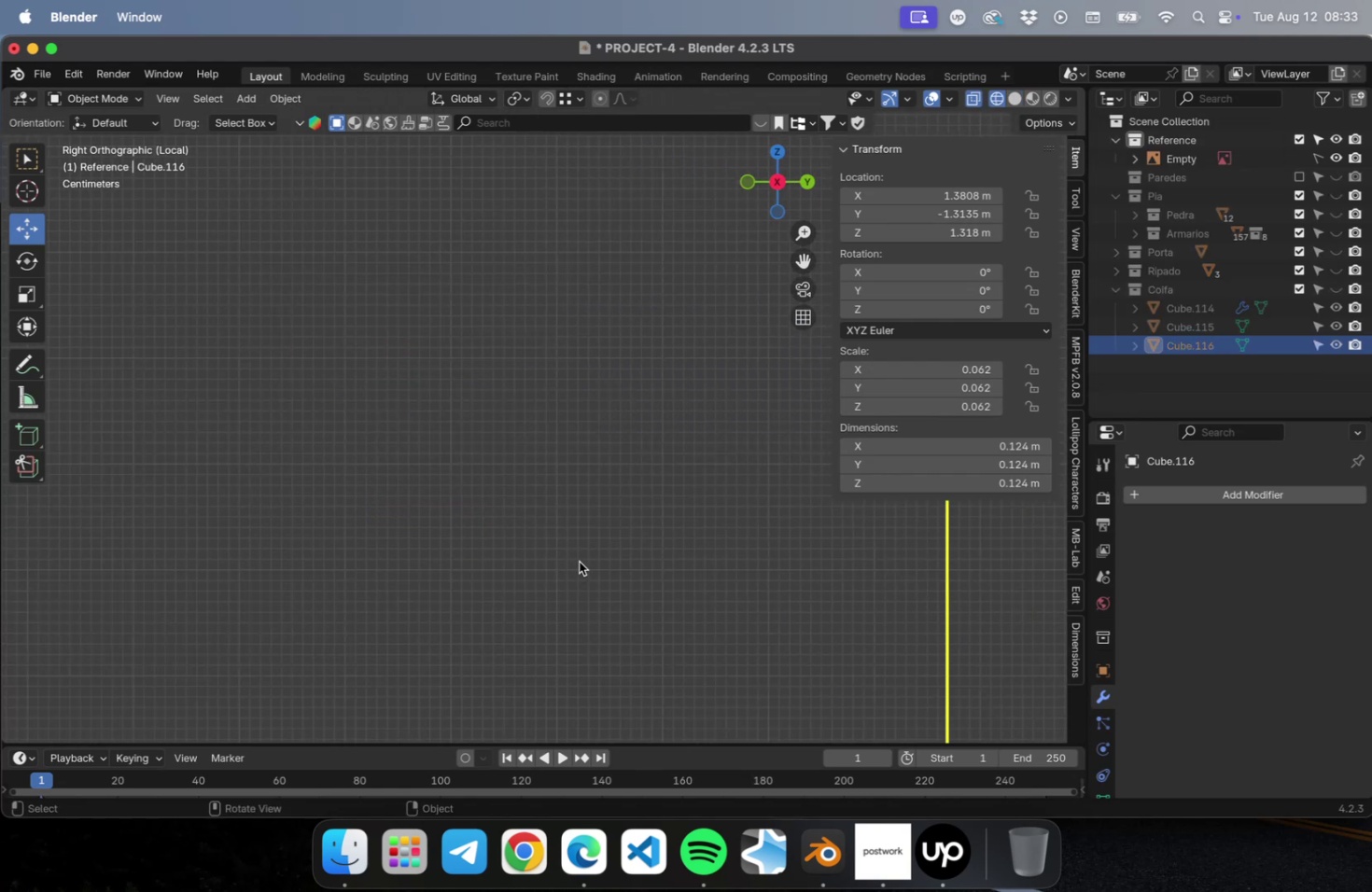 
left_click_drag(start_coordinate=[577, 560], to_coordinate=[367, 516])
 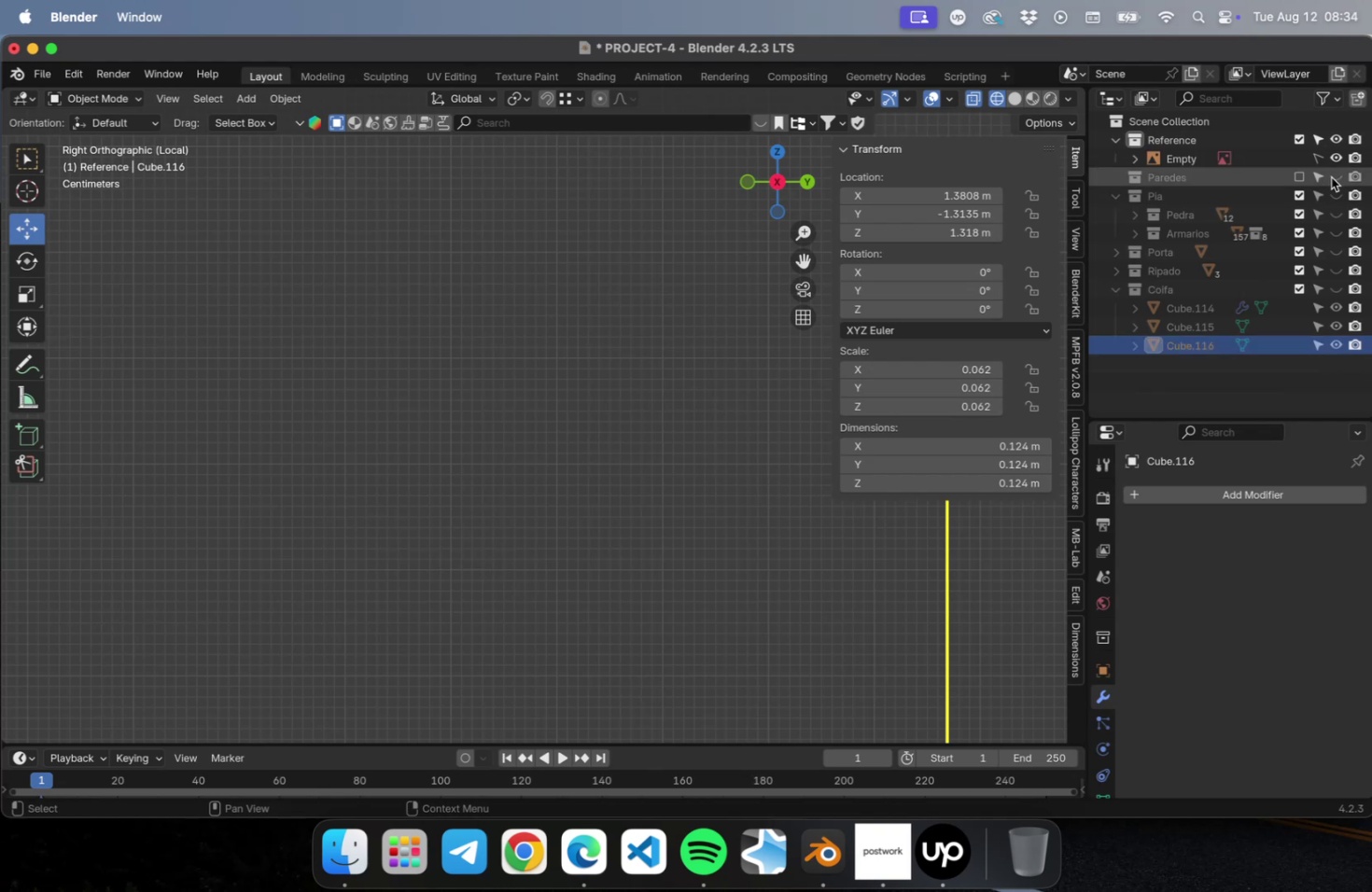 
left_click([1336, 188])
 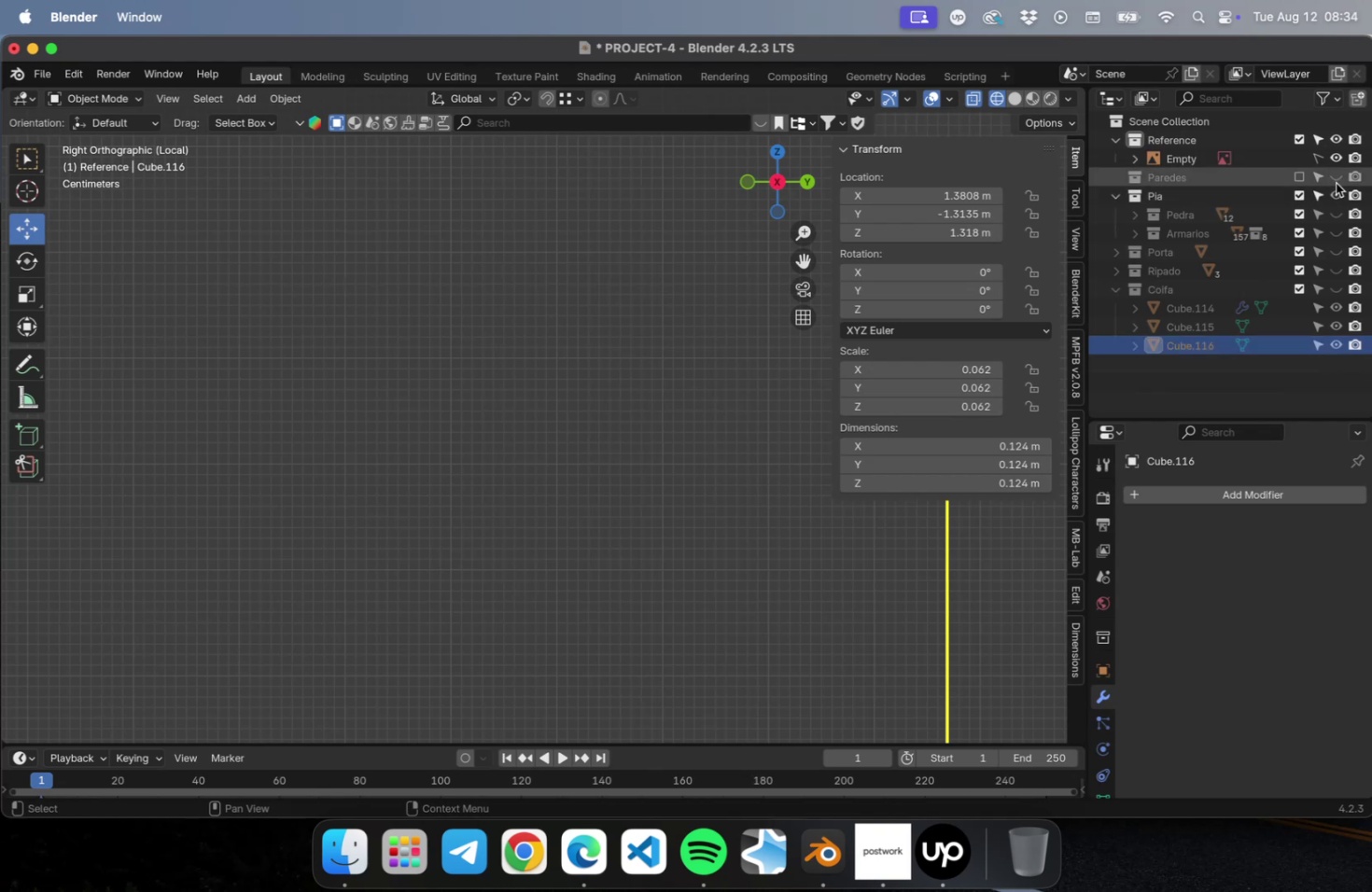 
left_click_drag(start_coordinate=[1335, 180], to_coordinate=[1321, 337])
 